 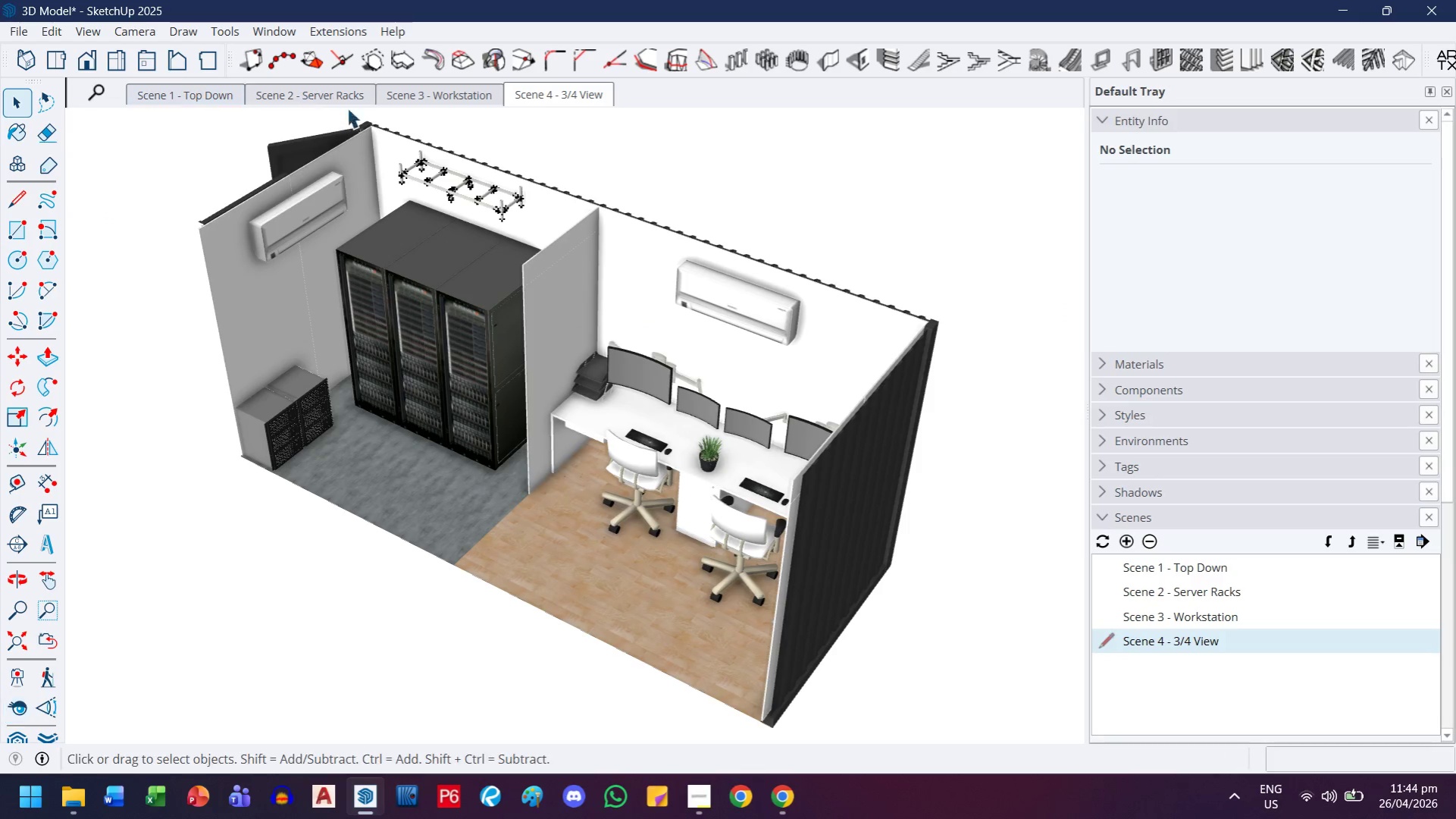 
left_click([210, 90])
 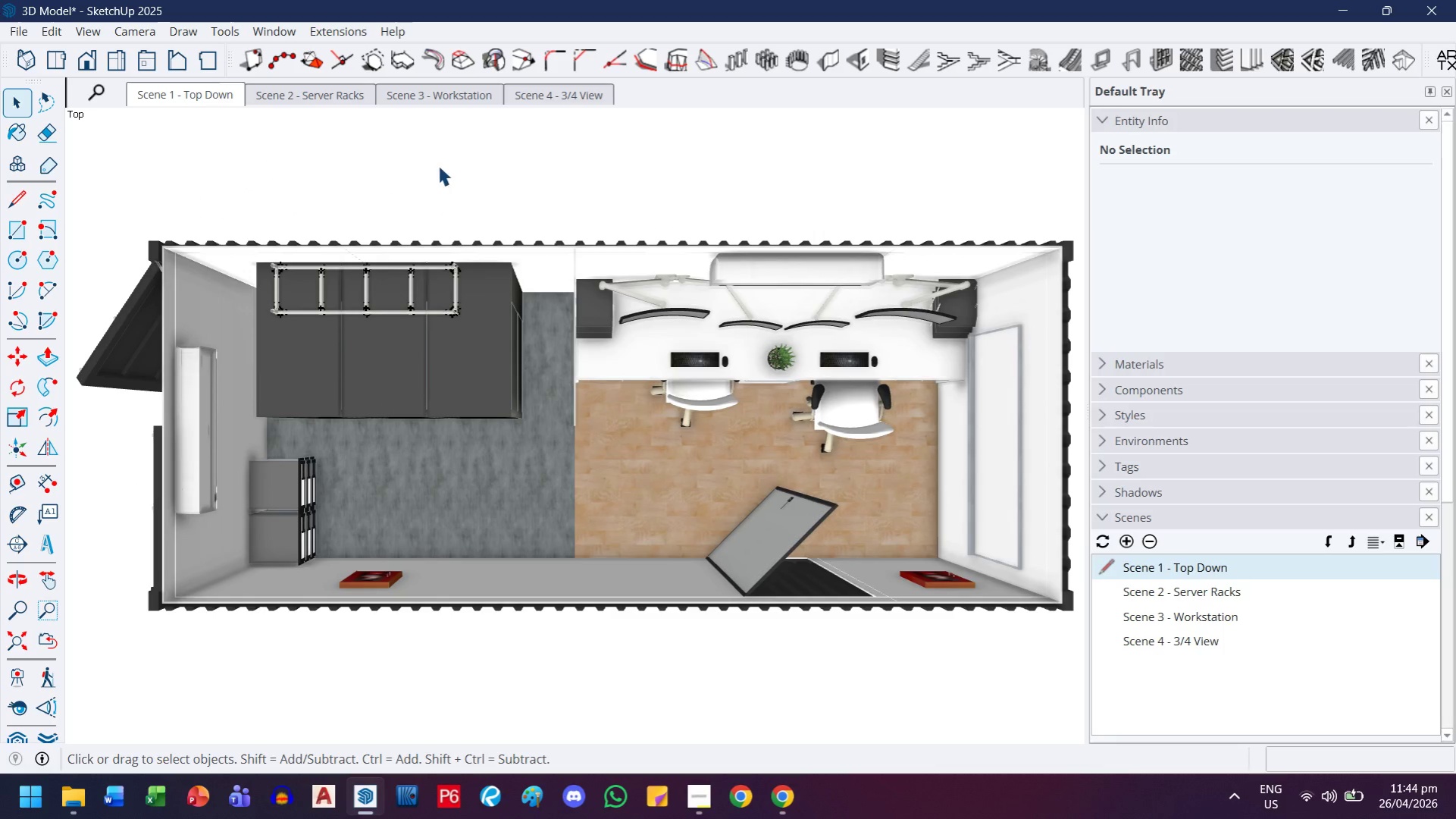 
wait(8.19)
 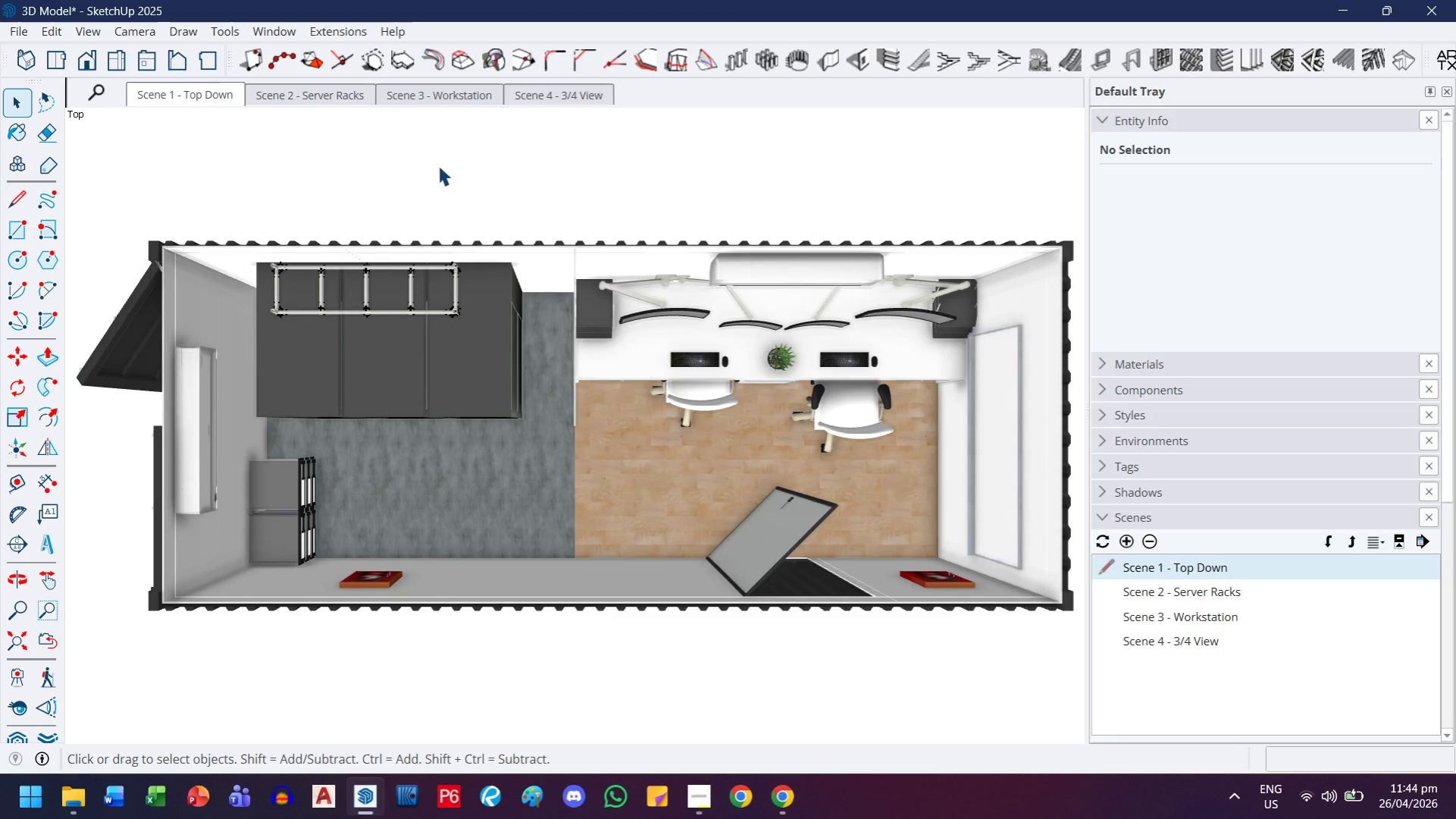 
left_click([29, 736])
 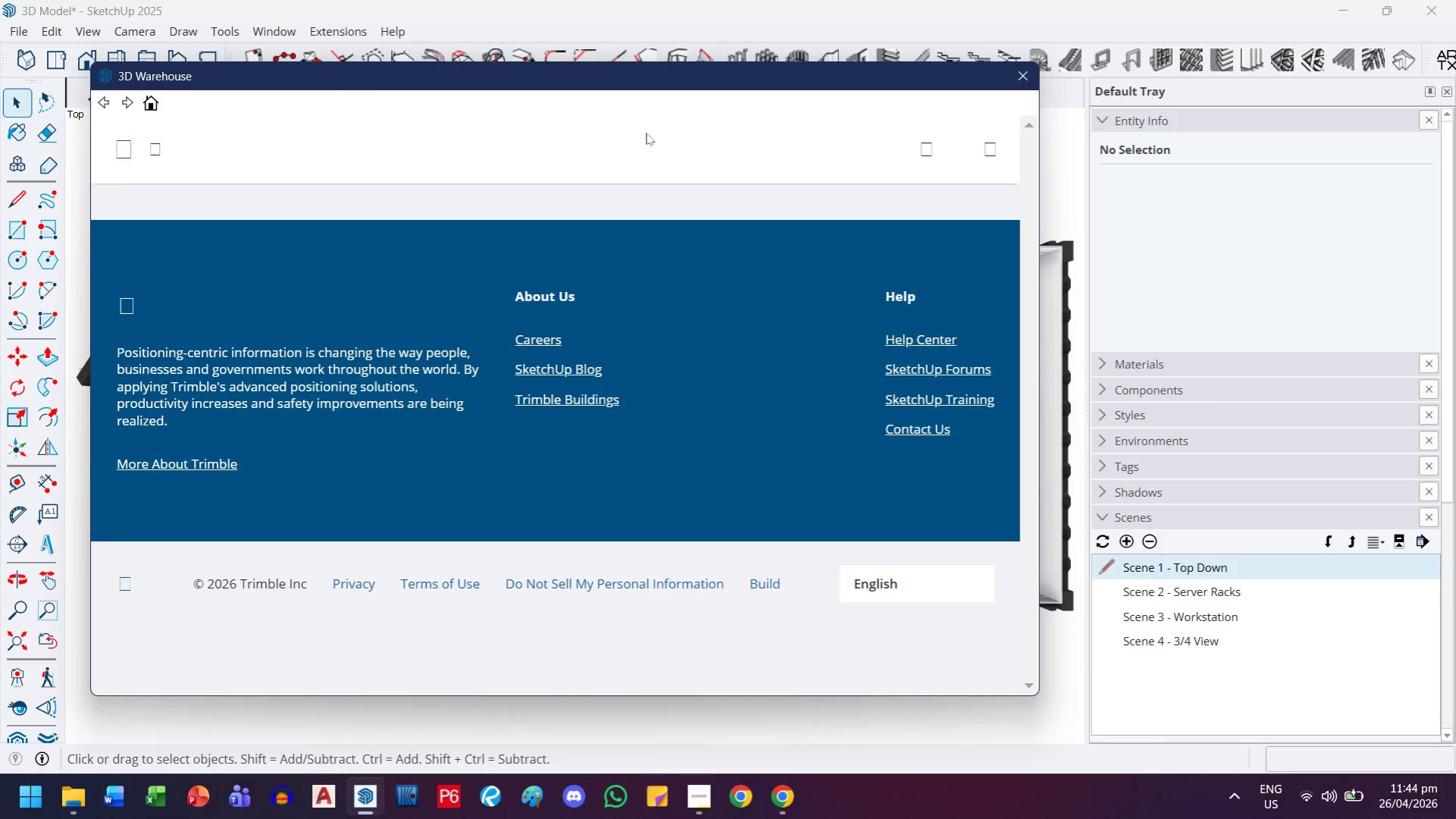 
left_click([594, 142])
 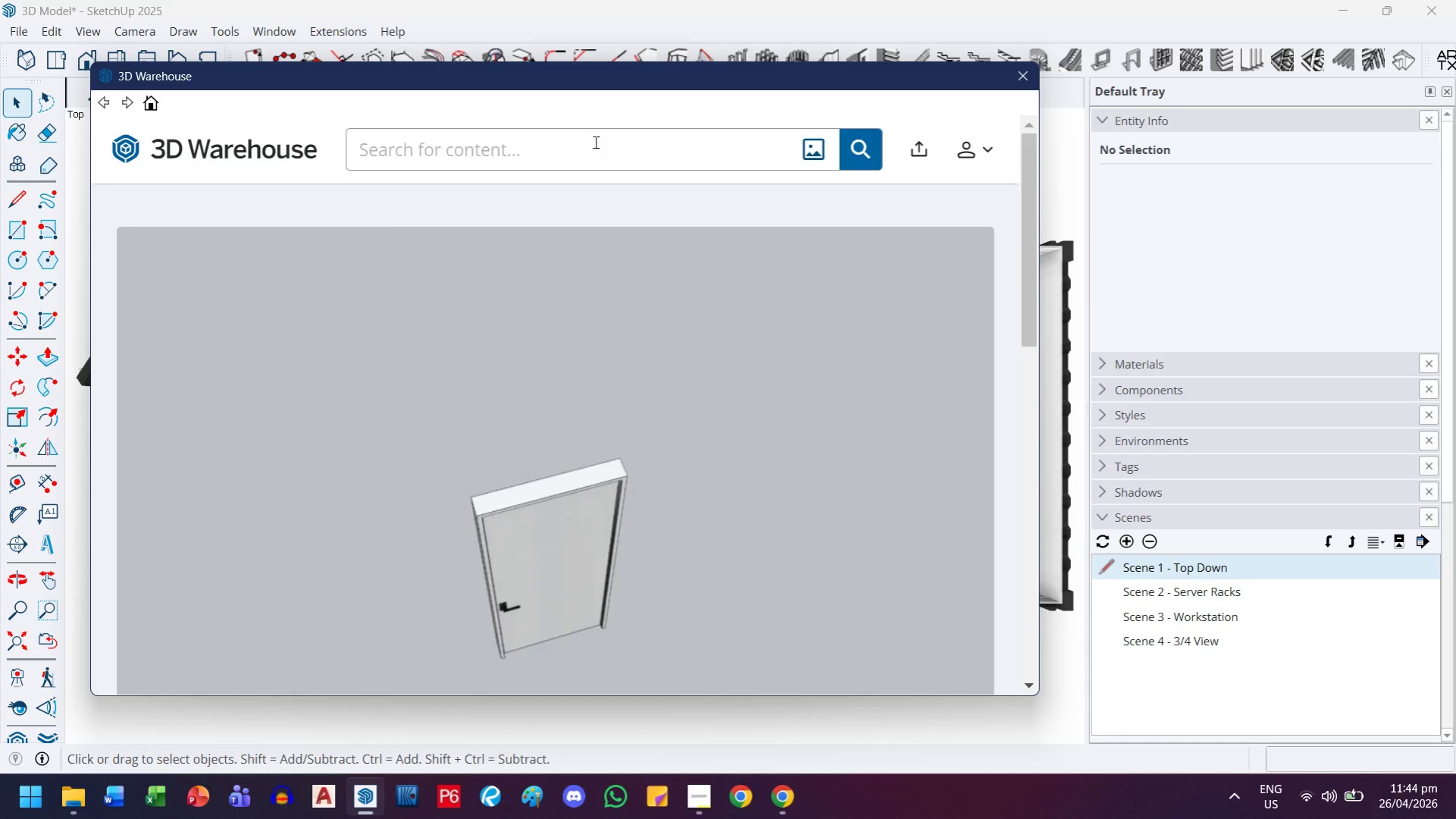 
type(te)
key(Backspace)
key(Backspace)
key(Backspace)
type(technology frame)
 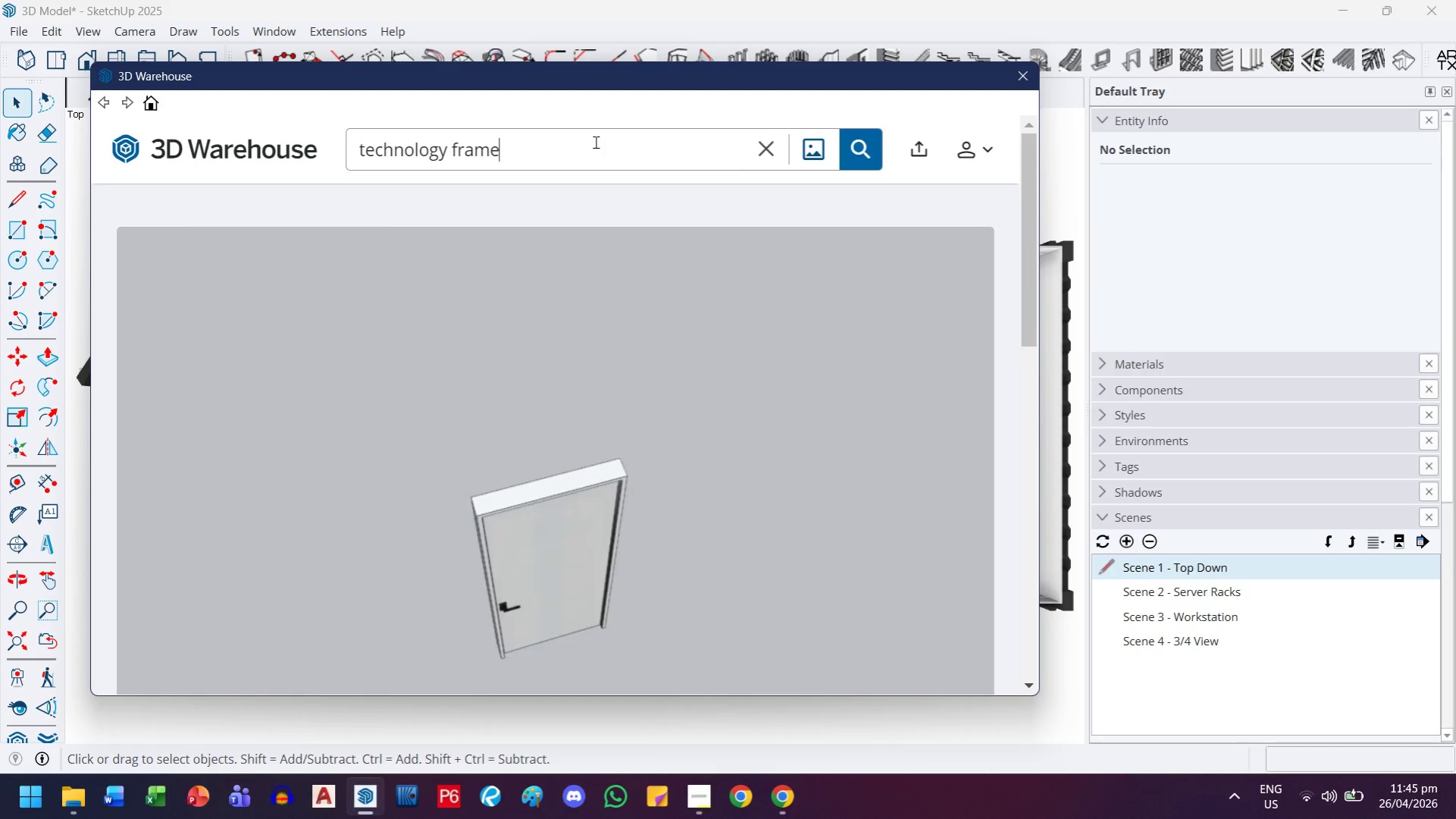 
key(Enter)
 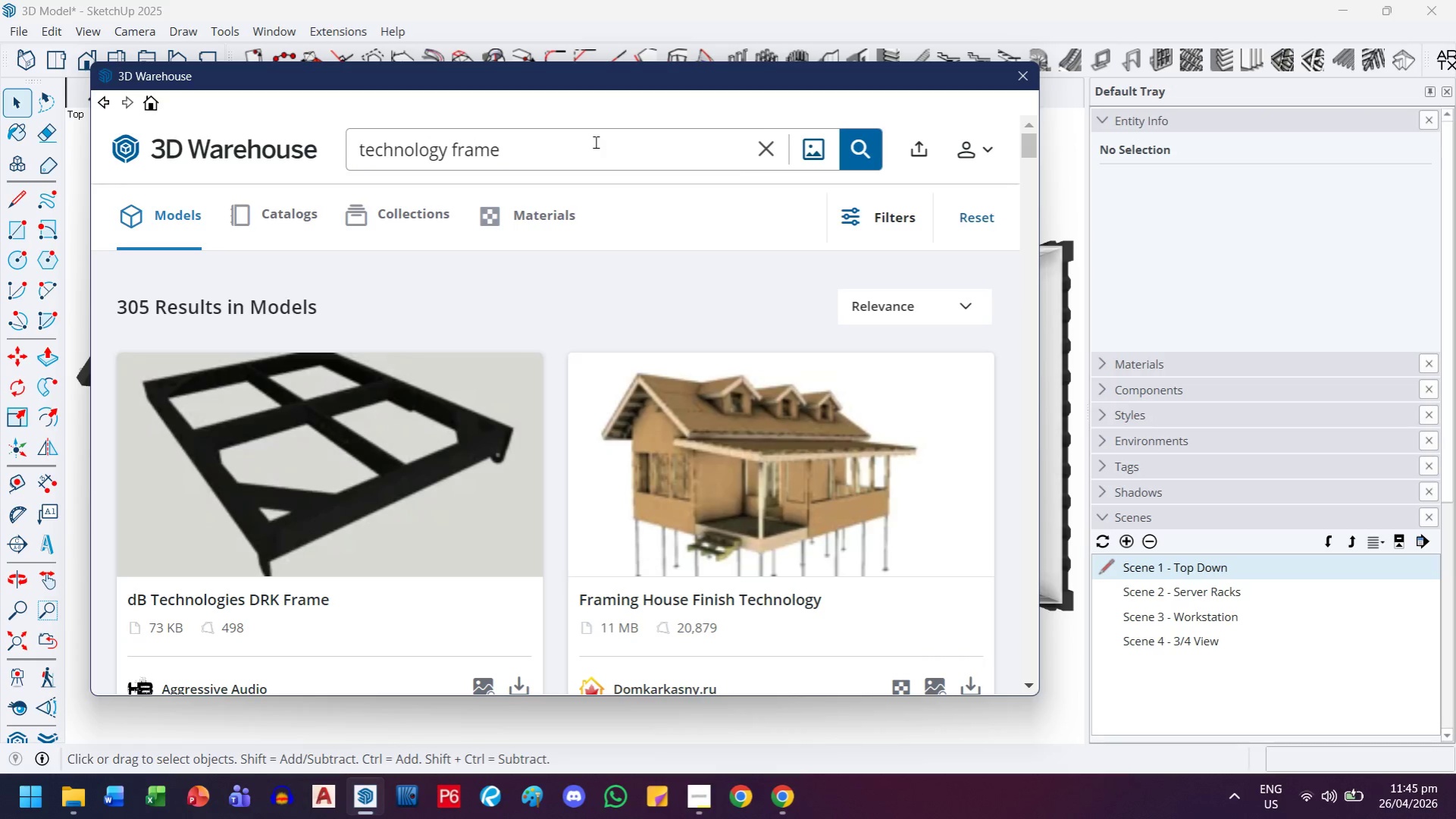 
wait(5.39)
 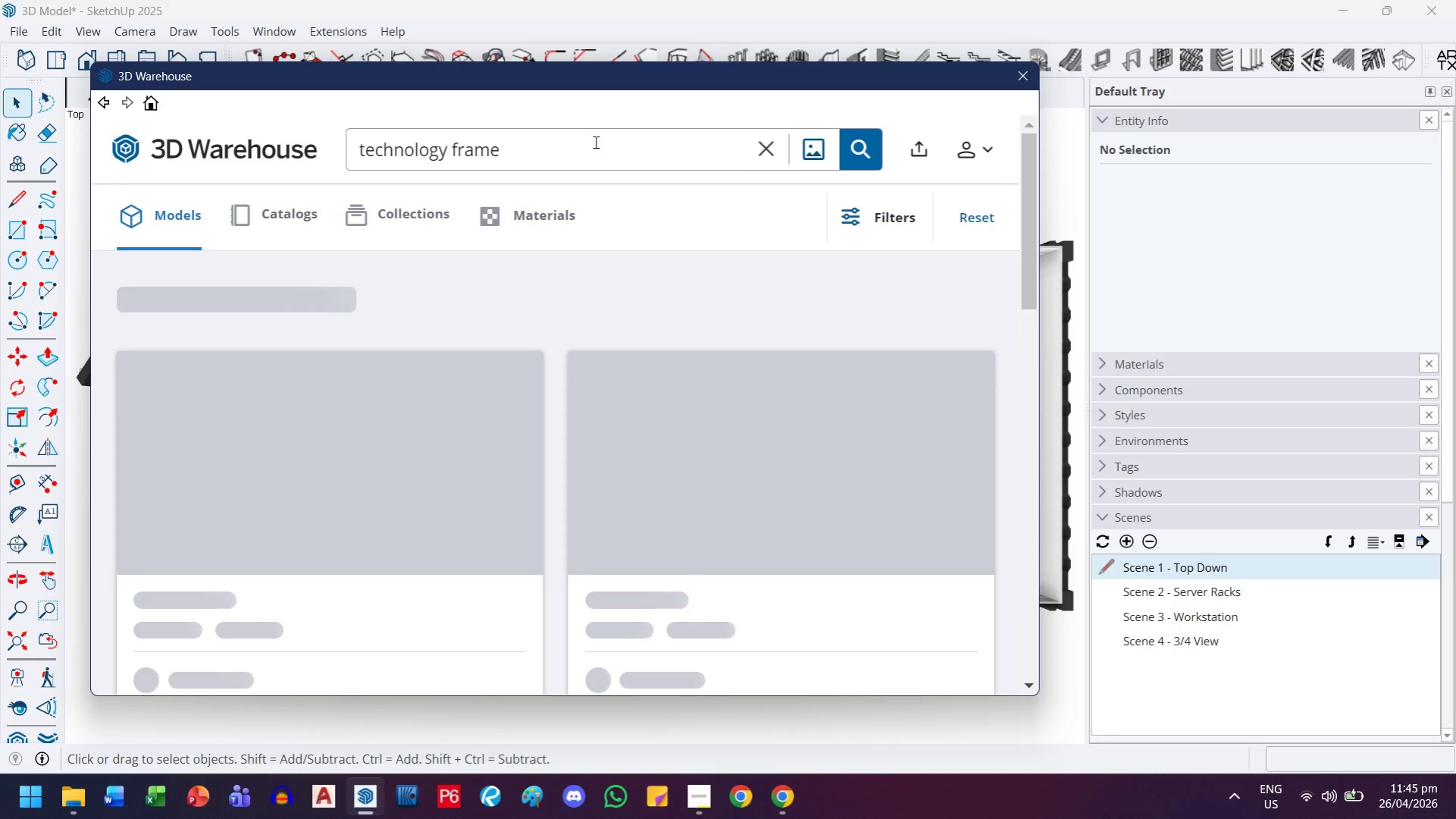 
scroll: coordinate [461, 598], scroll_direction: down, amount: 4.0
 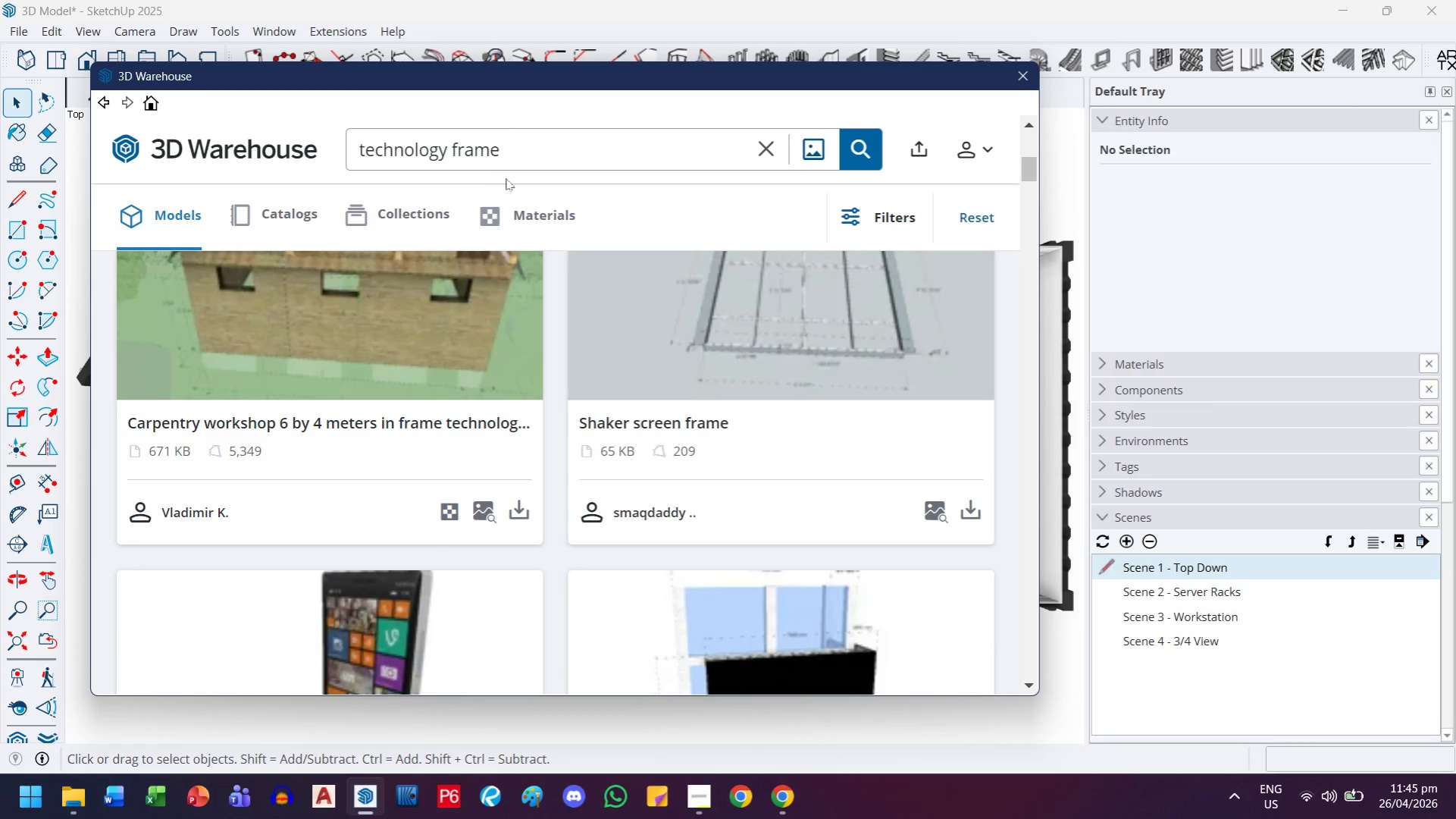 
left_click_drag(start_coordinate=[546, 152], to_coordinate=[342, 180])
 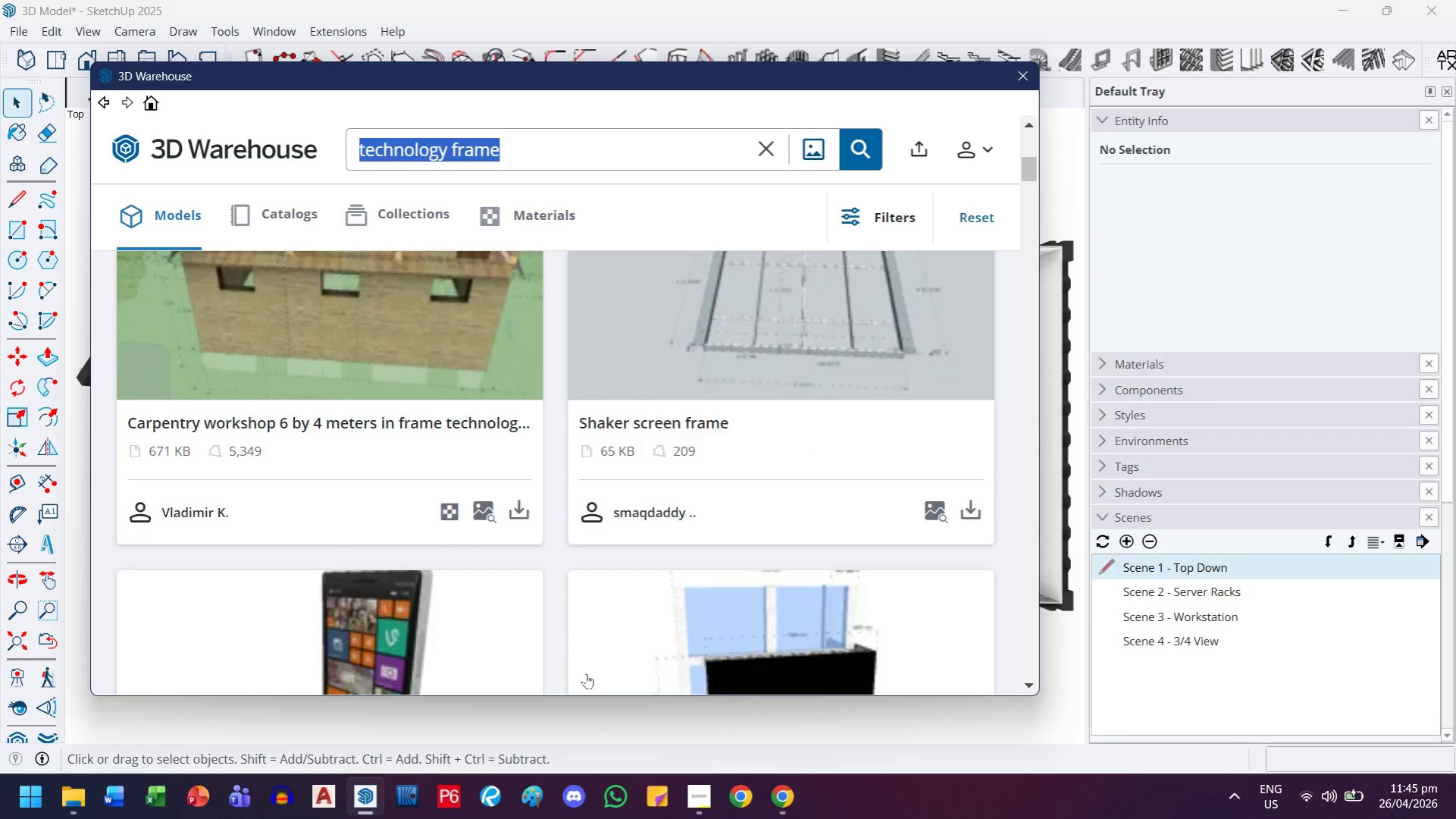 
scroll: coordinate [586, 673], scroll_direction: down, amount: 1.0
 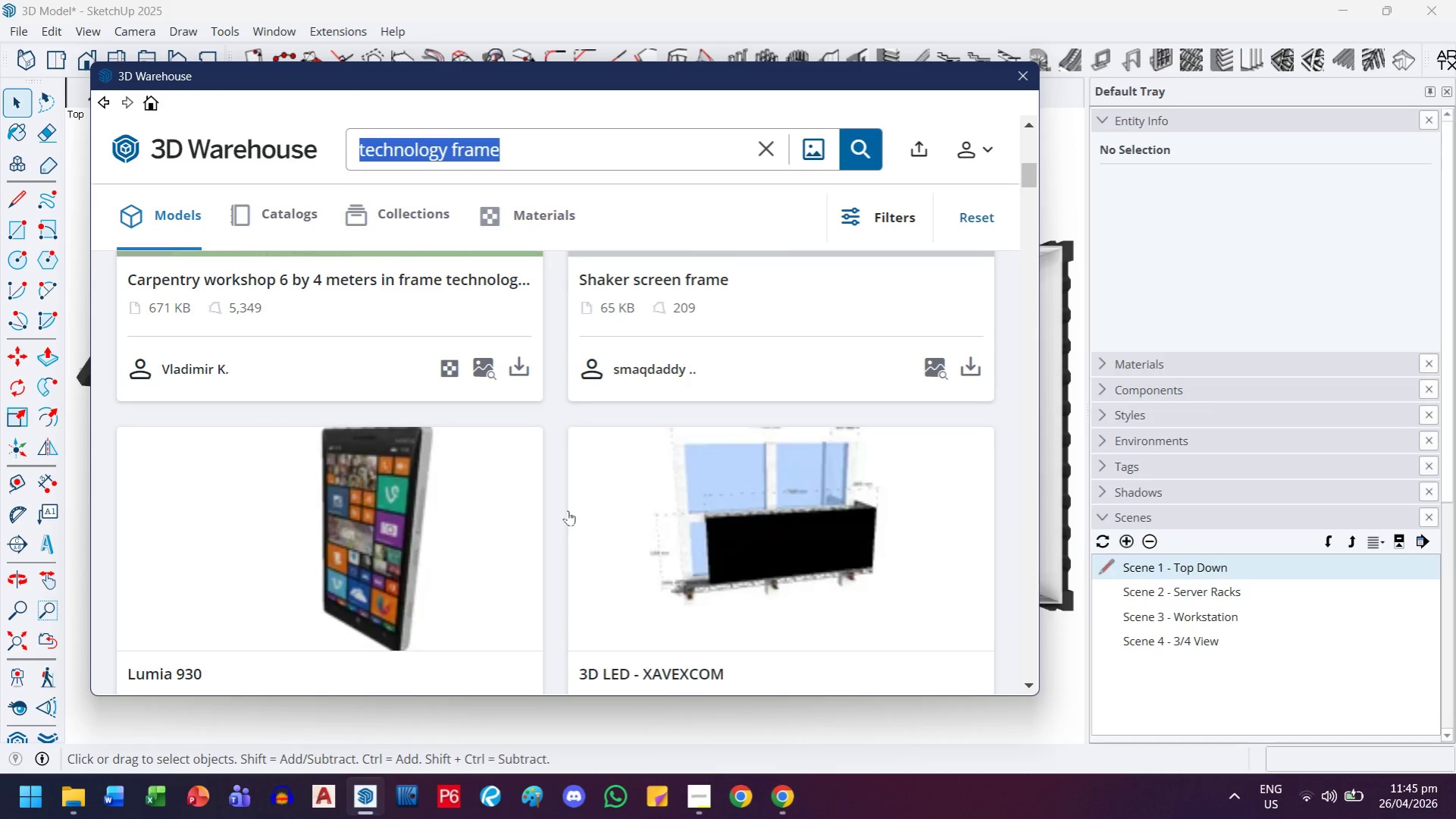 
type(photo frane)
key(Backspace)
key(Backspace)
type(m)
 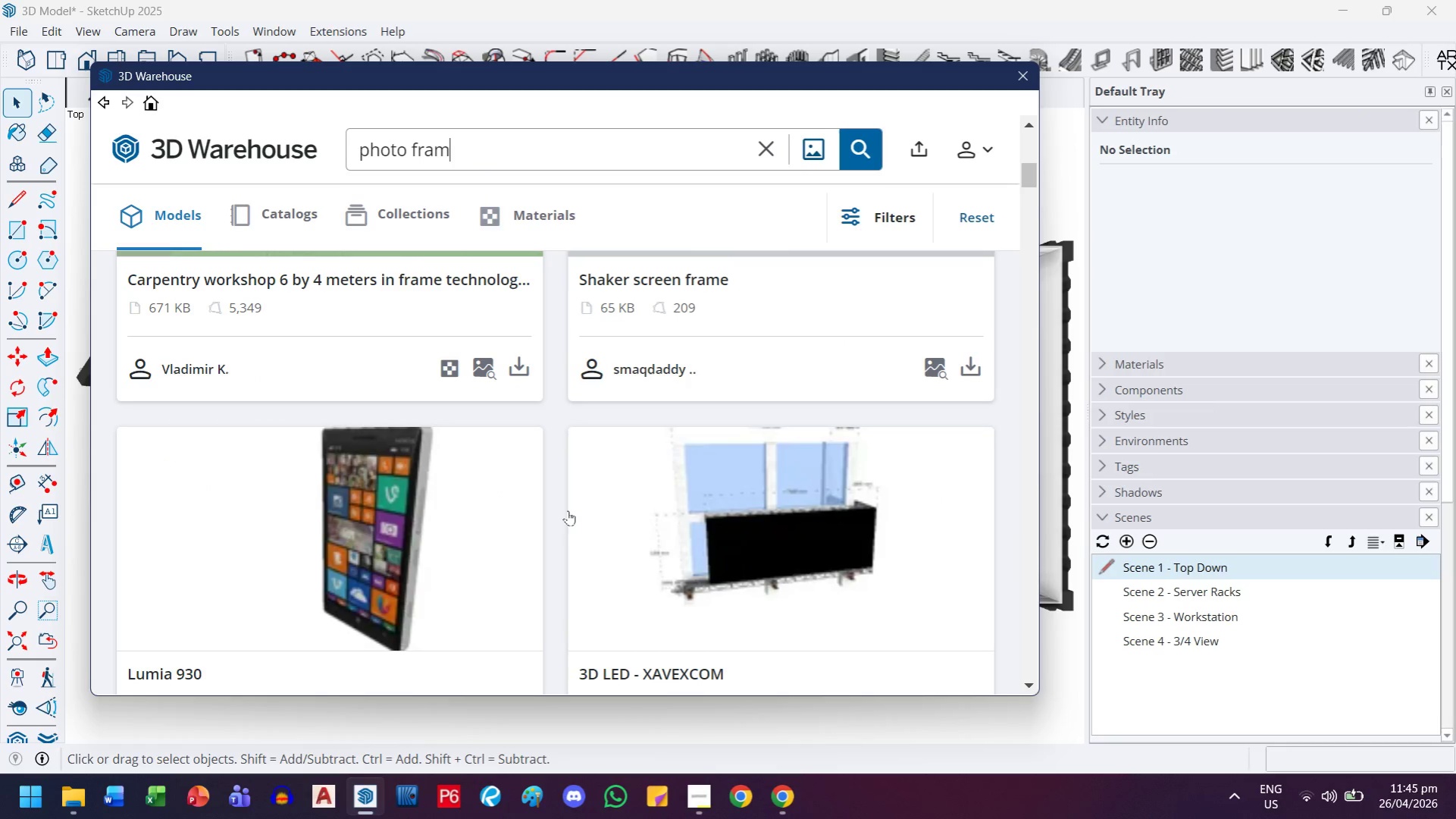 
key(Control+ControlLeft)
 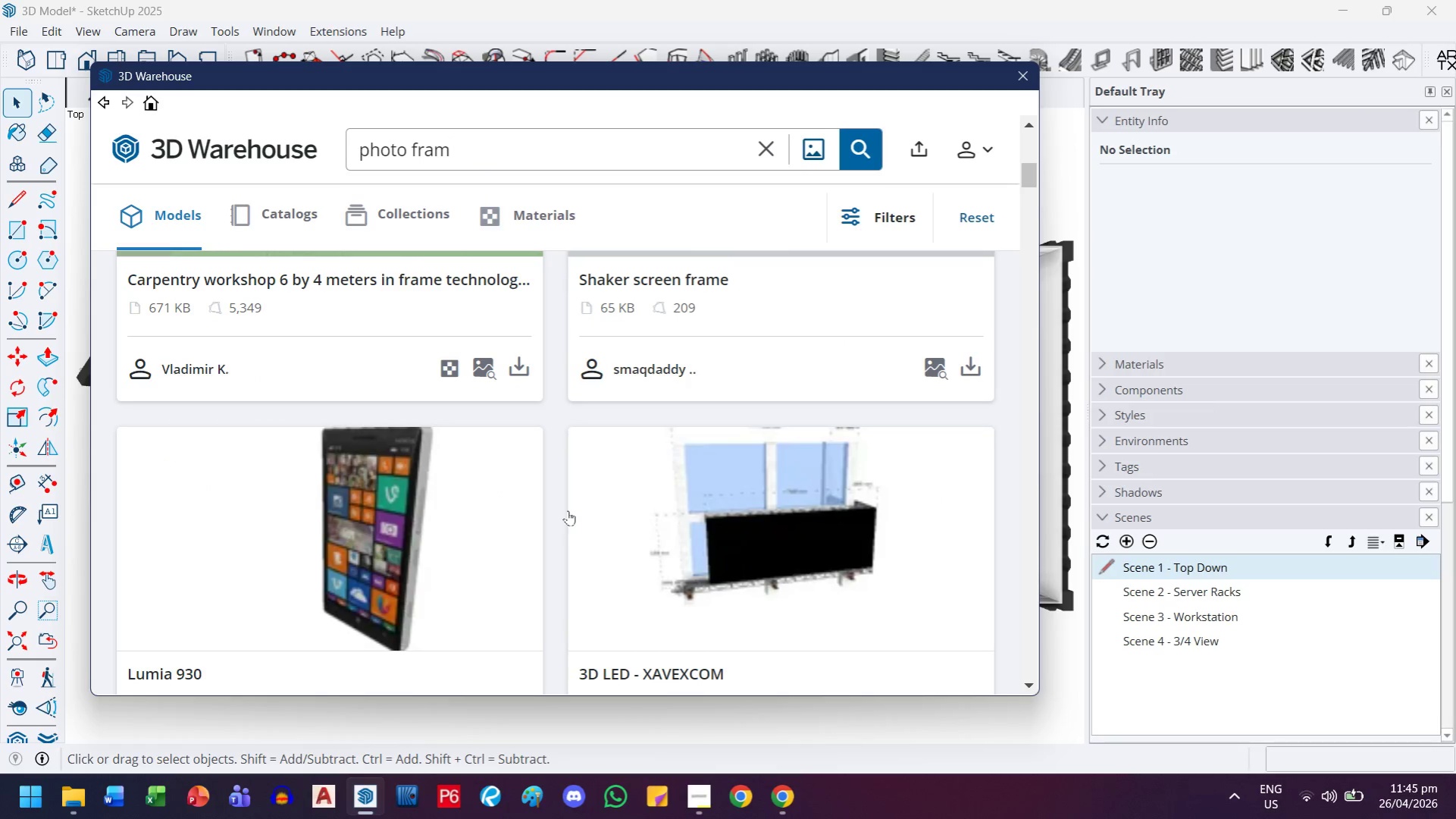 
key(Control+ControlLeft)
 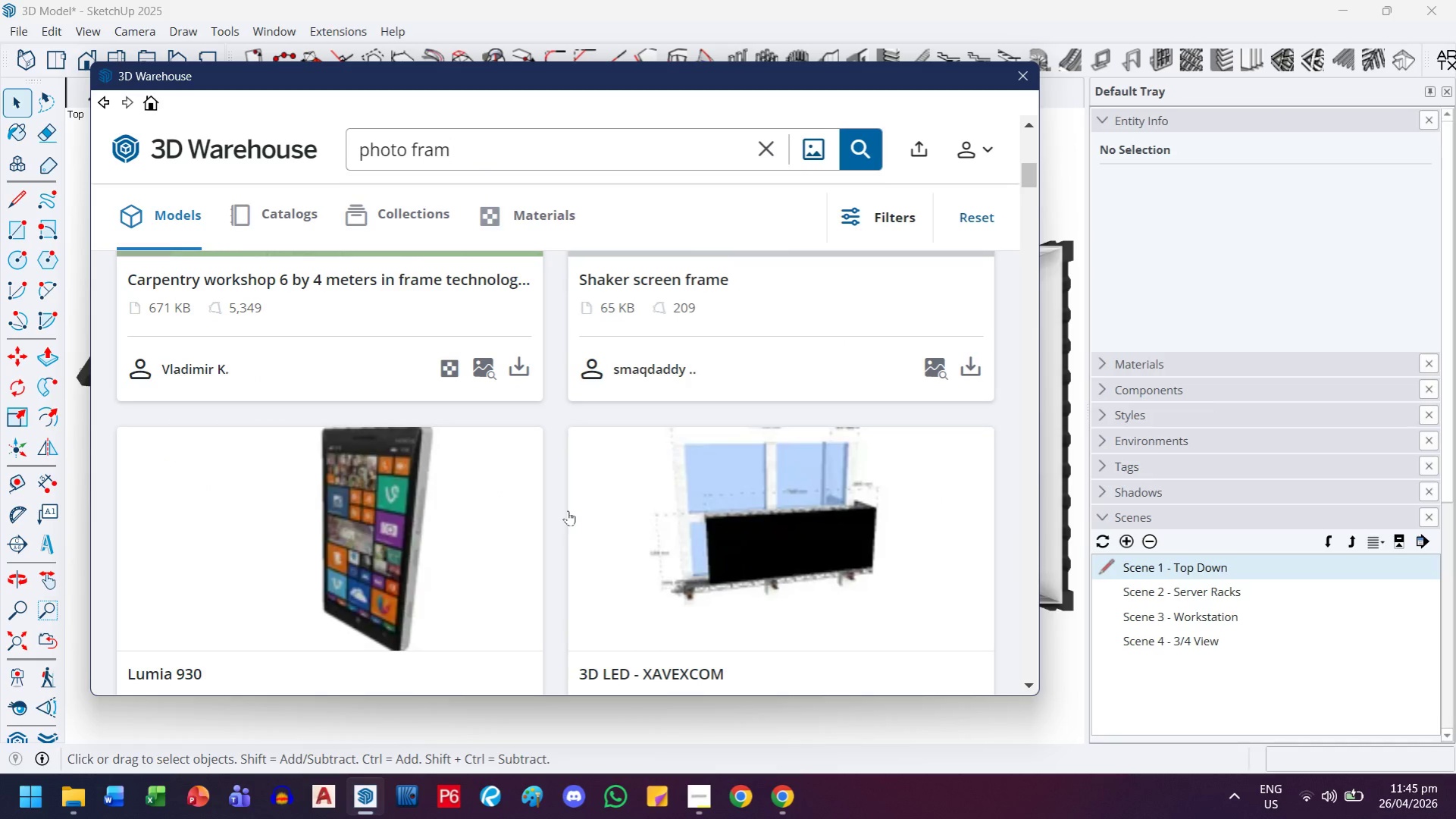 
key(Control+A)
 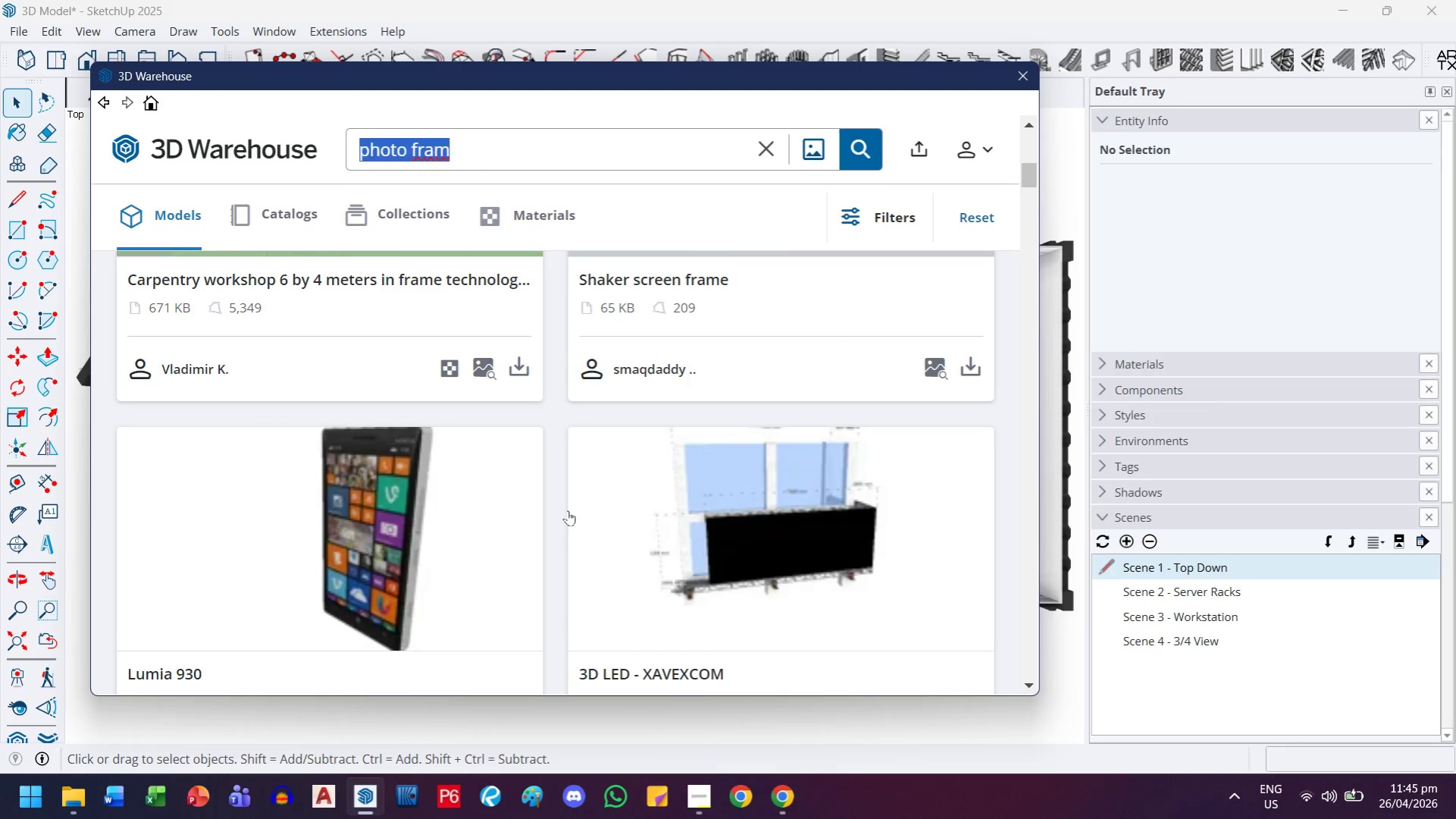 
type(fraje)
key(Backspace)
key(Backspace)
key(Backspace)
key(Backspace)
key(Backspace)
type(porta)
key(Backspace)
key(Backspace)
key(Backspace)
type(rtrait)
 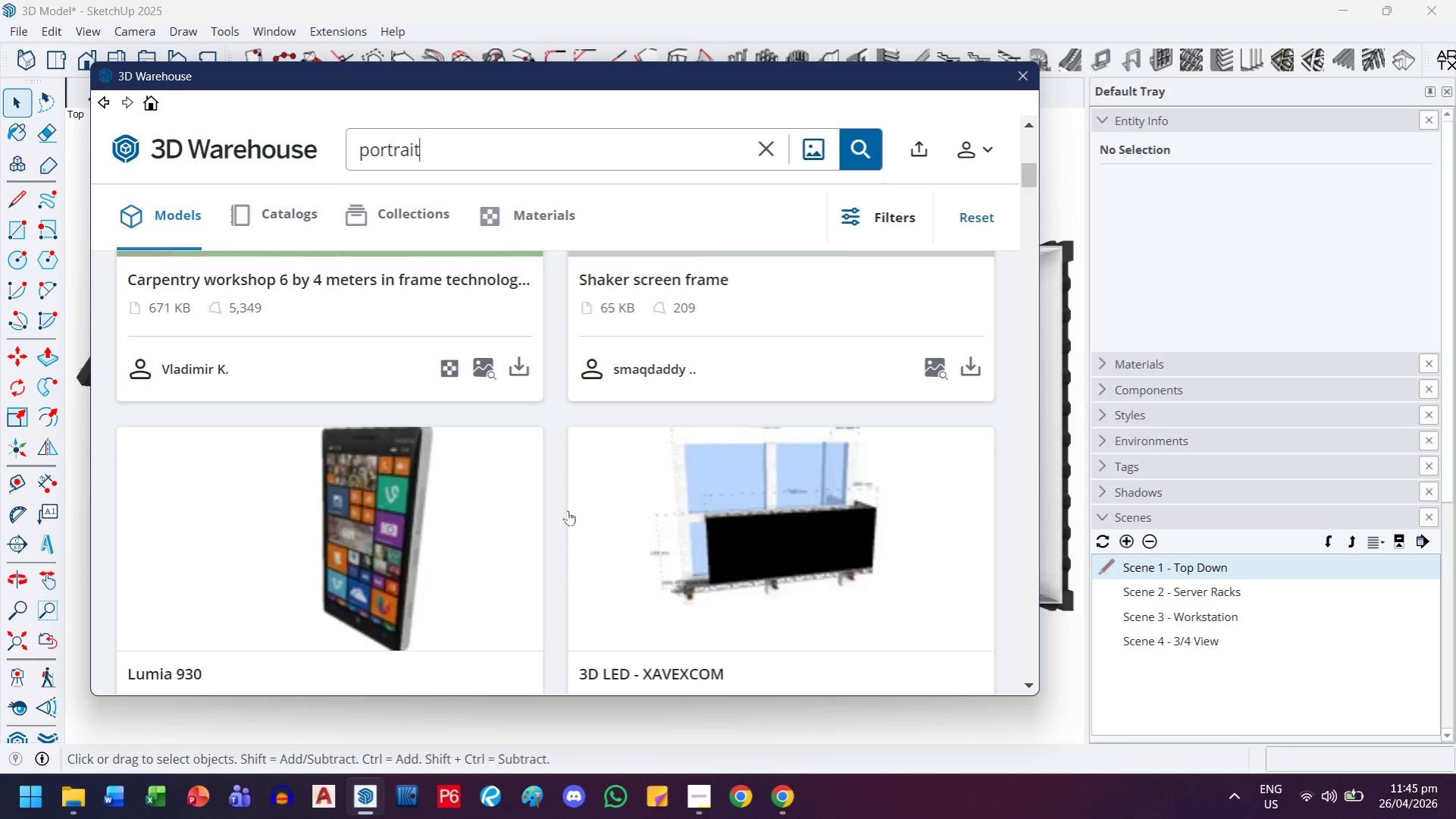 
key(Enter)
 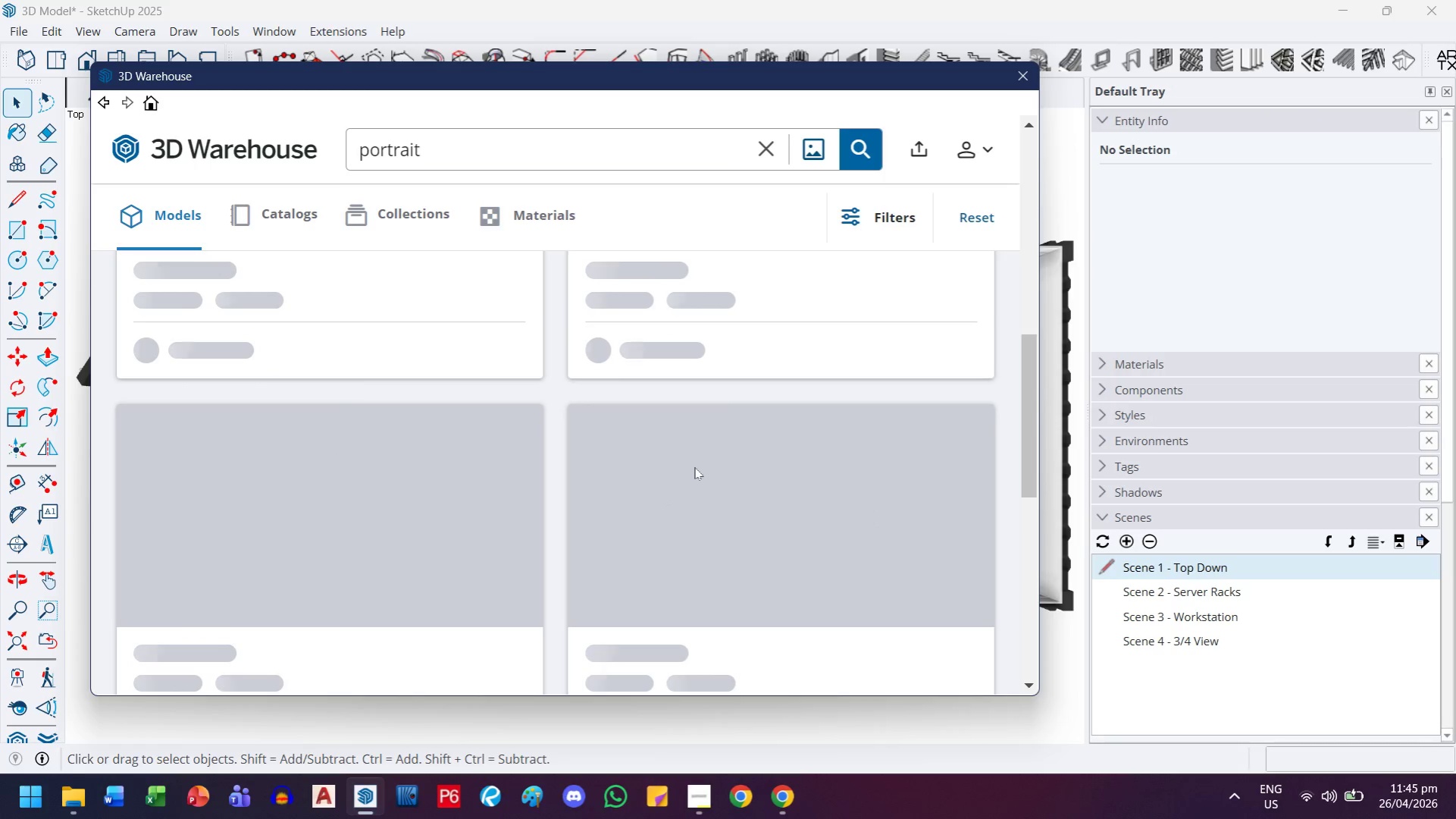 
scroll: coordinate [578, 439], scroll_direction: up, amount: 6.0
 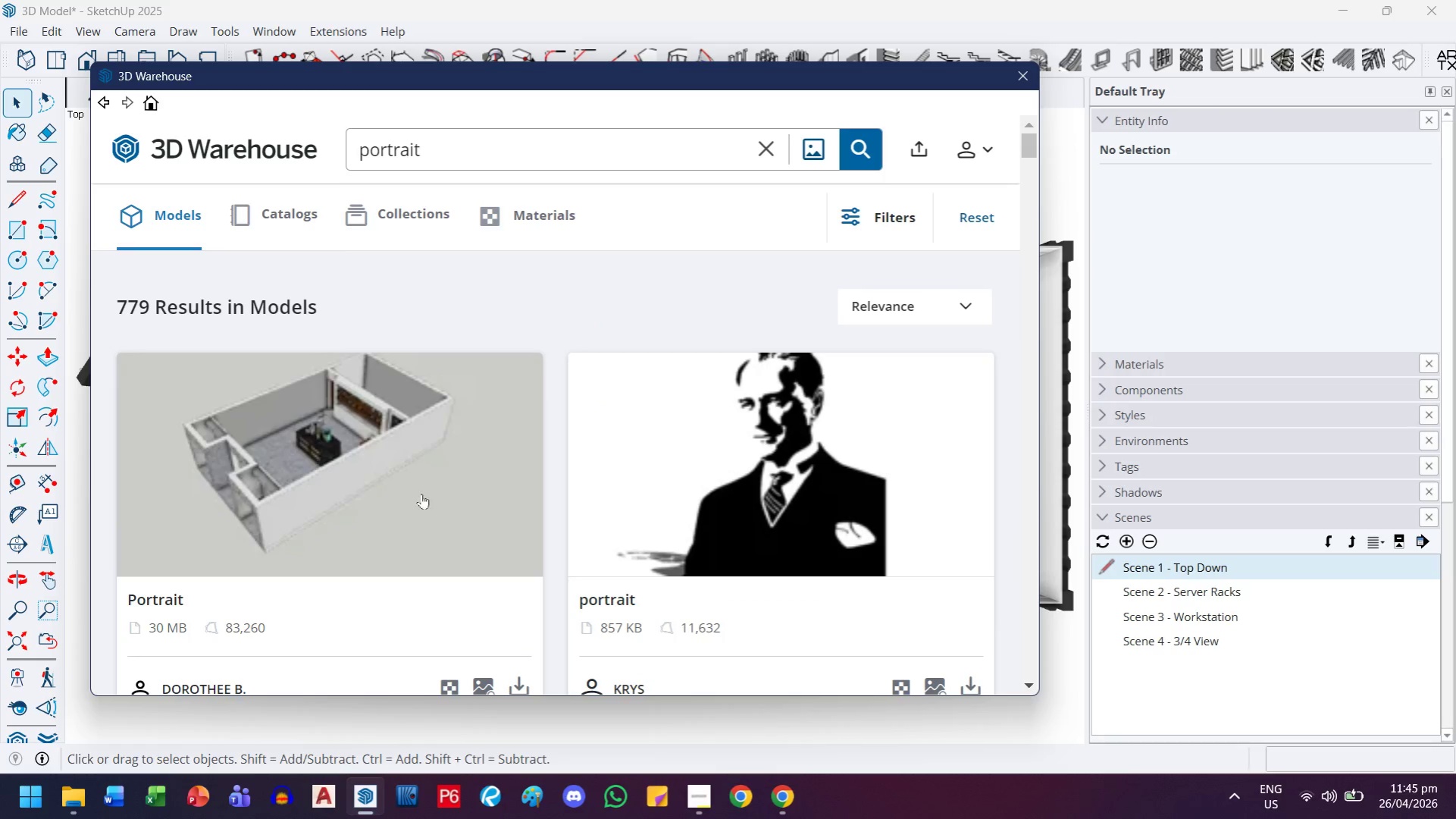 
scroll: coordinate [493, 501], scroll_direction: down, amount: 9.0
 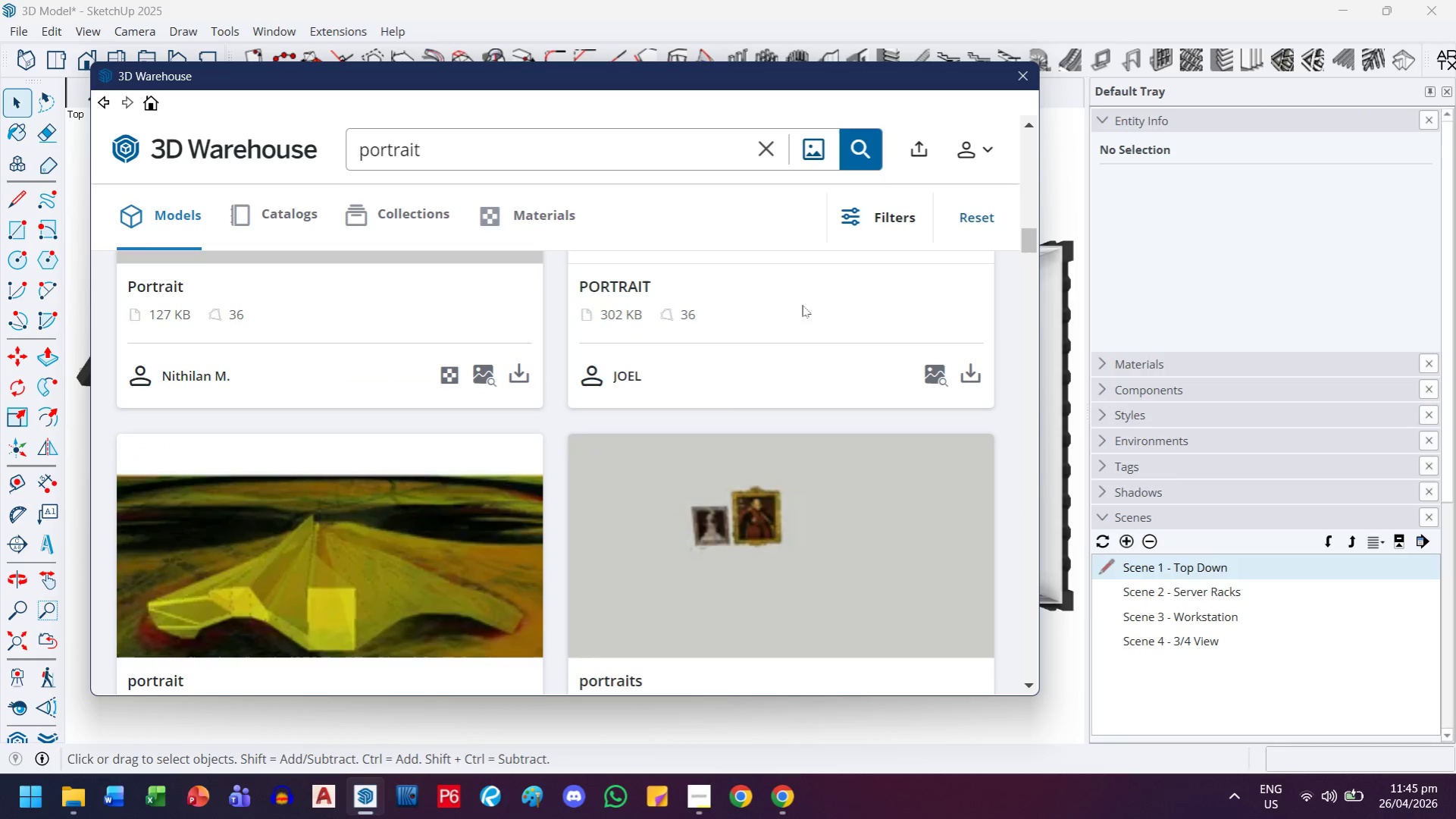 
left_click([873, 212])
 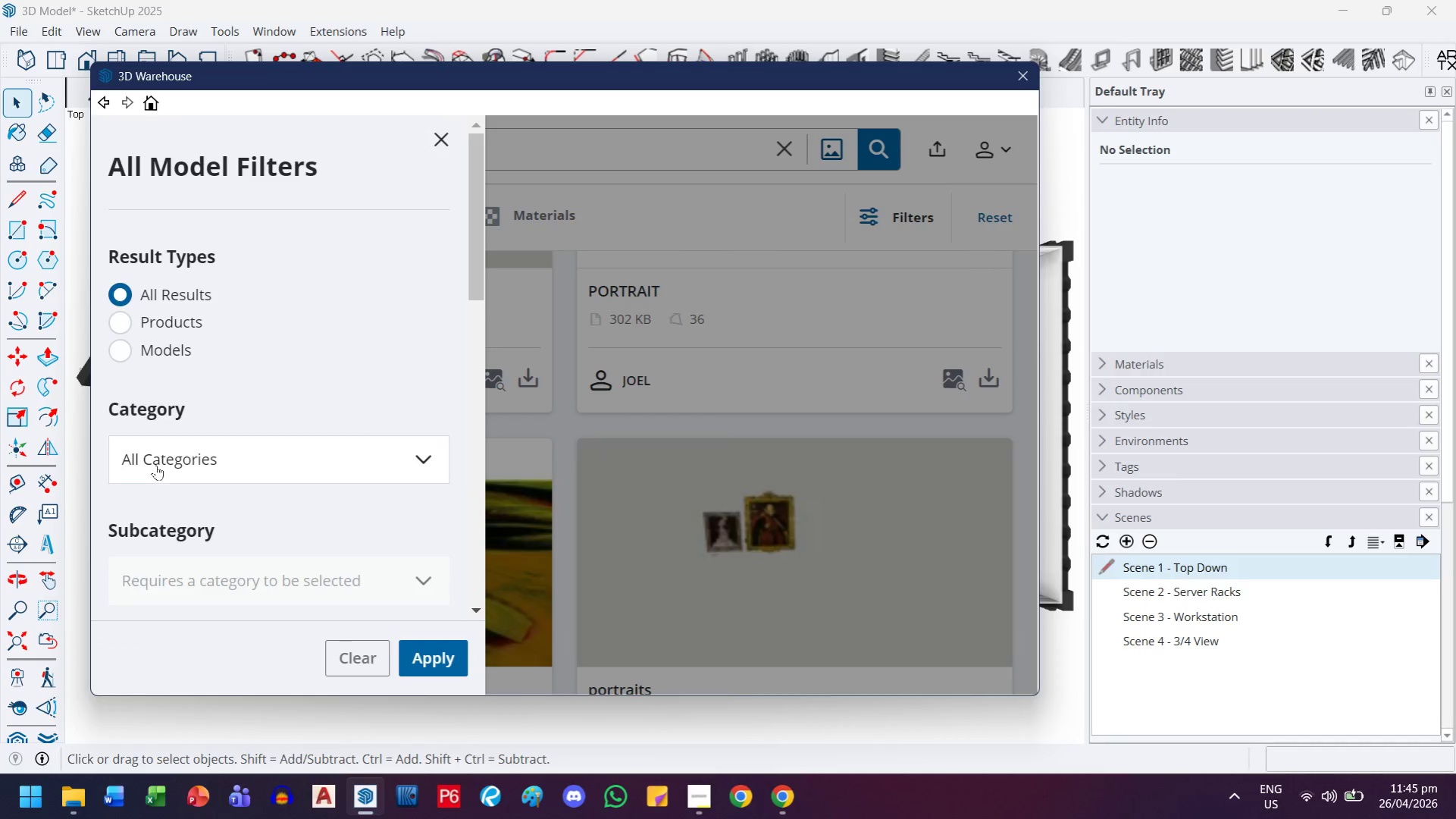 
scroll: coordinate [156, 465], scroll_direction: down, amount: 2.0
 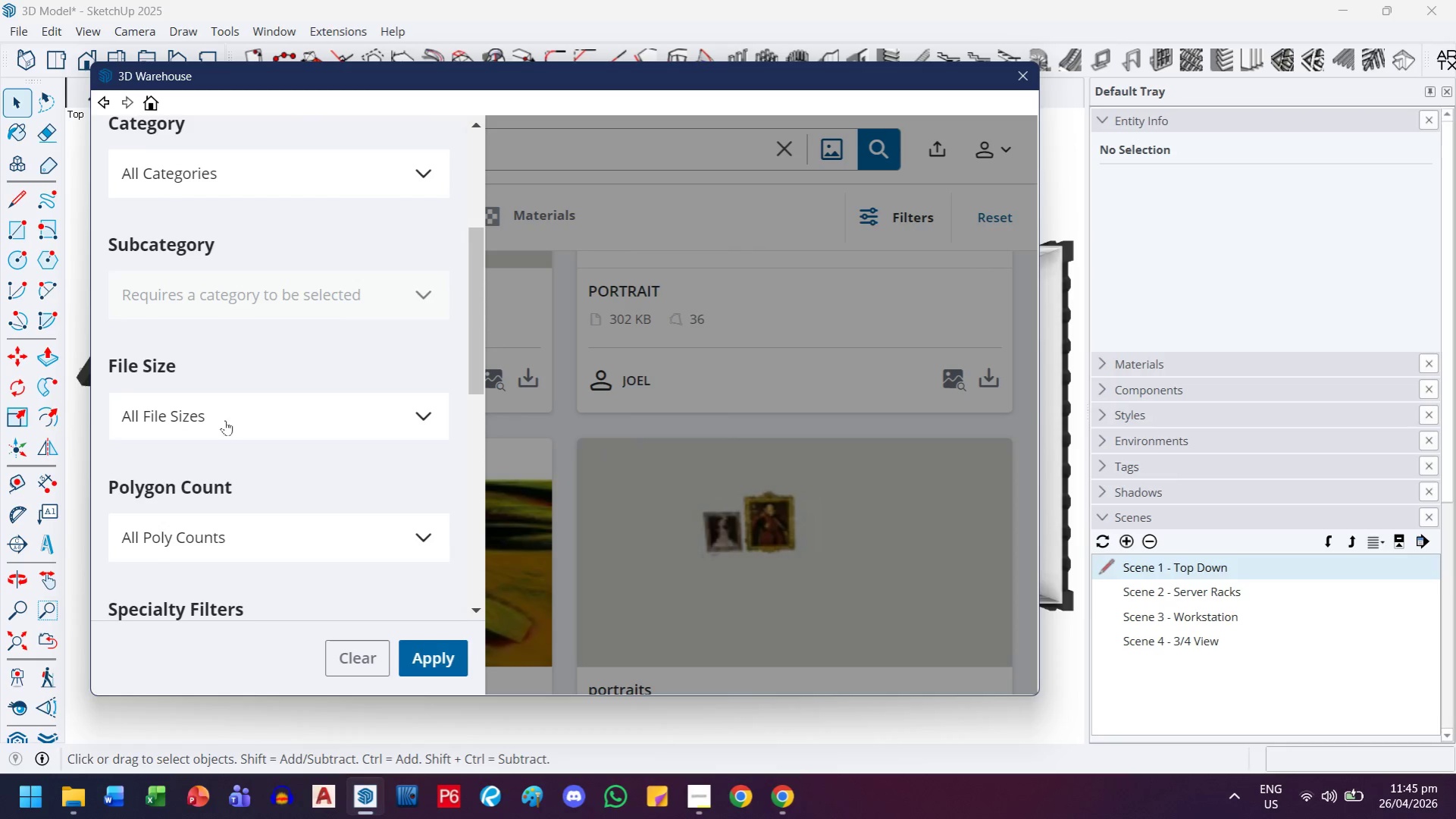 
left_click([233, 404])
 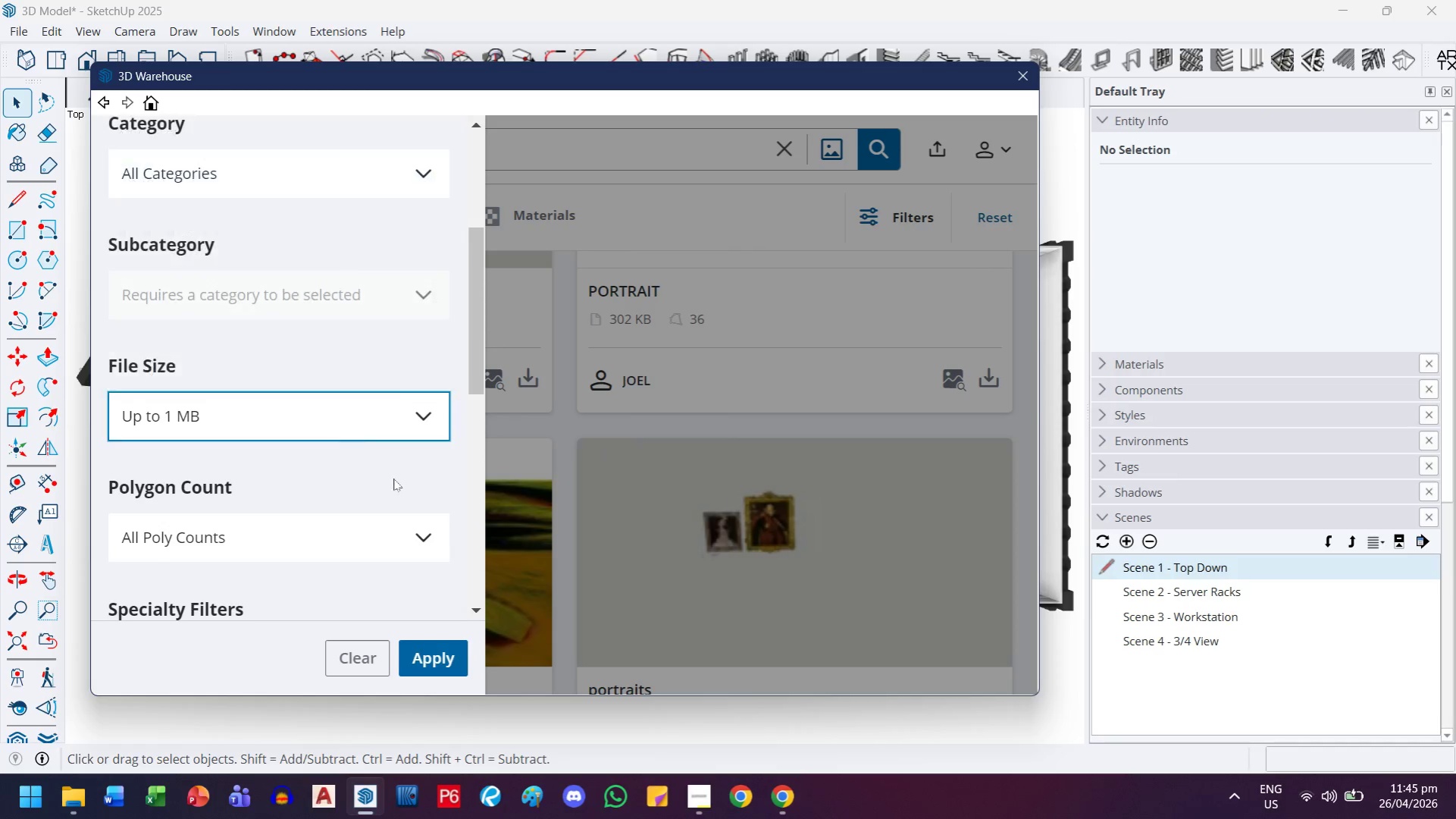 
left_click([440, 664])
 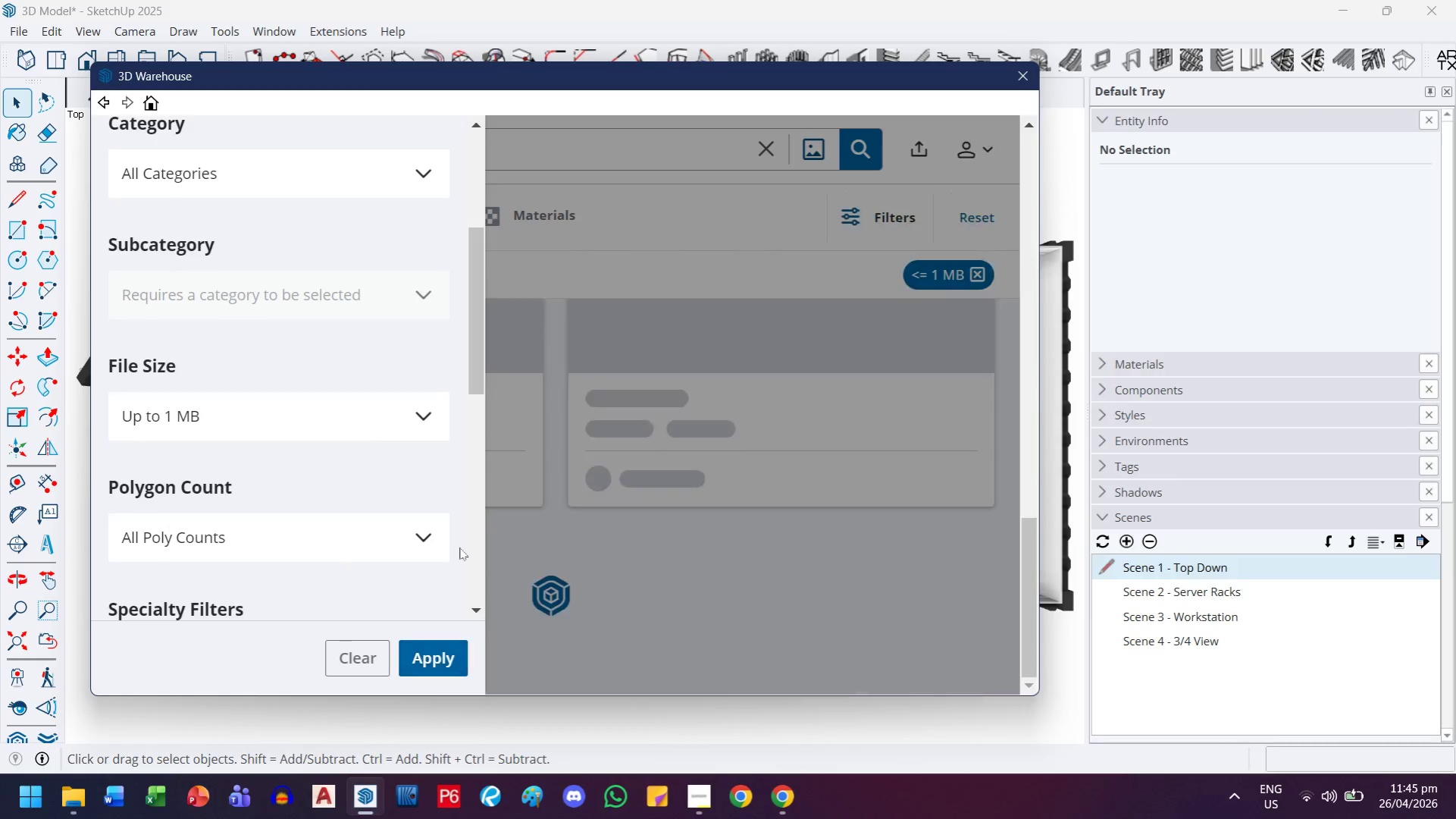 
mouse_move([470, 479])
 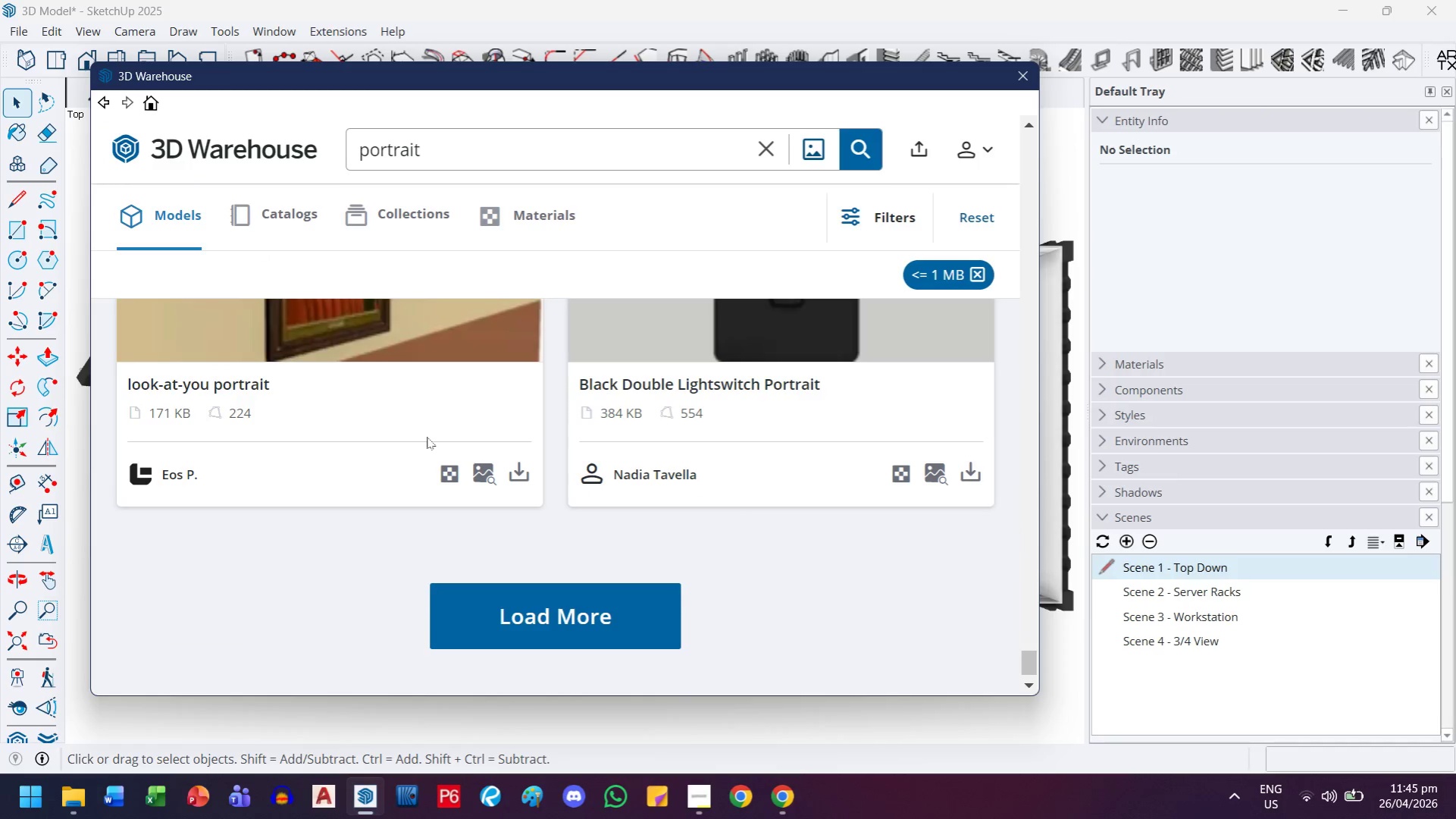 
scroll: coordinate [424, 362], scroll_direction: up, amount: 3.0
 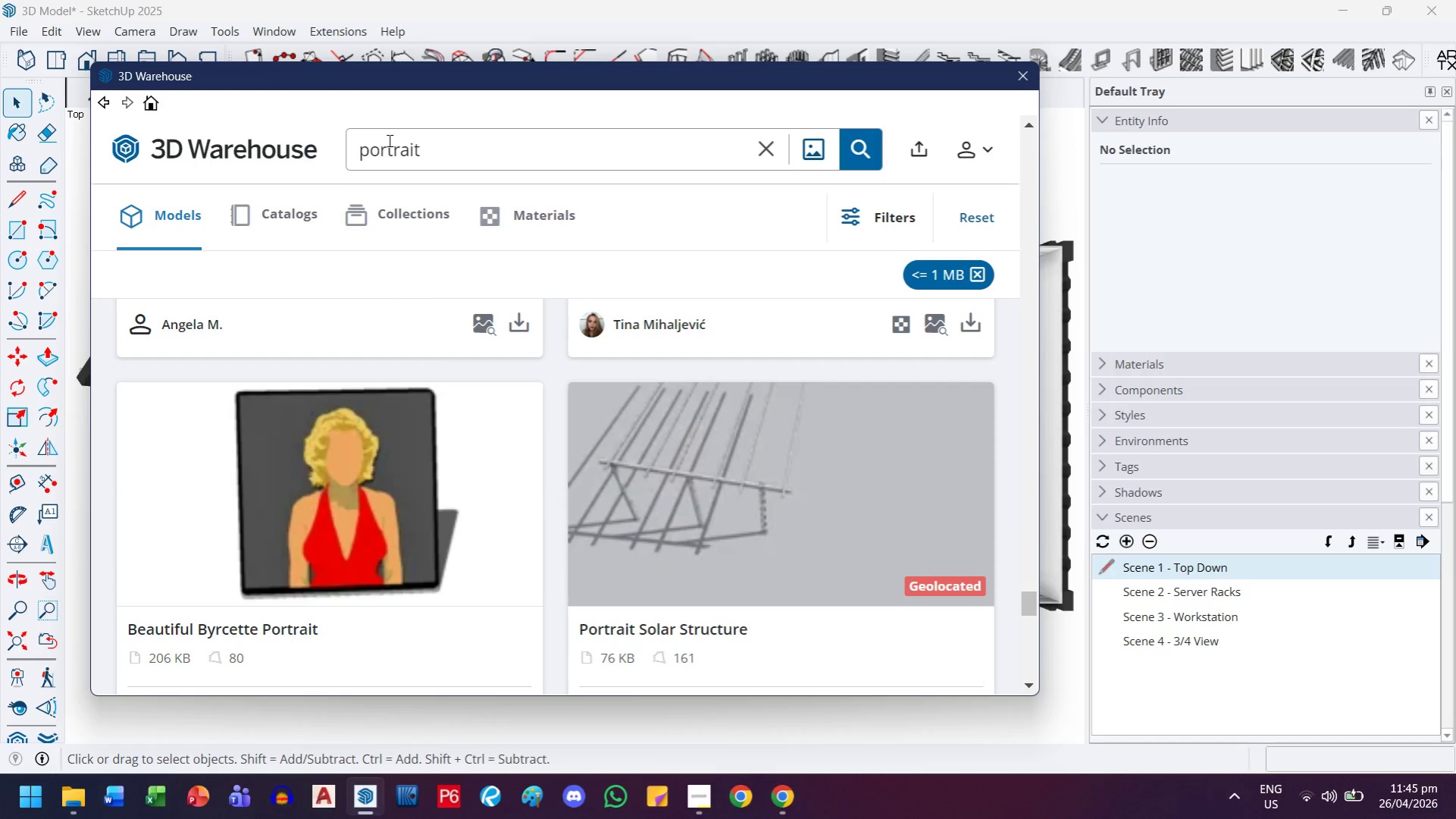 
left_click([371, 142])
 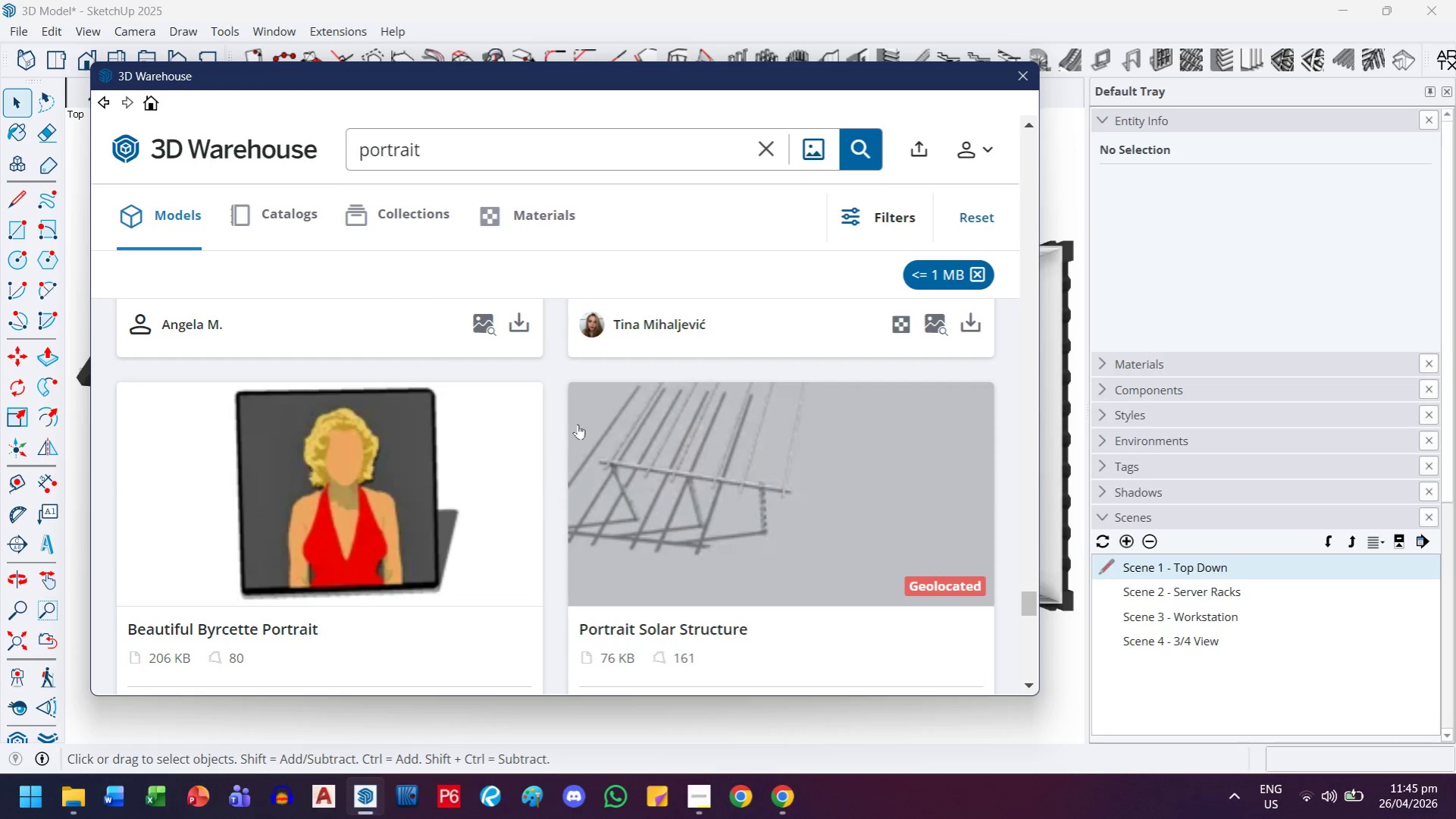 
key(ArrowLeft)
 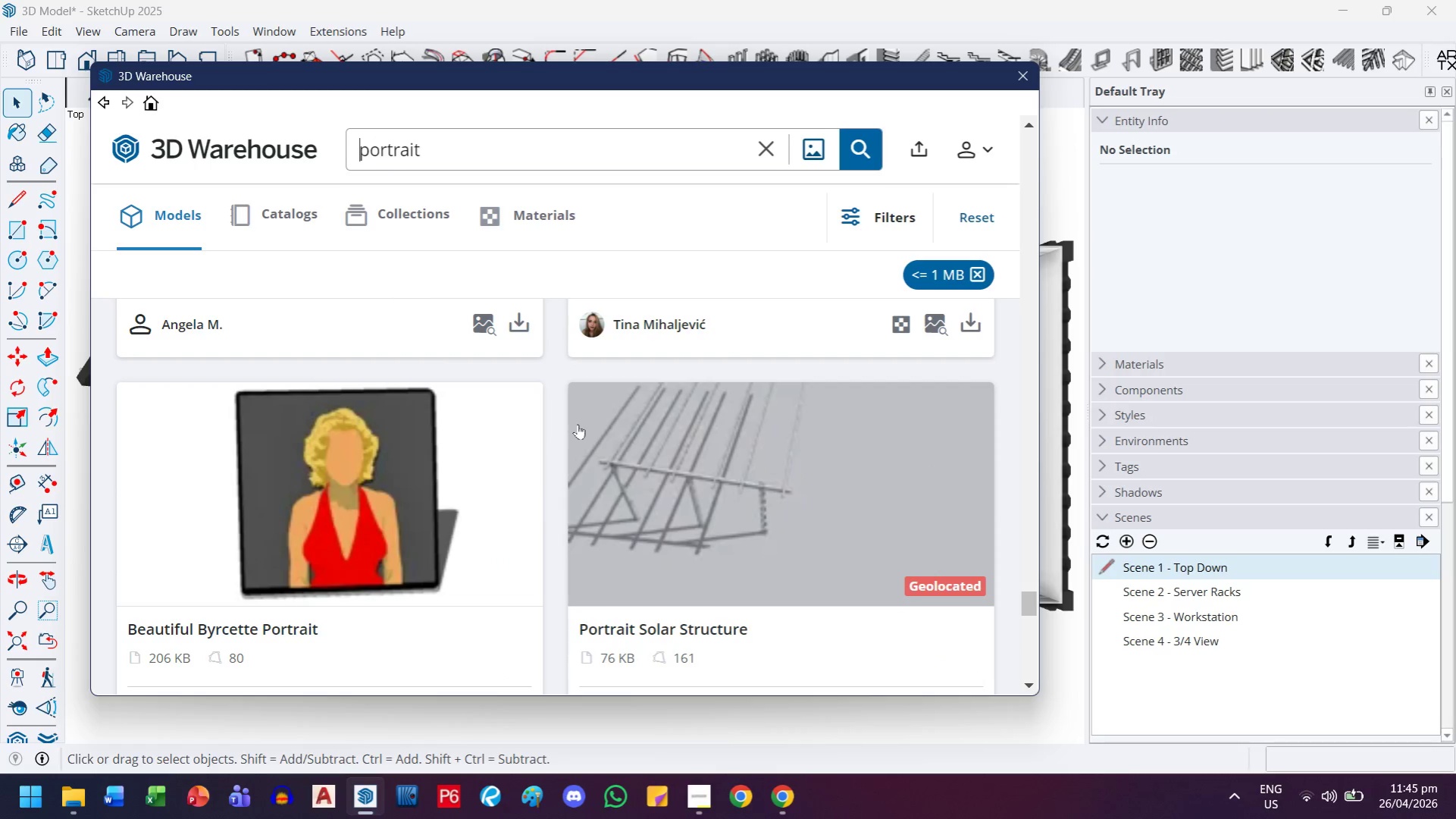 
type(pu)
key(Backspace)
type(icture )
 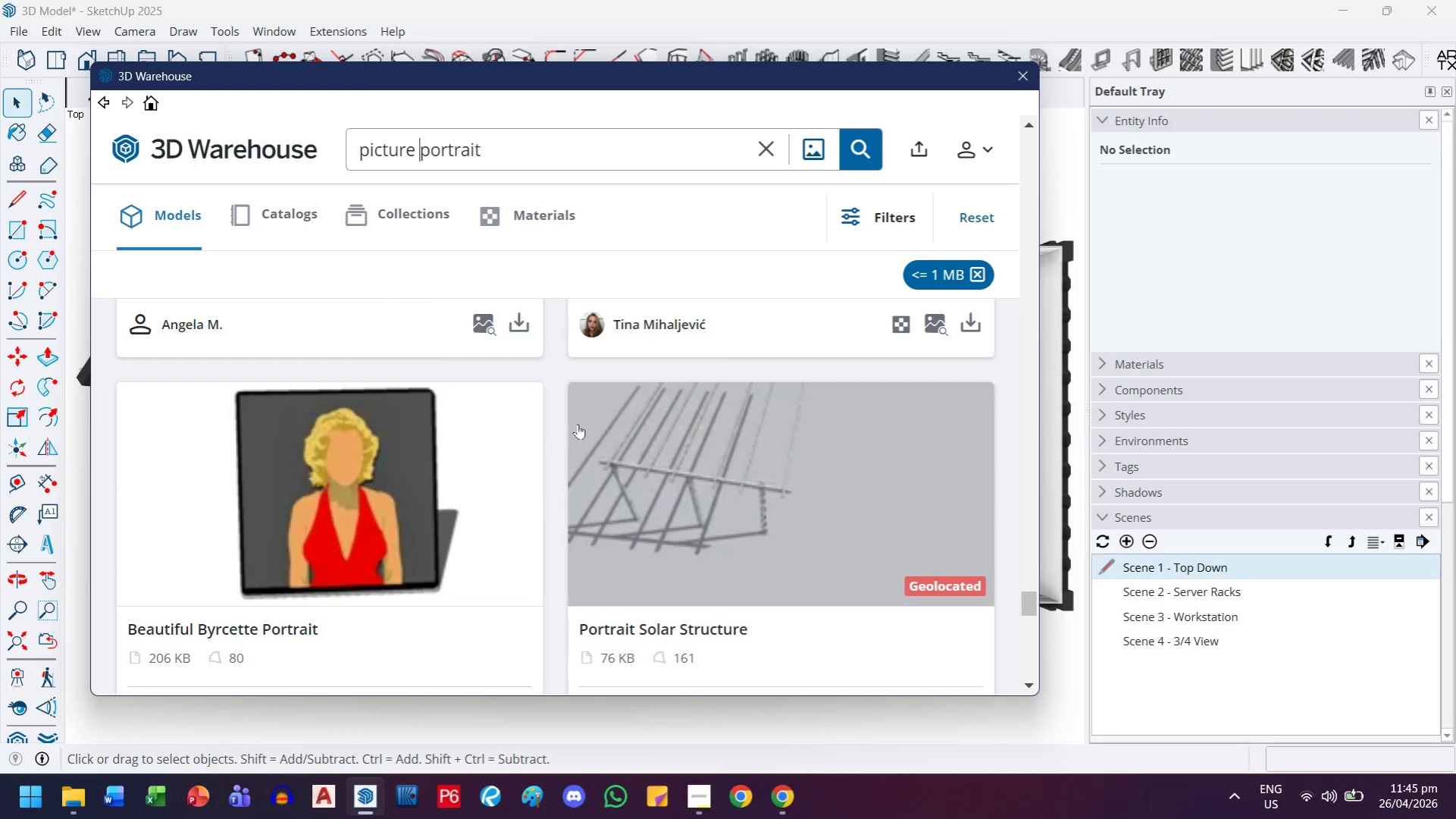 
key(Enter)
 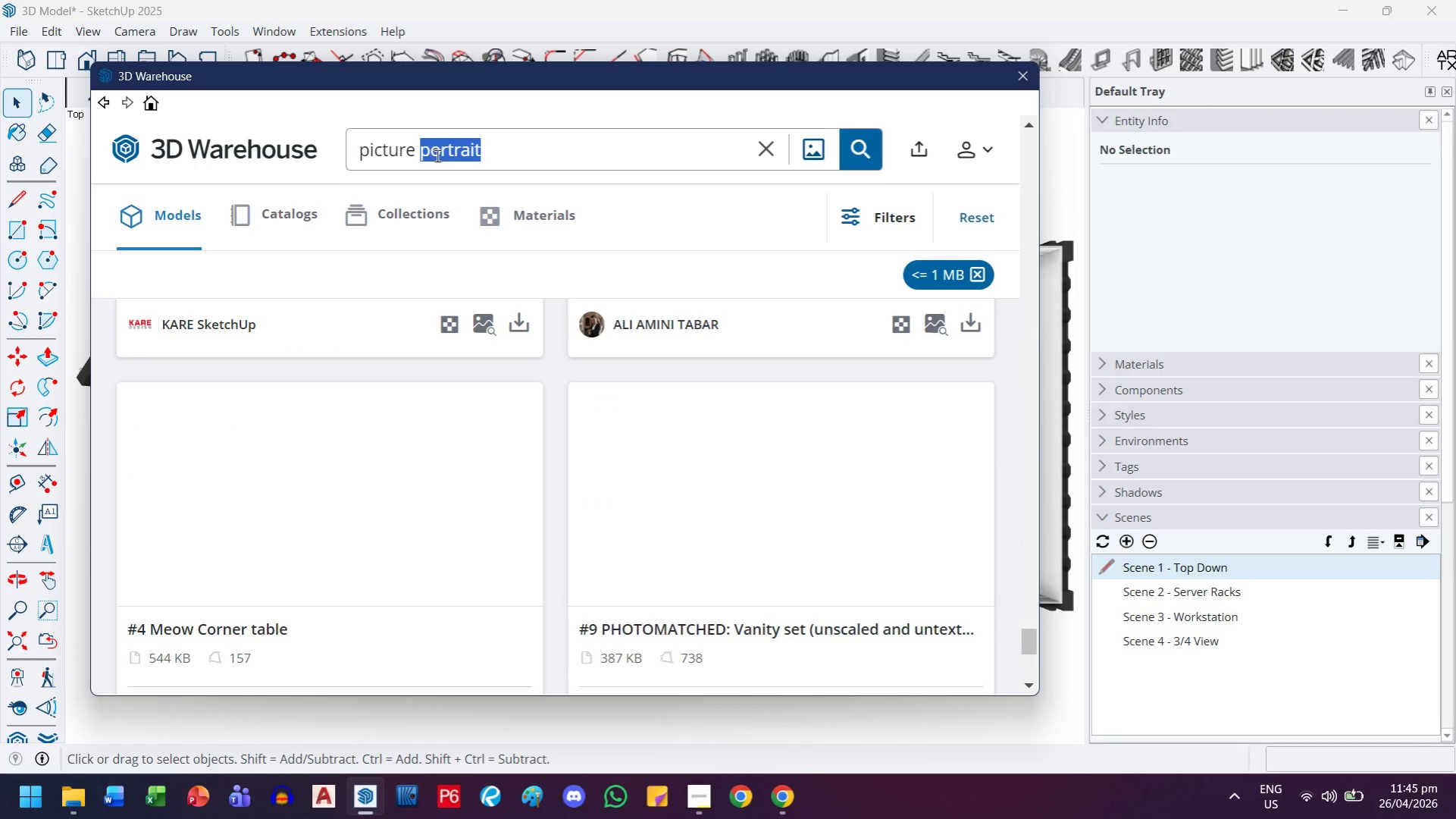 
type(frame)
 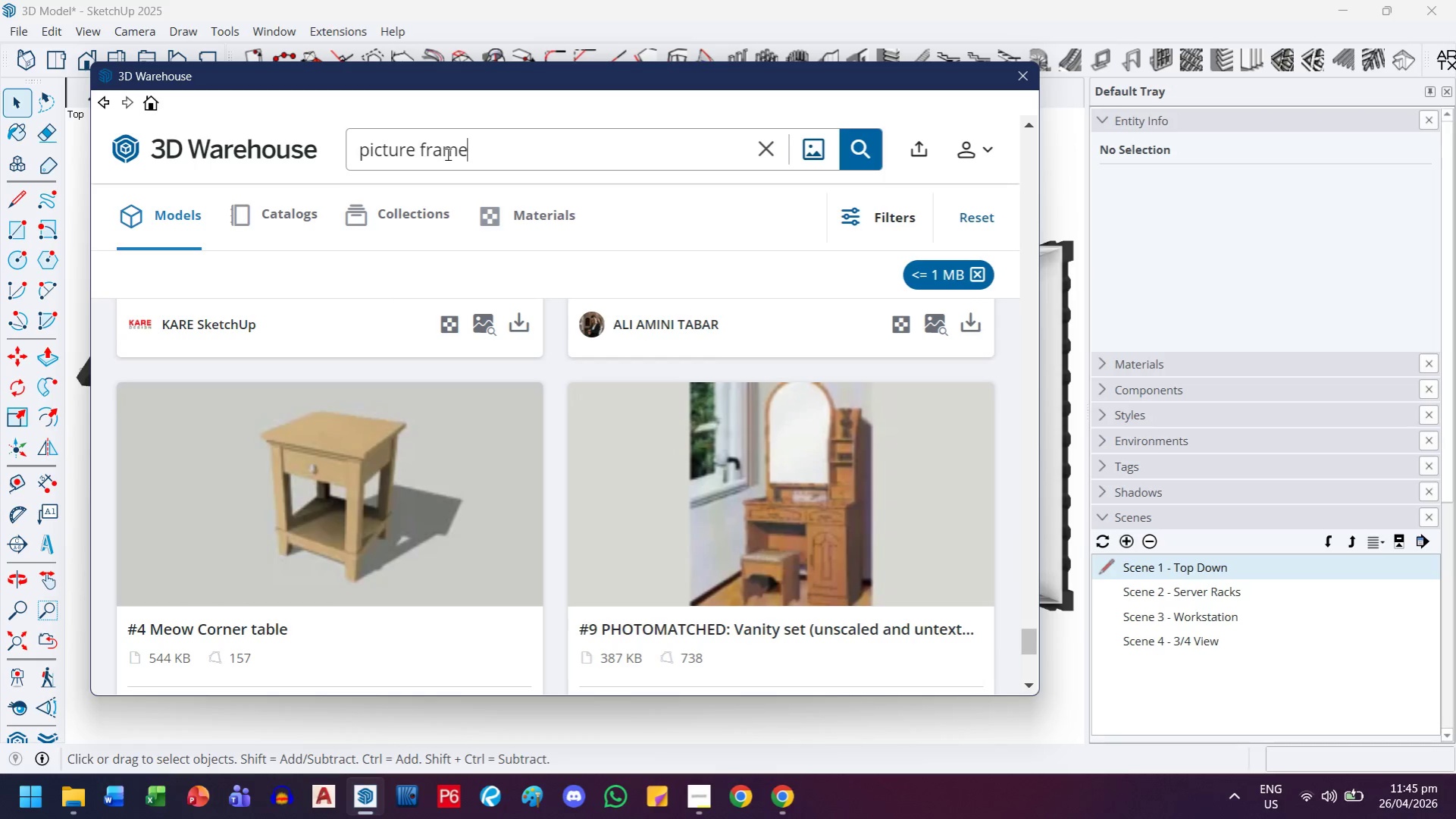 
key(Enter)
 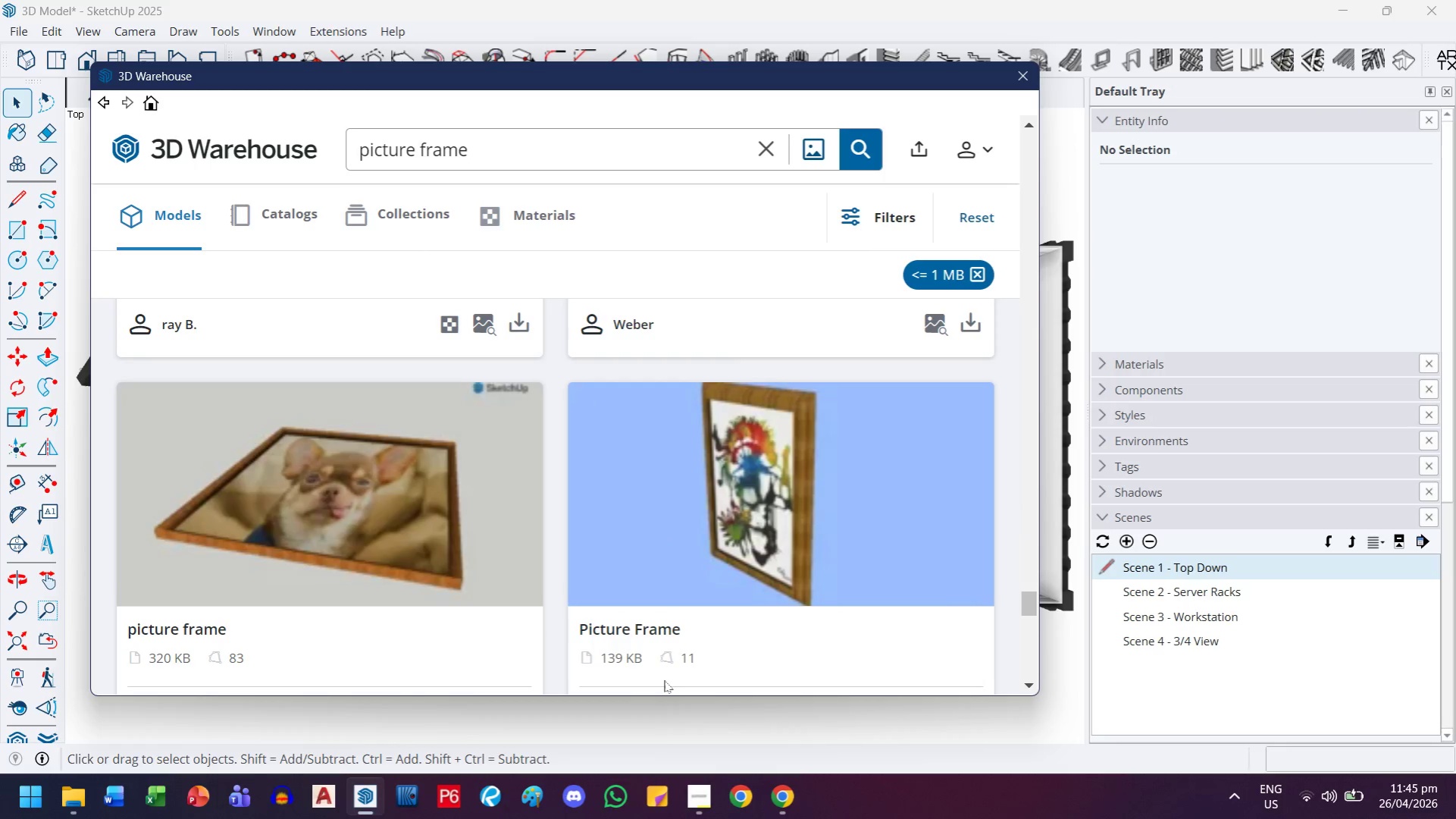 
scroll: coordinate [618, 520], scroll_direction: up, amount: 3.0
 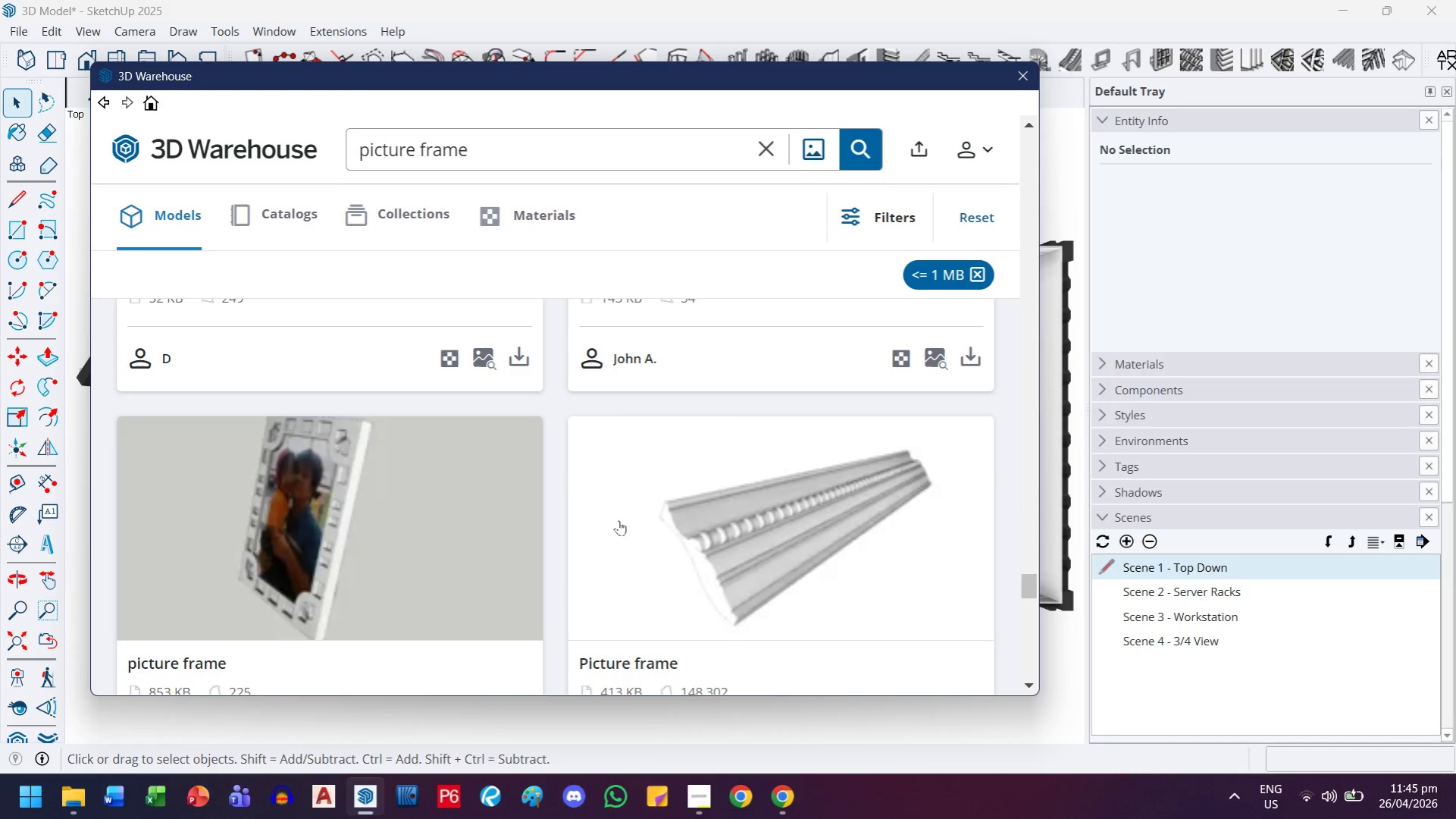 
scroll: coordinate [618, 519], scroll_direction: none, amount: 0.0
 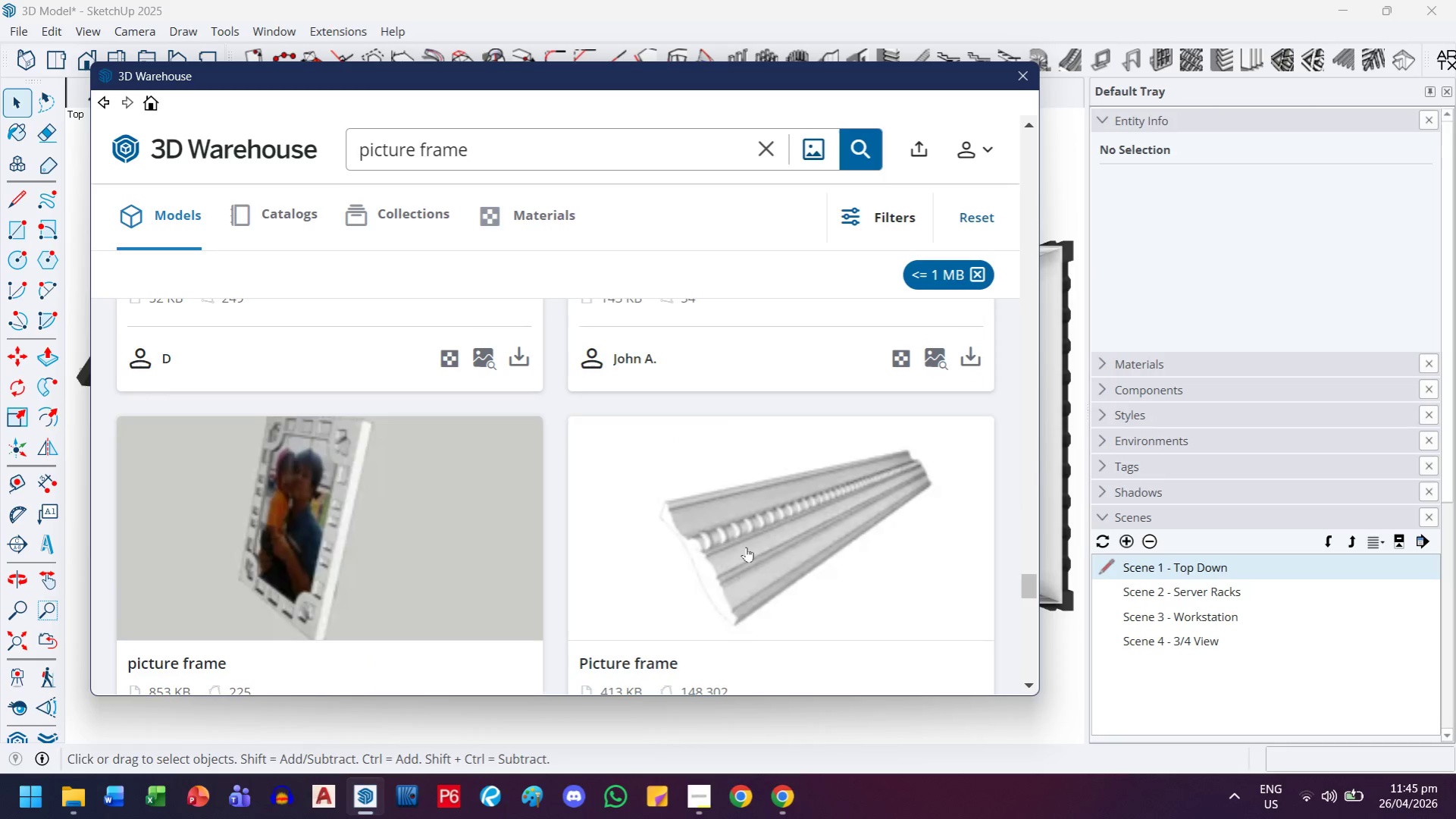 
scroll: coordinate [745, 546], scroll_direction: up, amount: 7.0
 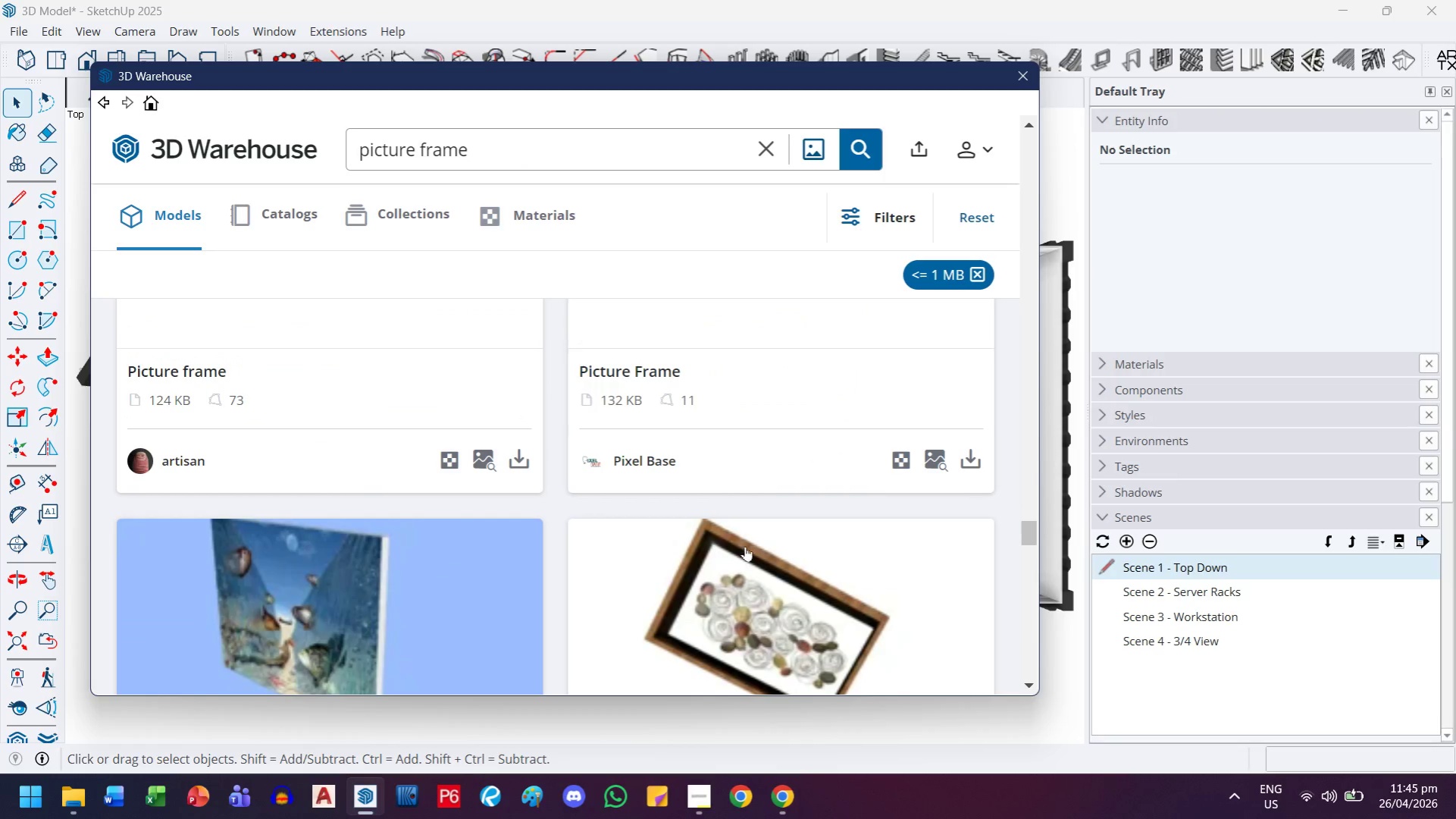 
scroll: coordinate [744, 532], scroll_direction: down, amount: 3.0
 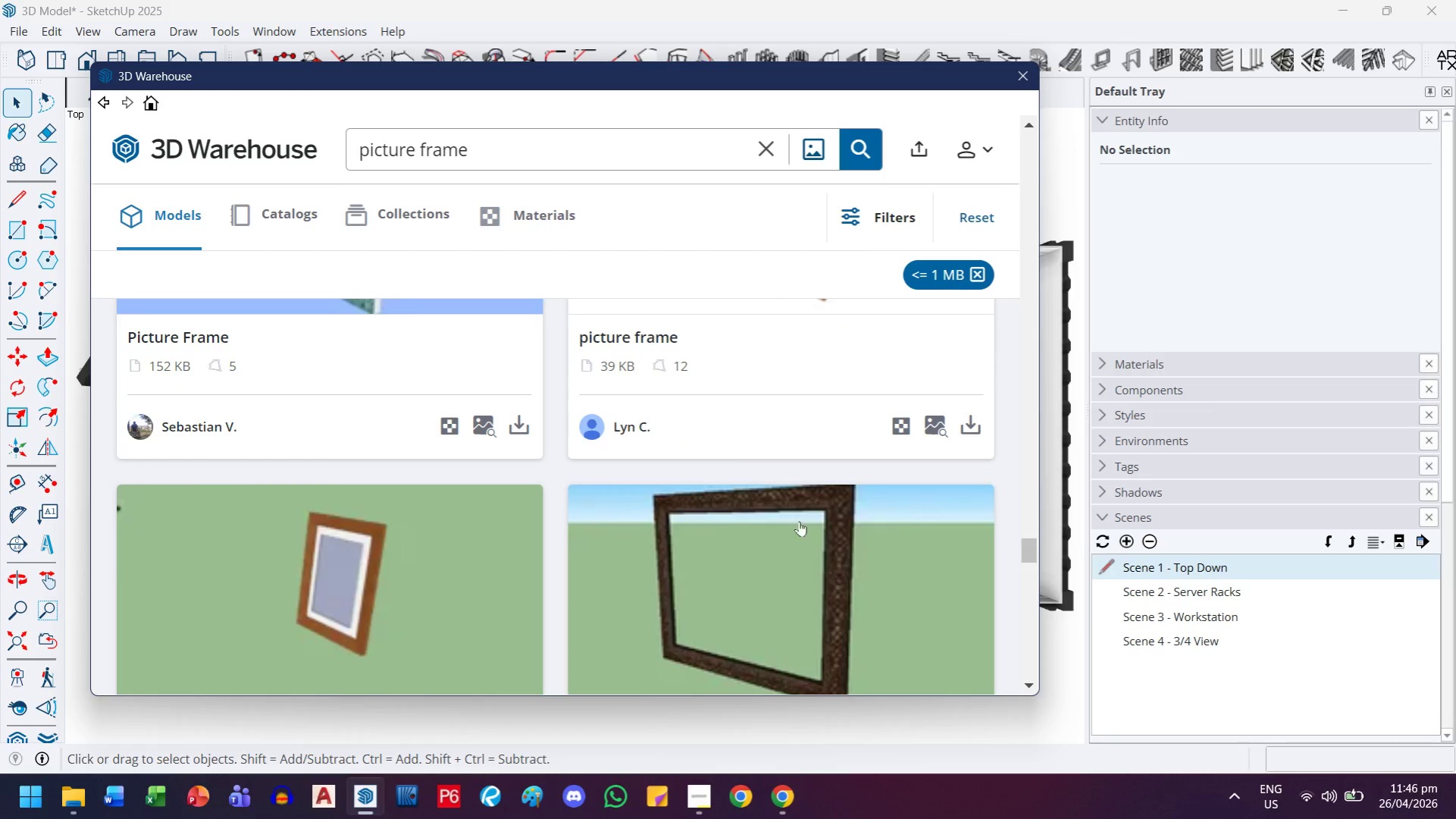 
scroll: coordinate [800, 521], scroll_direction: up, amount: 2.0
 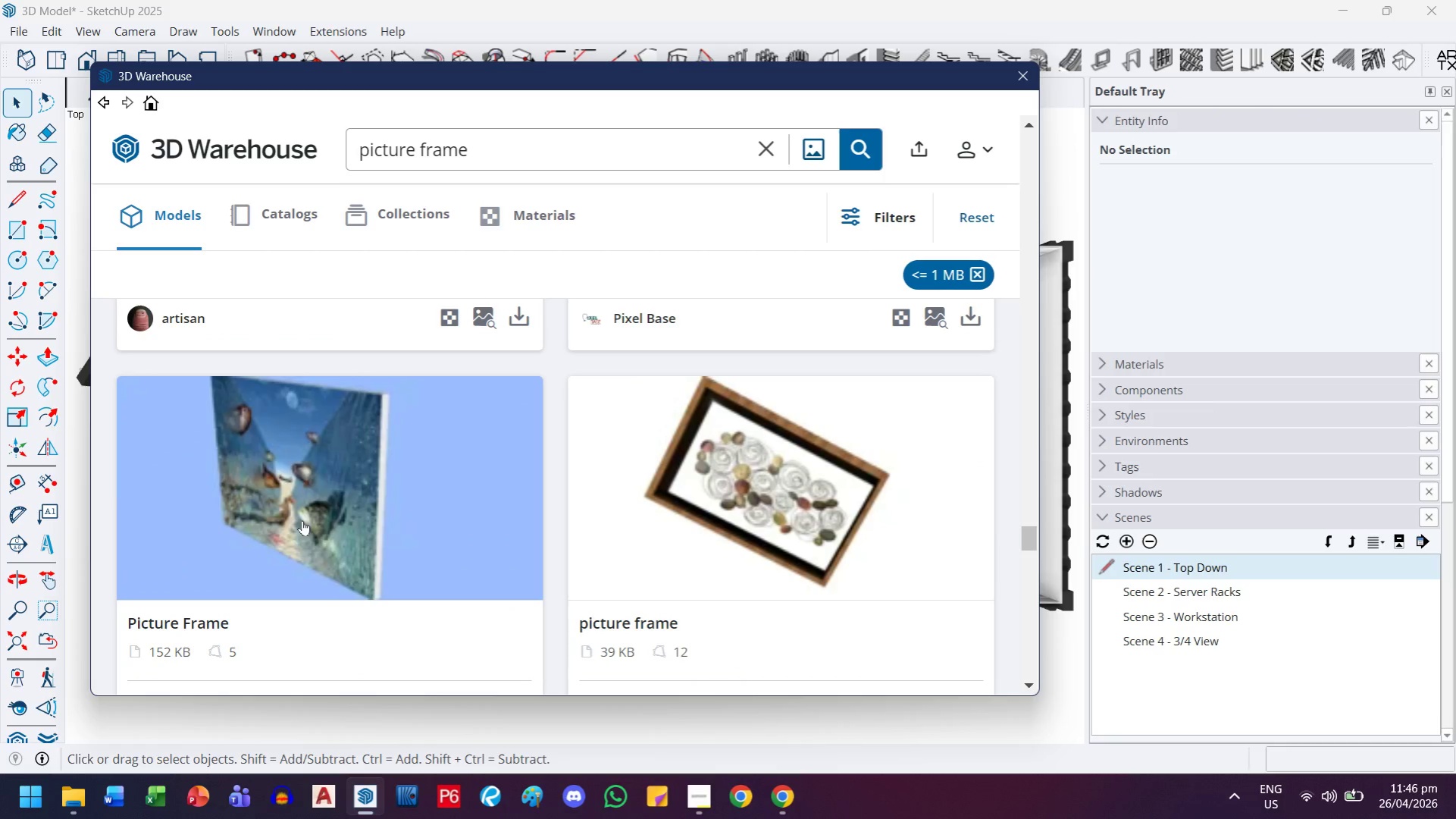 
left_click([302, 520])
 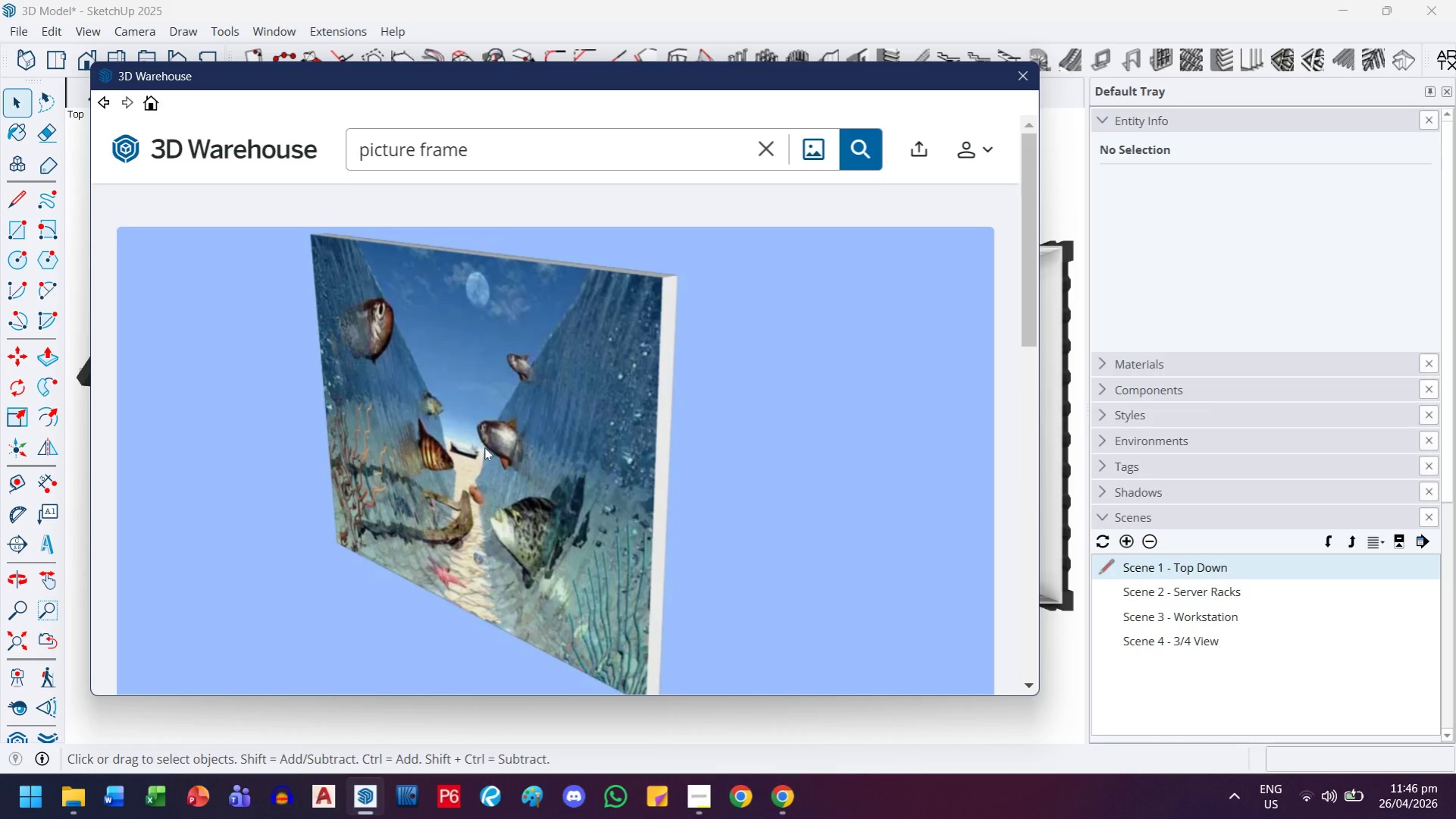 
scroll: coordinate [615, 467], scroll_direction: down, amount: 5.0
 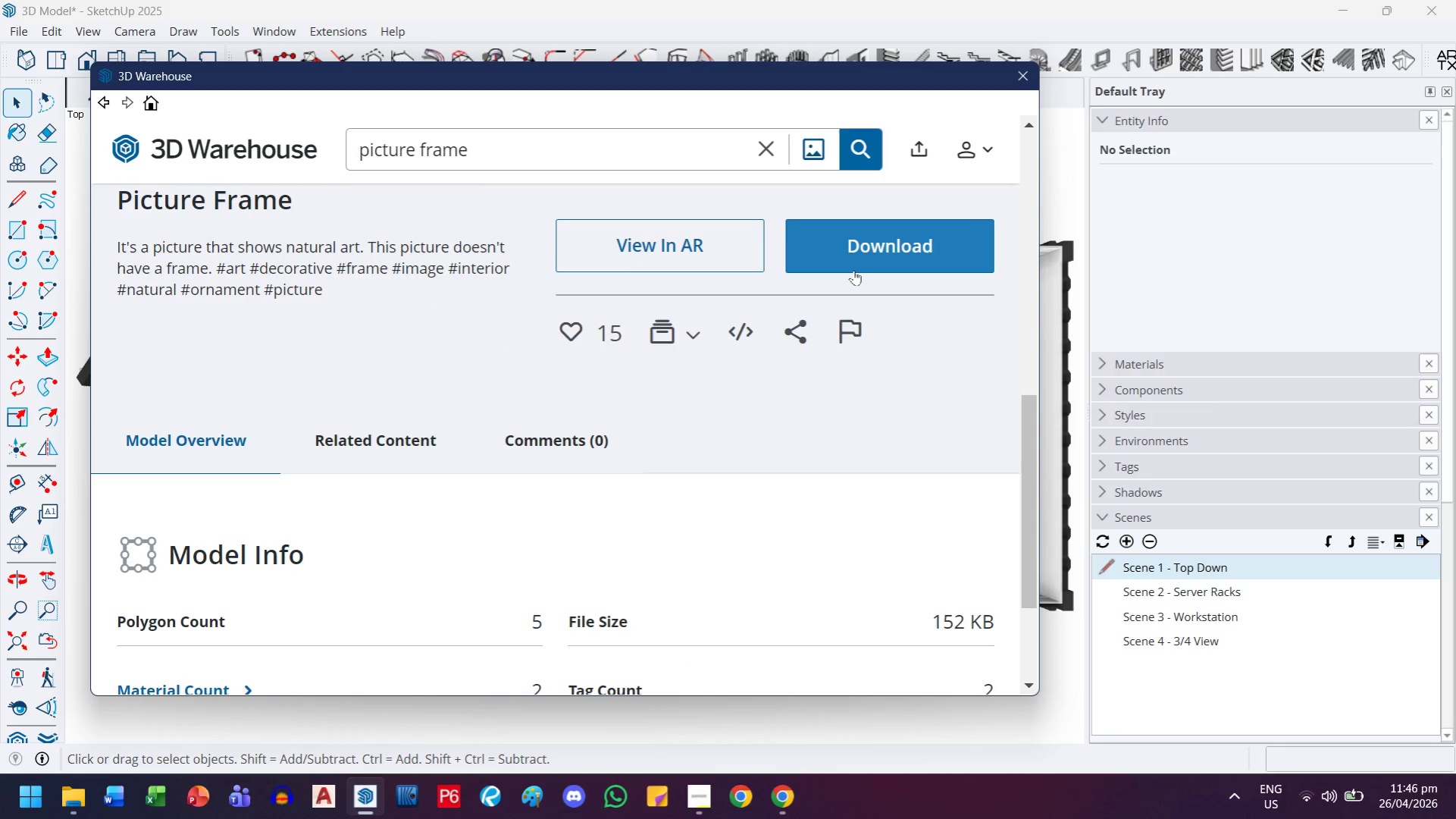 
left_click([853, 270])
 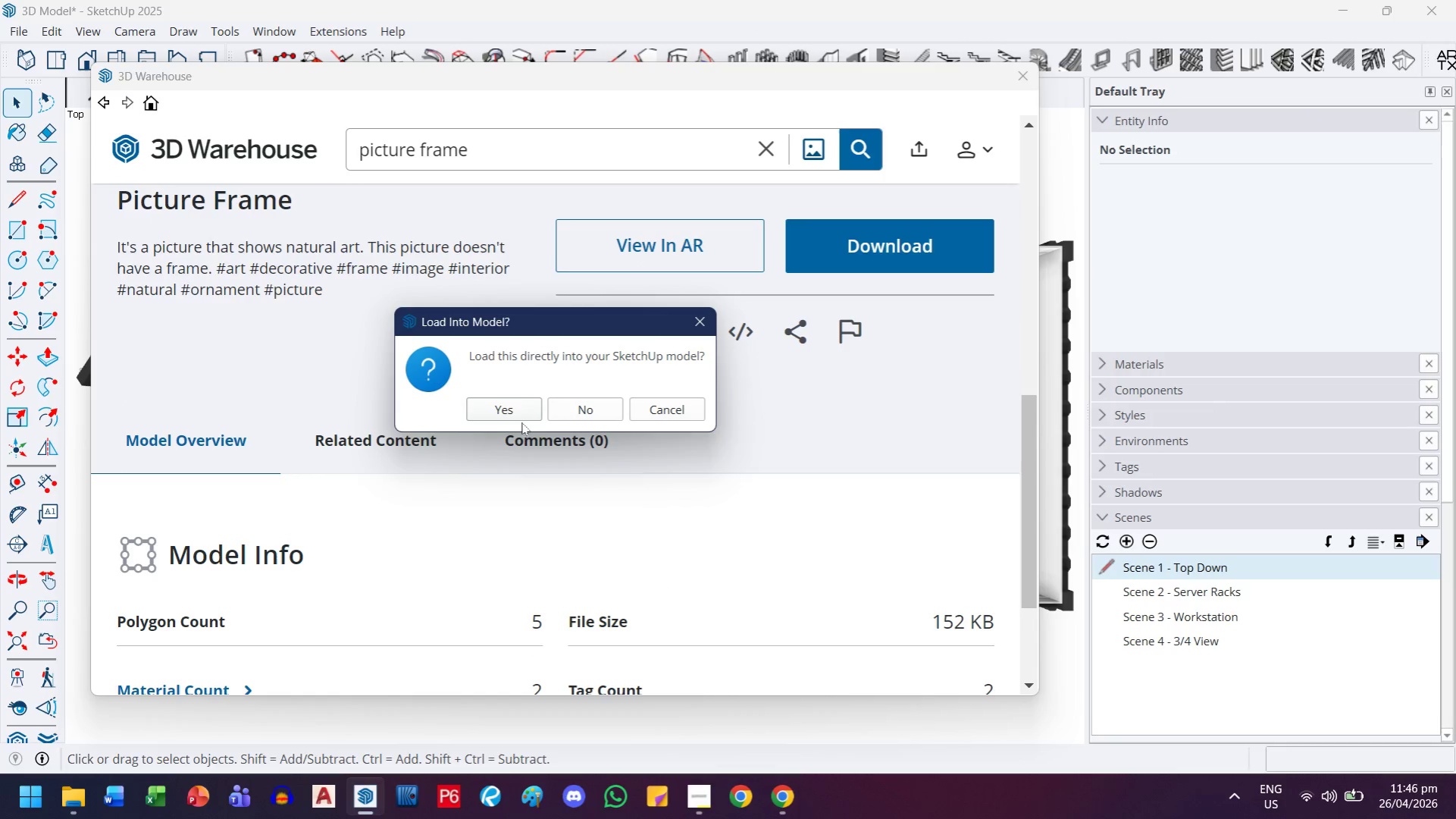 
left_click([515, 410])
 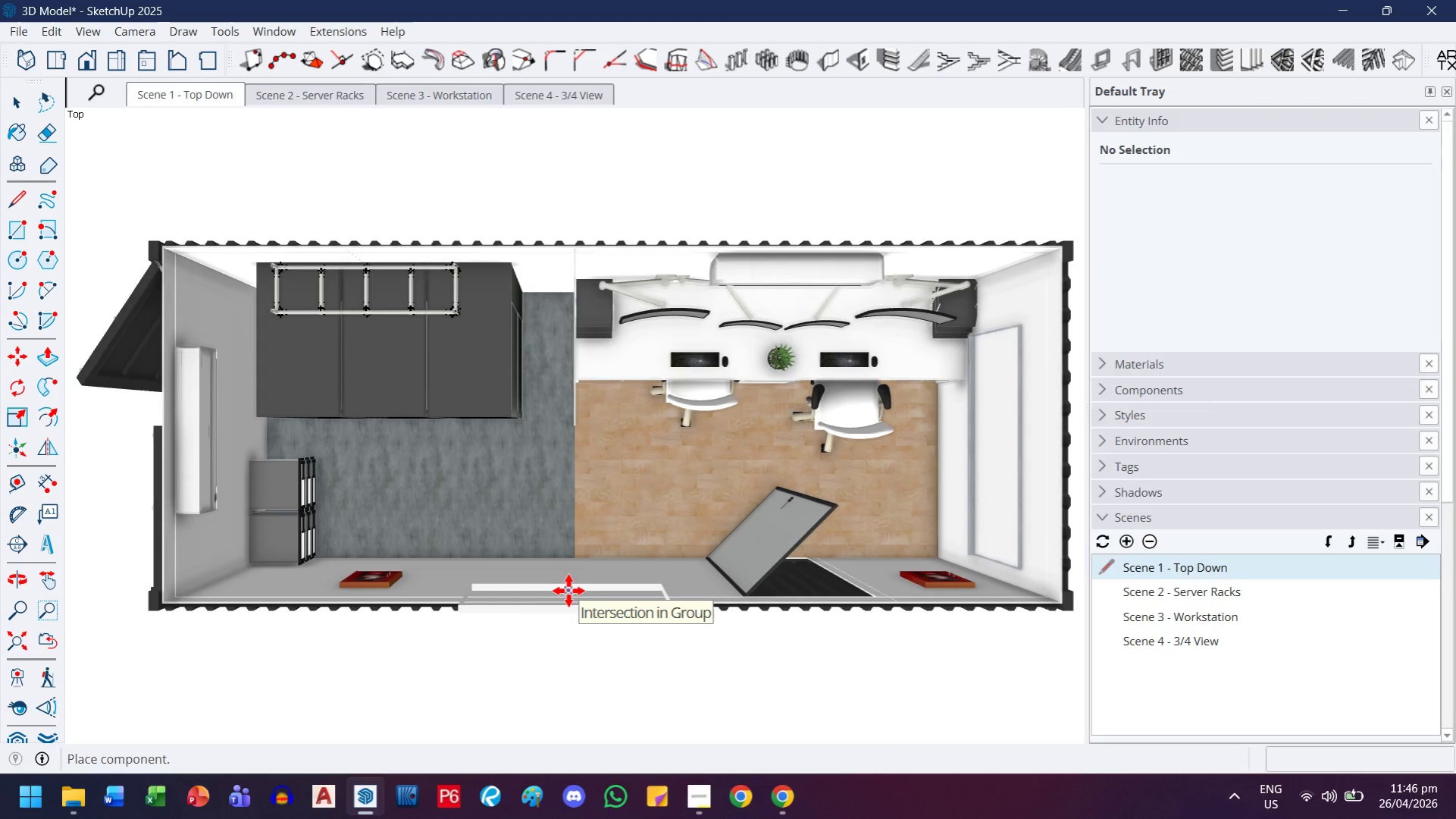 
left_click_drag(start_coordinate=[568, 584], to_coordinate=[582, 584])
 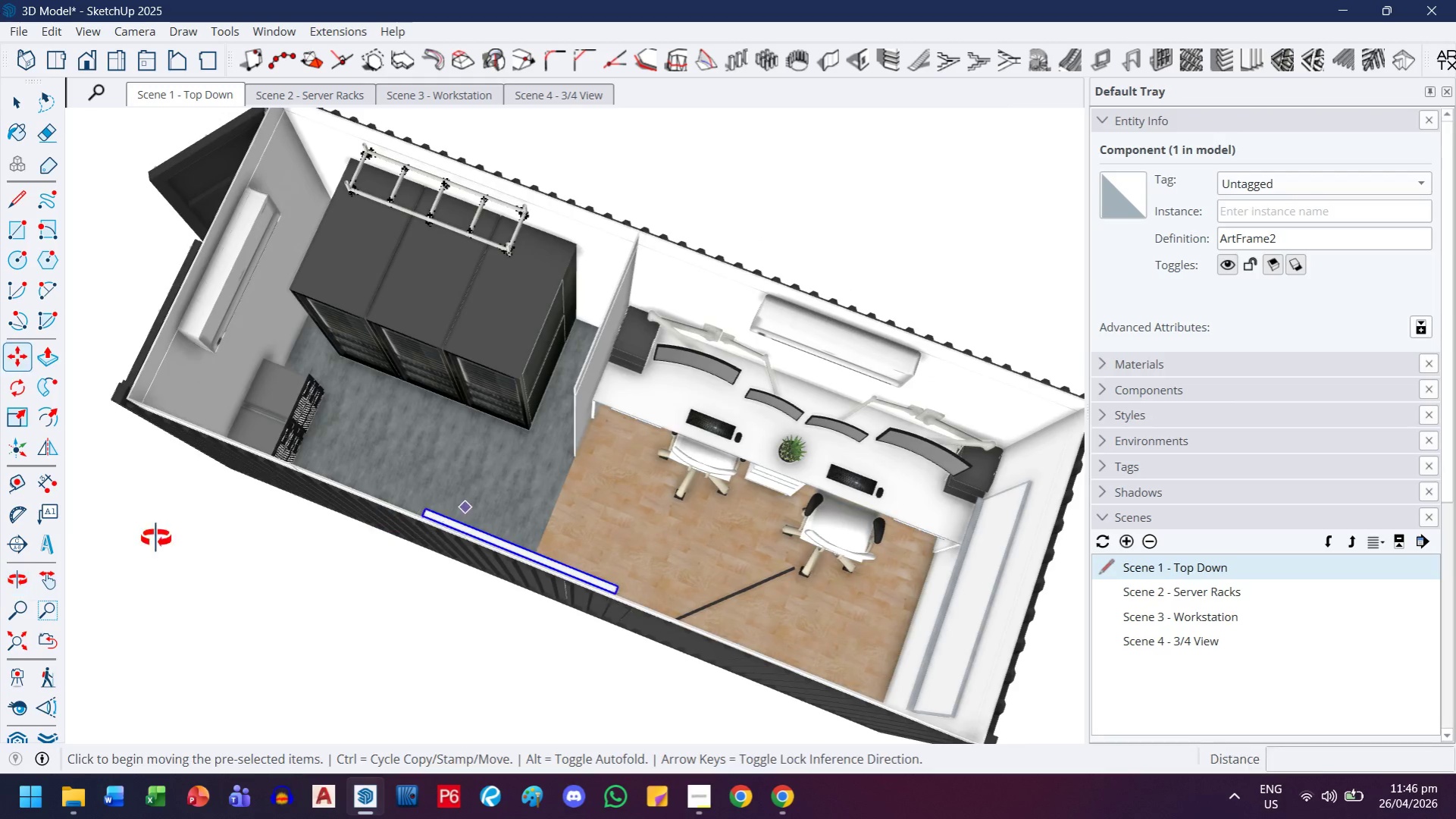 
key(H)
 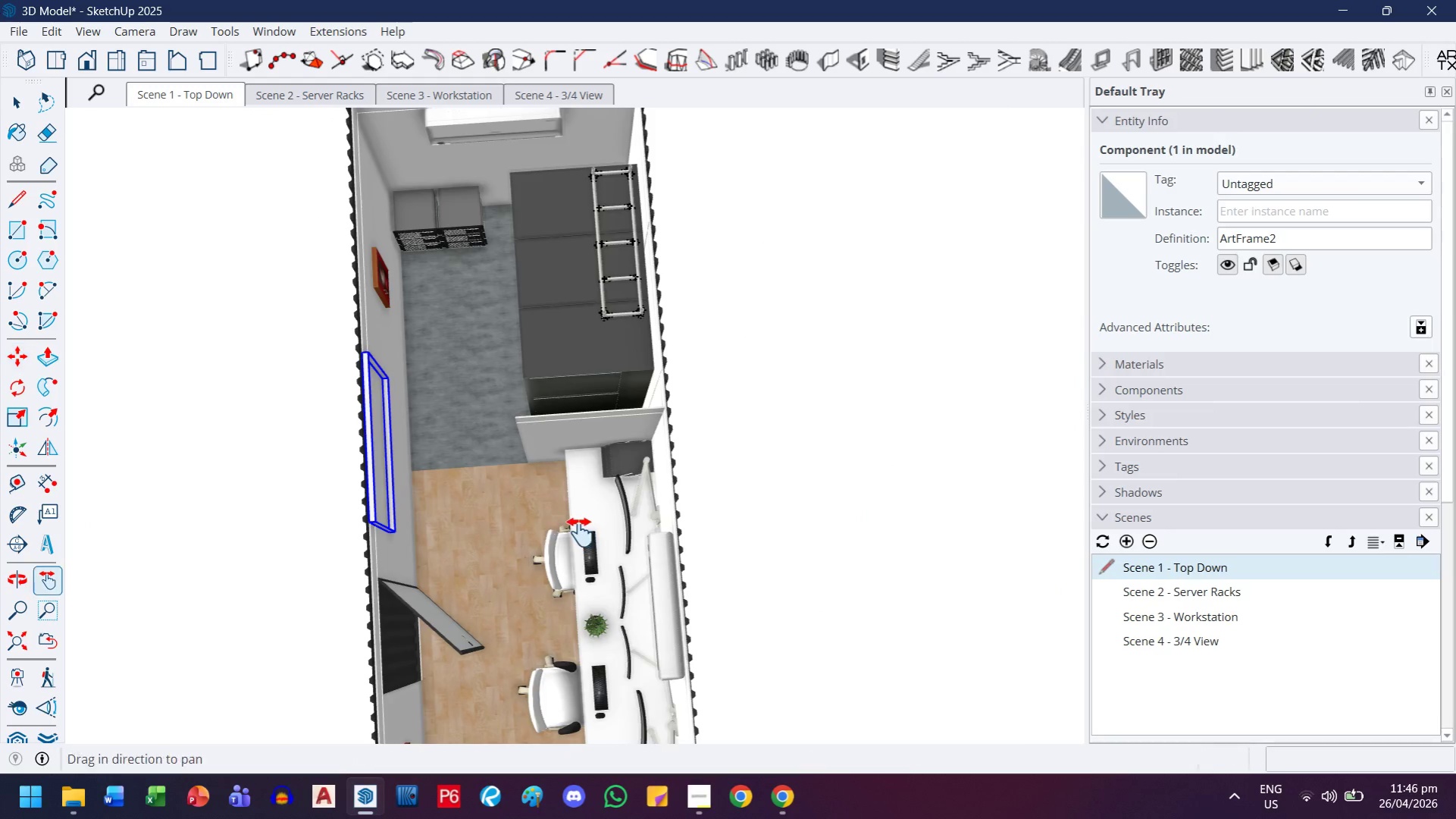 
scroll: coordinate [221, 548], scroll_direction: down, amount: 2.0
 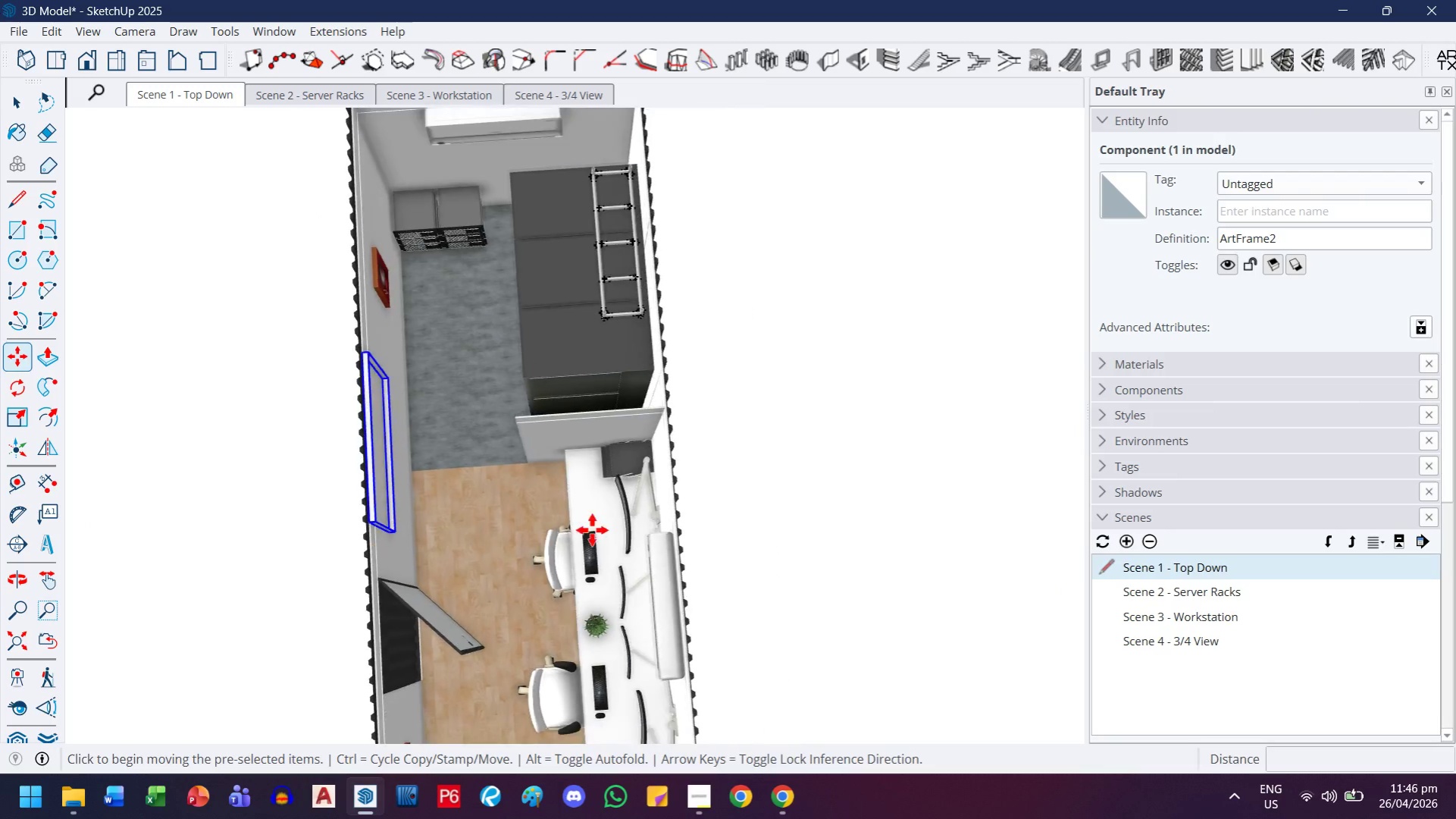 
left_click_drag(start_coordinate=[580, 532], to_coordinate=[640, 582])
 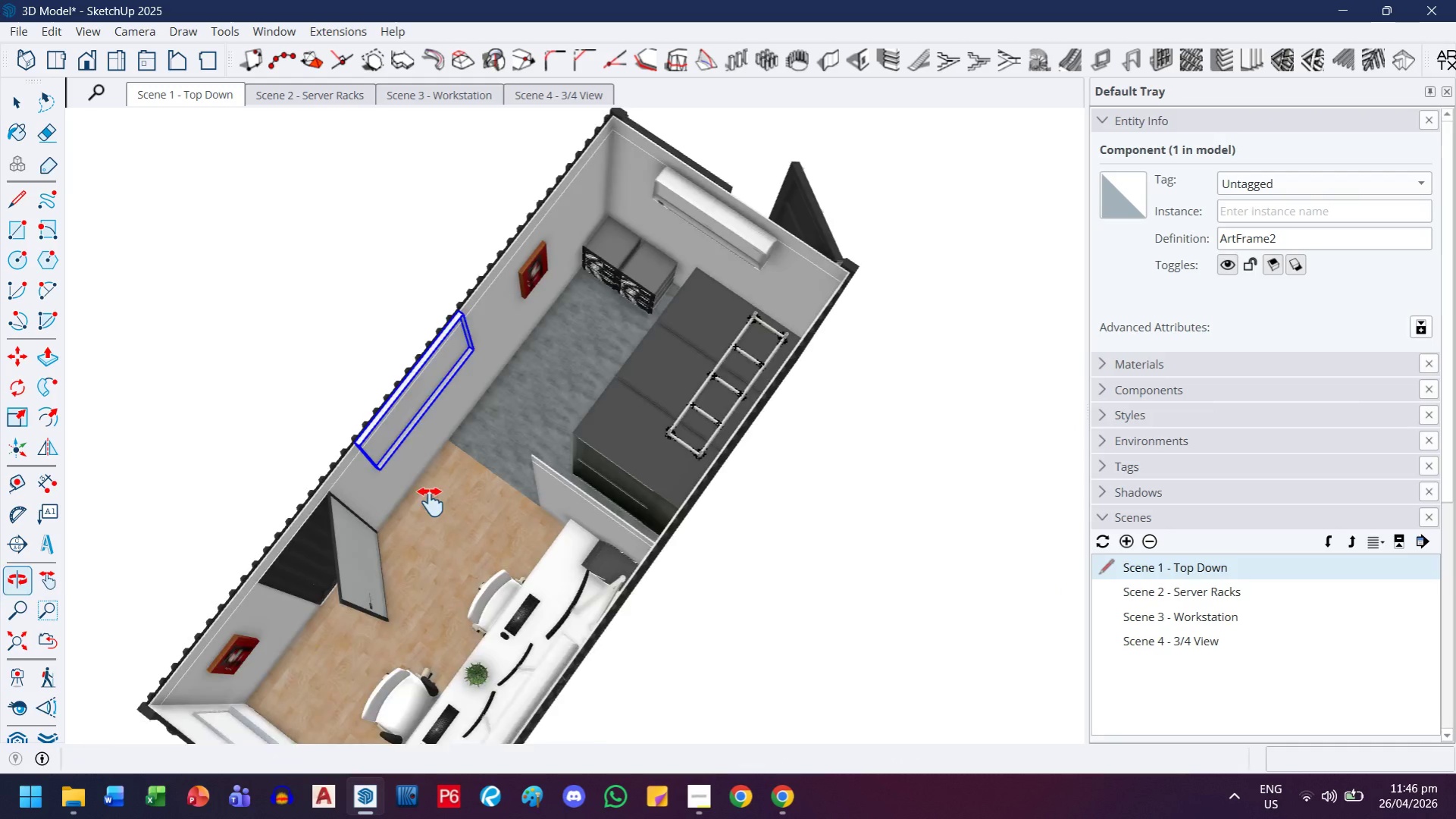 
scroll: coordinate [428, 502], scroll_direction: up, amount: 3.0
 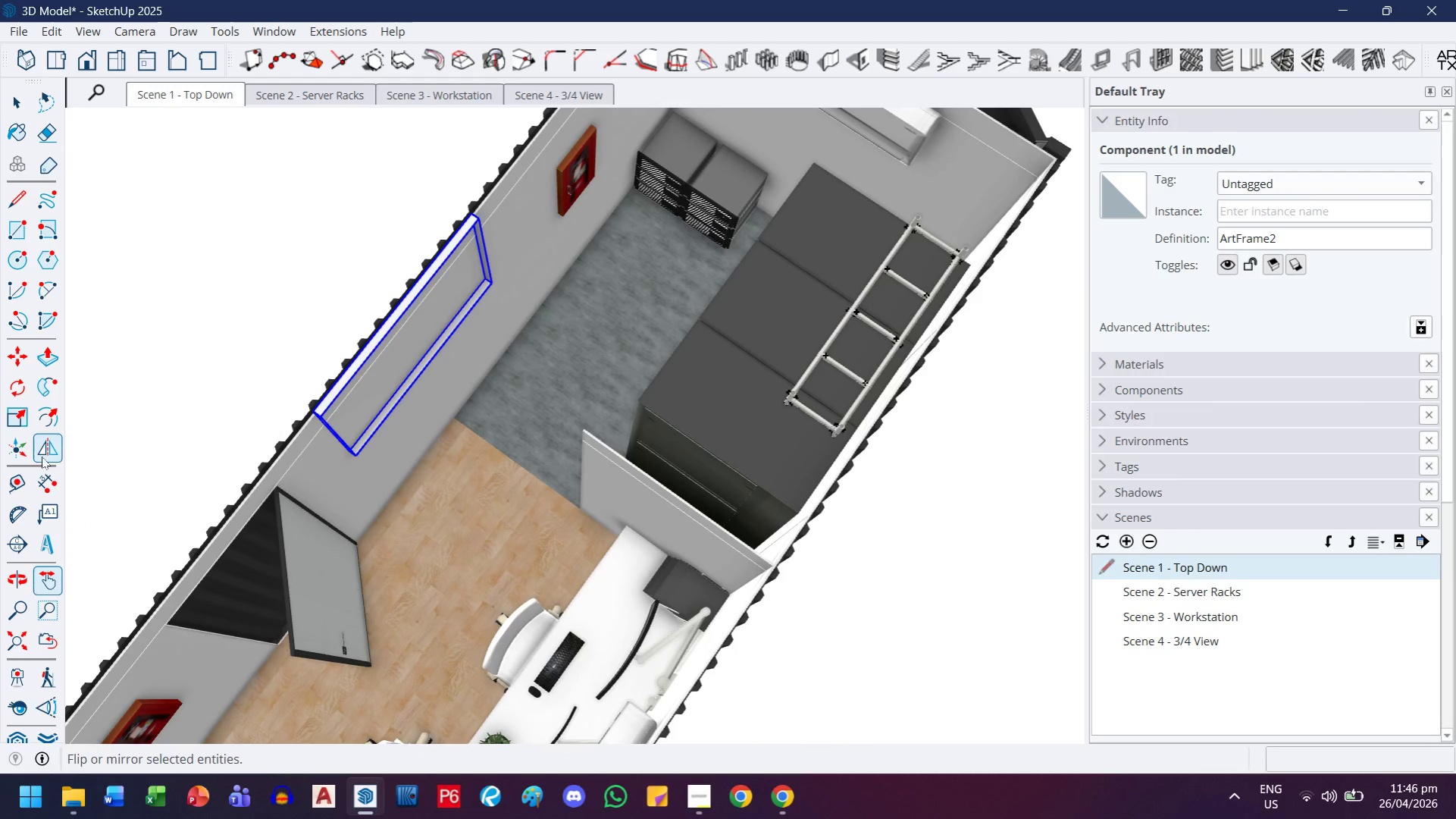 
left_click([43, 450])
 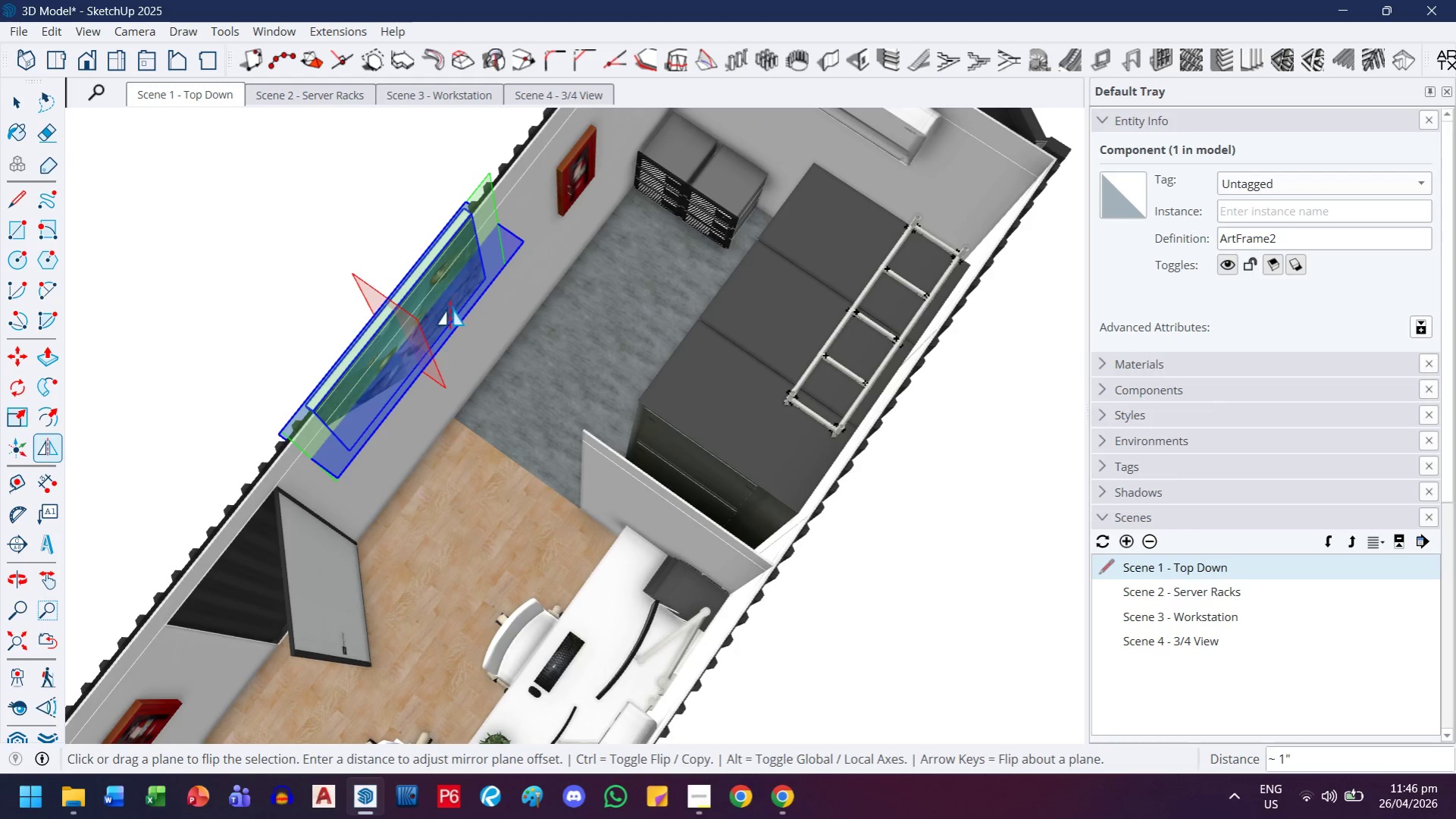 
scroll: coordinate [352, 387], scroll_direction: up, amount: 3.0
 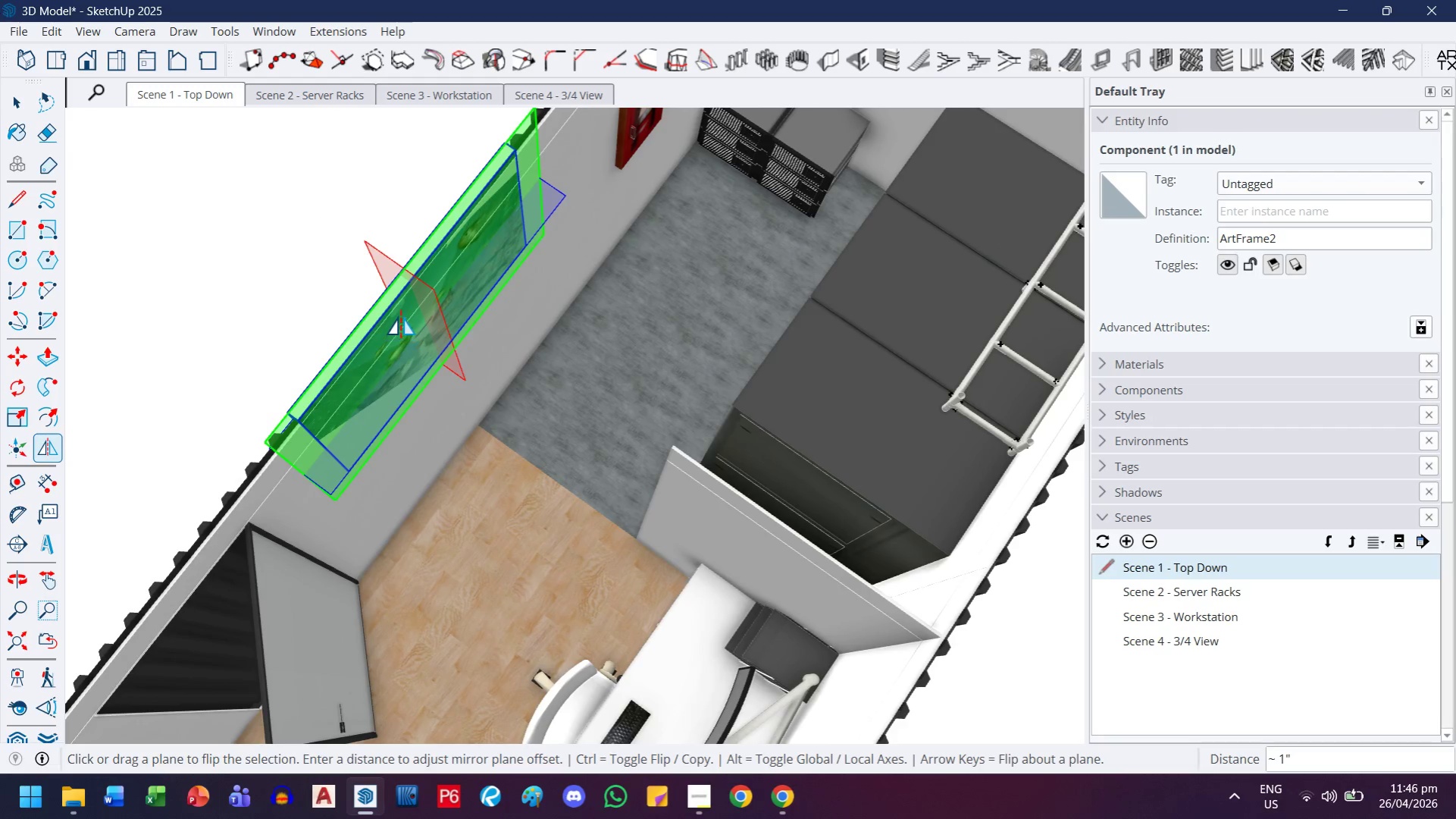 
key(M)
 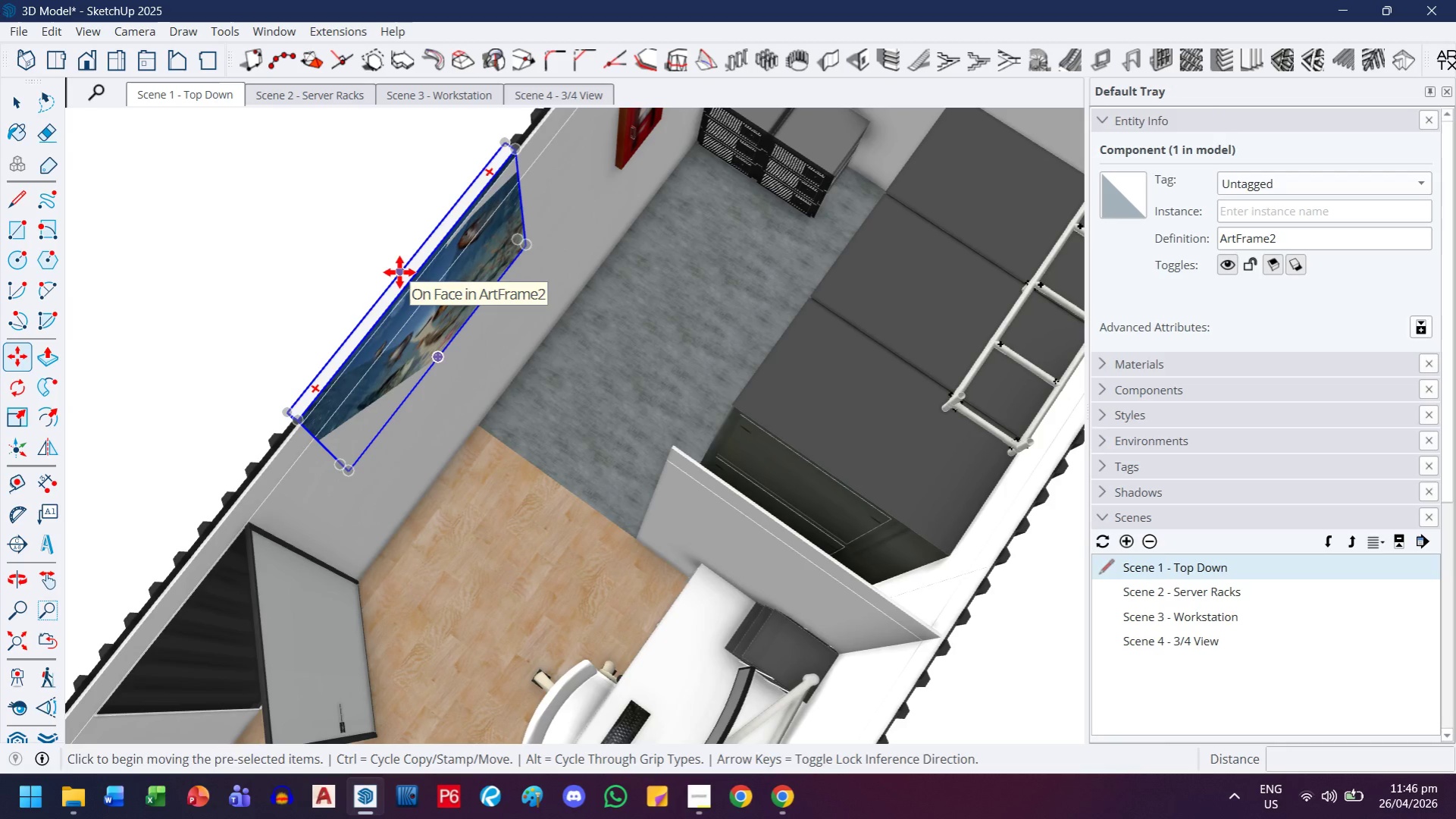 
left_click([399, 272])
 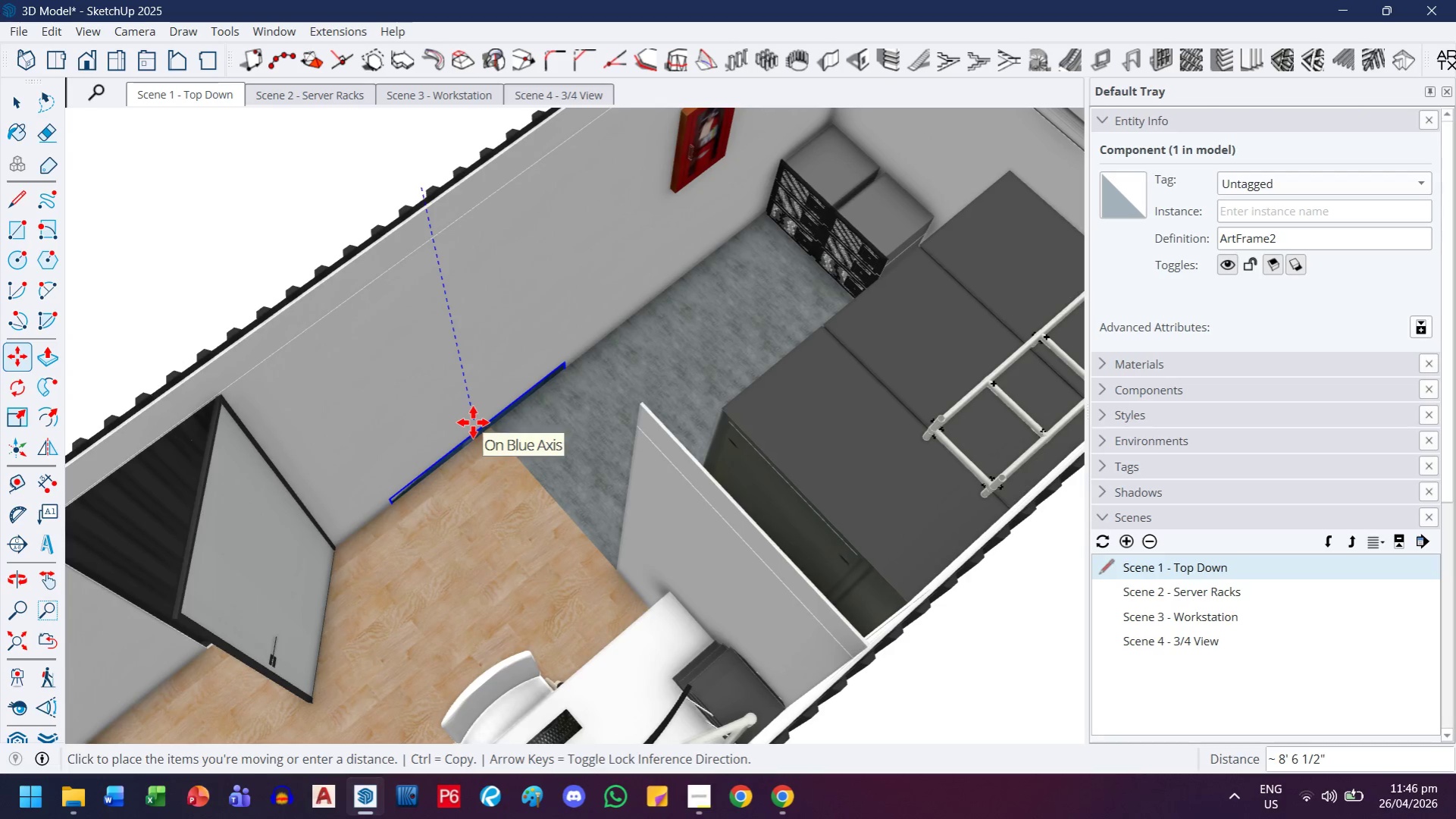 
wait(7.52)
 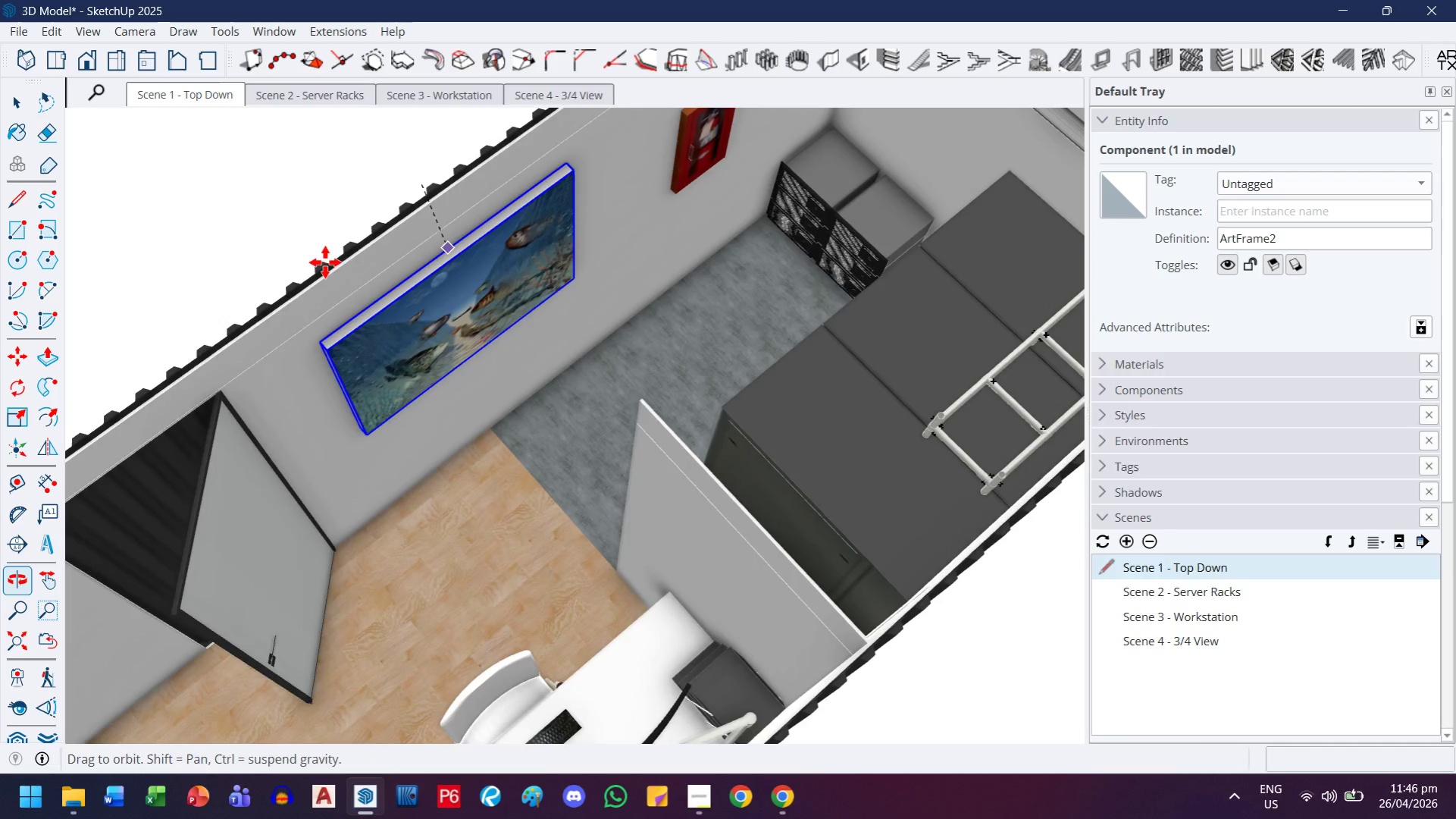 
left_click([488, 428])
 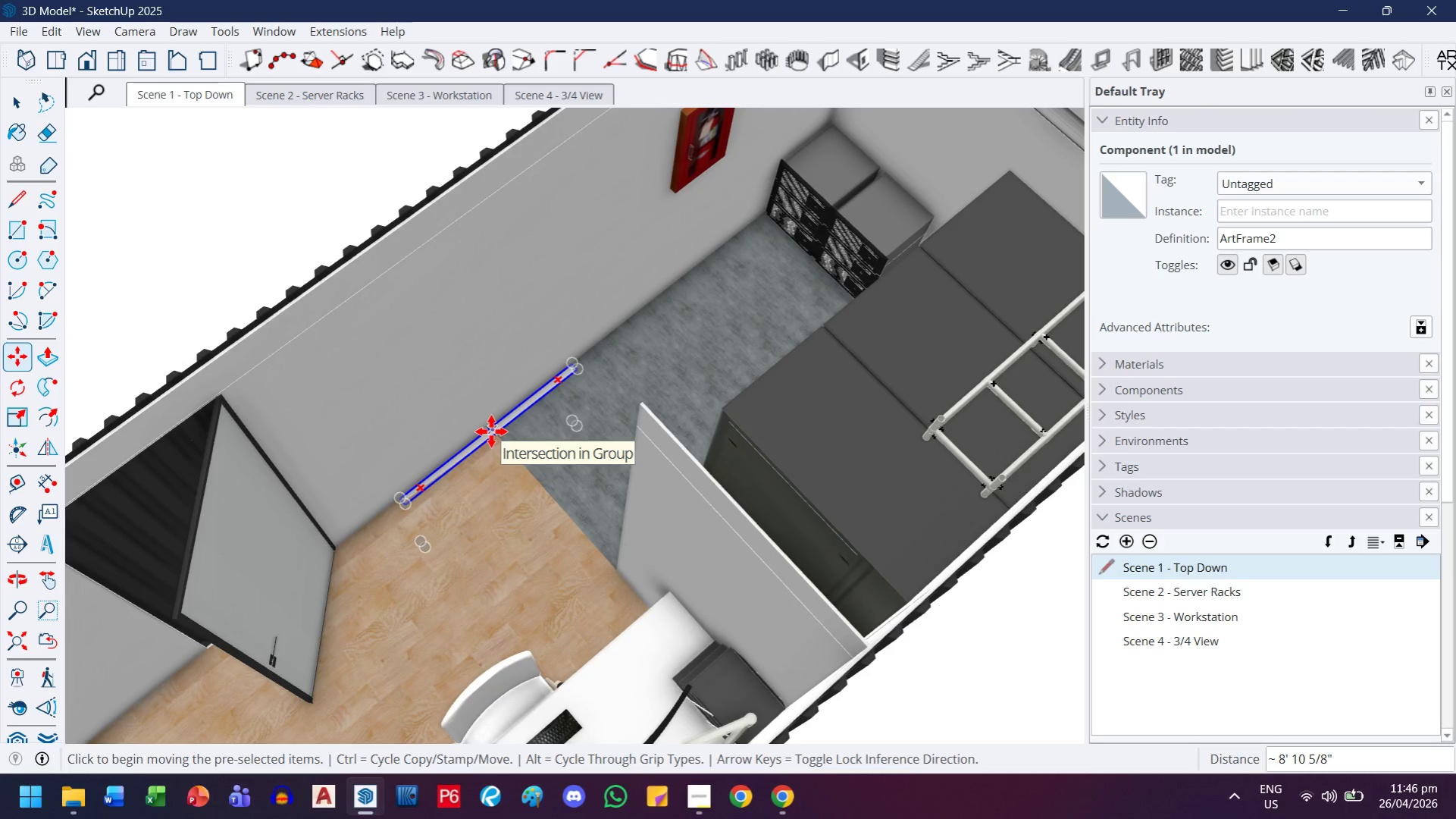 
left_click([491, 431])
 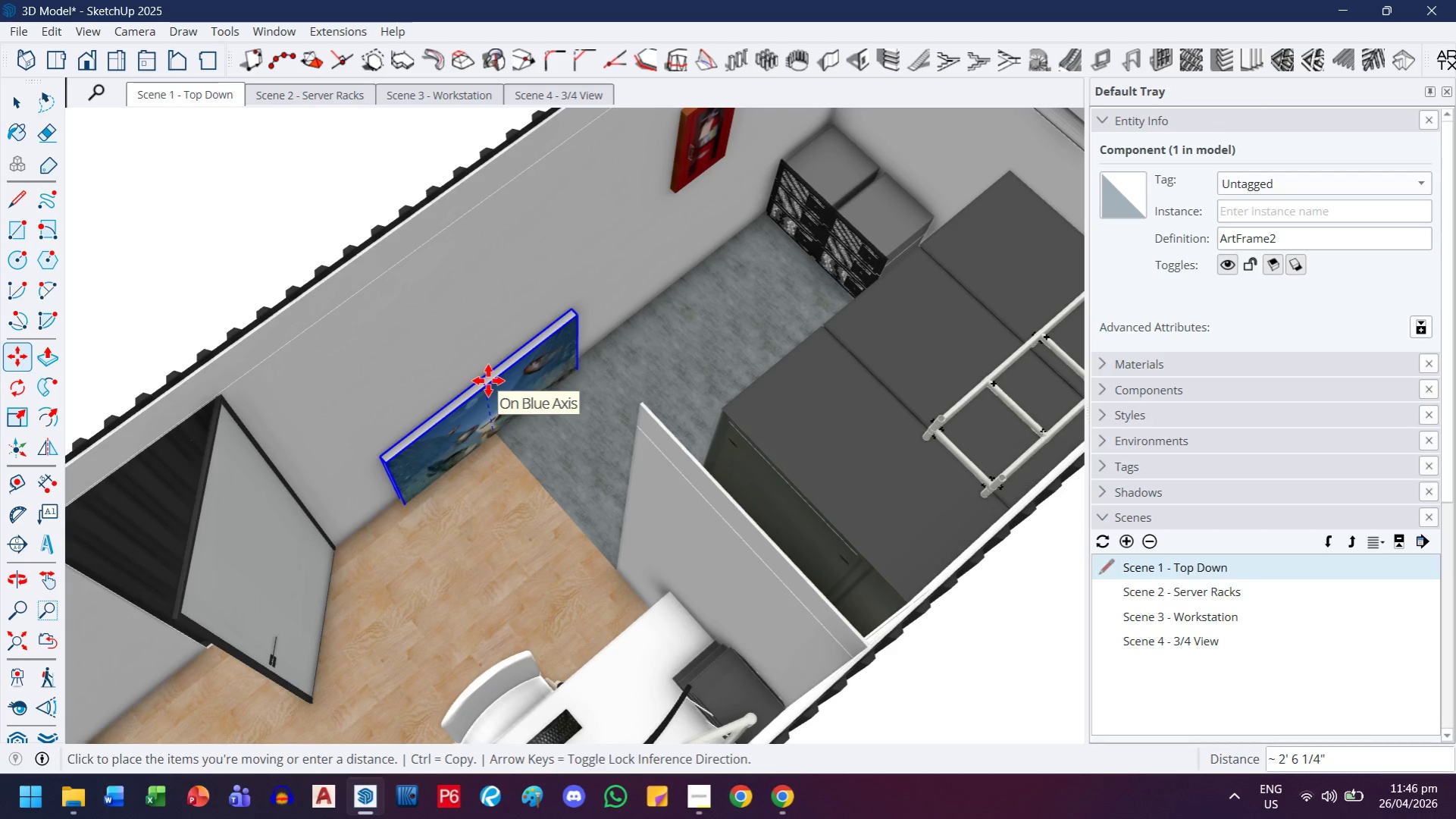 
key(ArrowUp)
 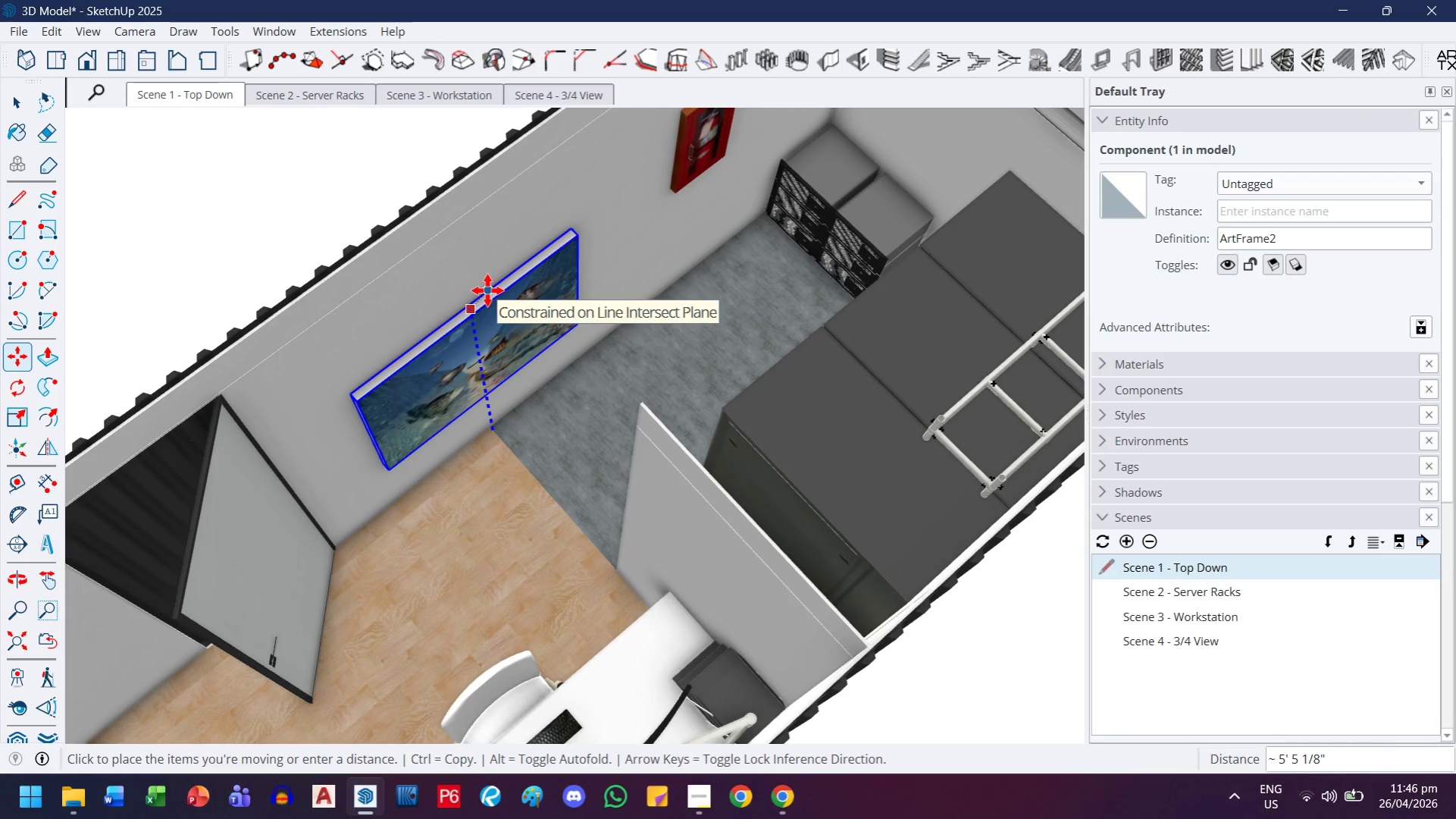 
key(5)
 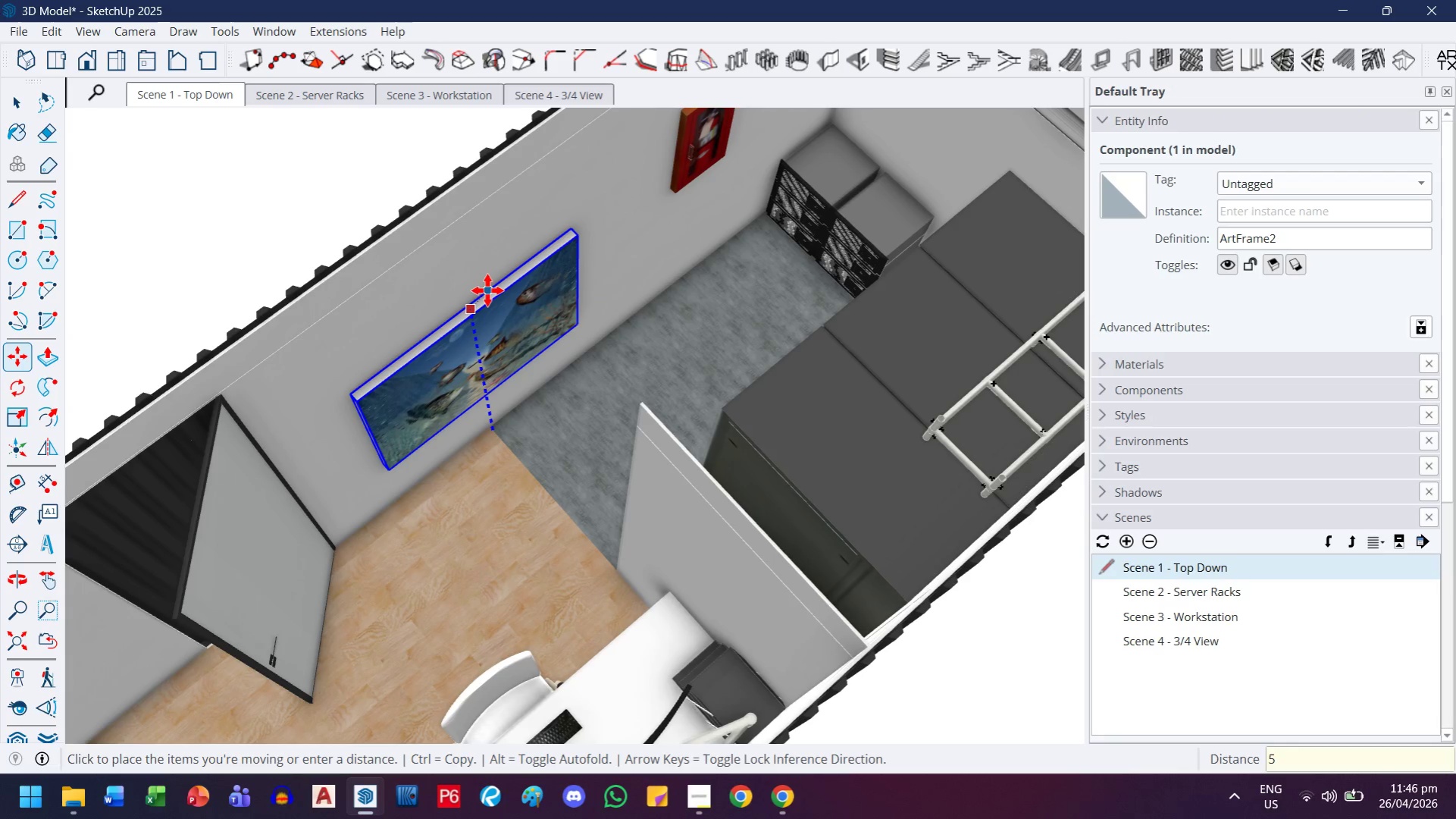 
key(Period)
 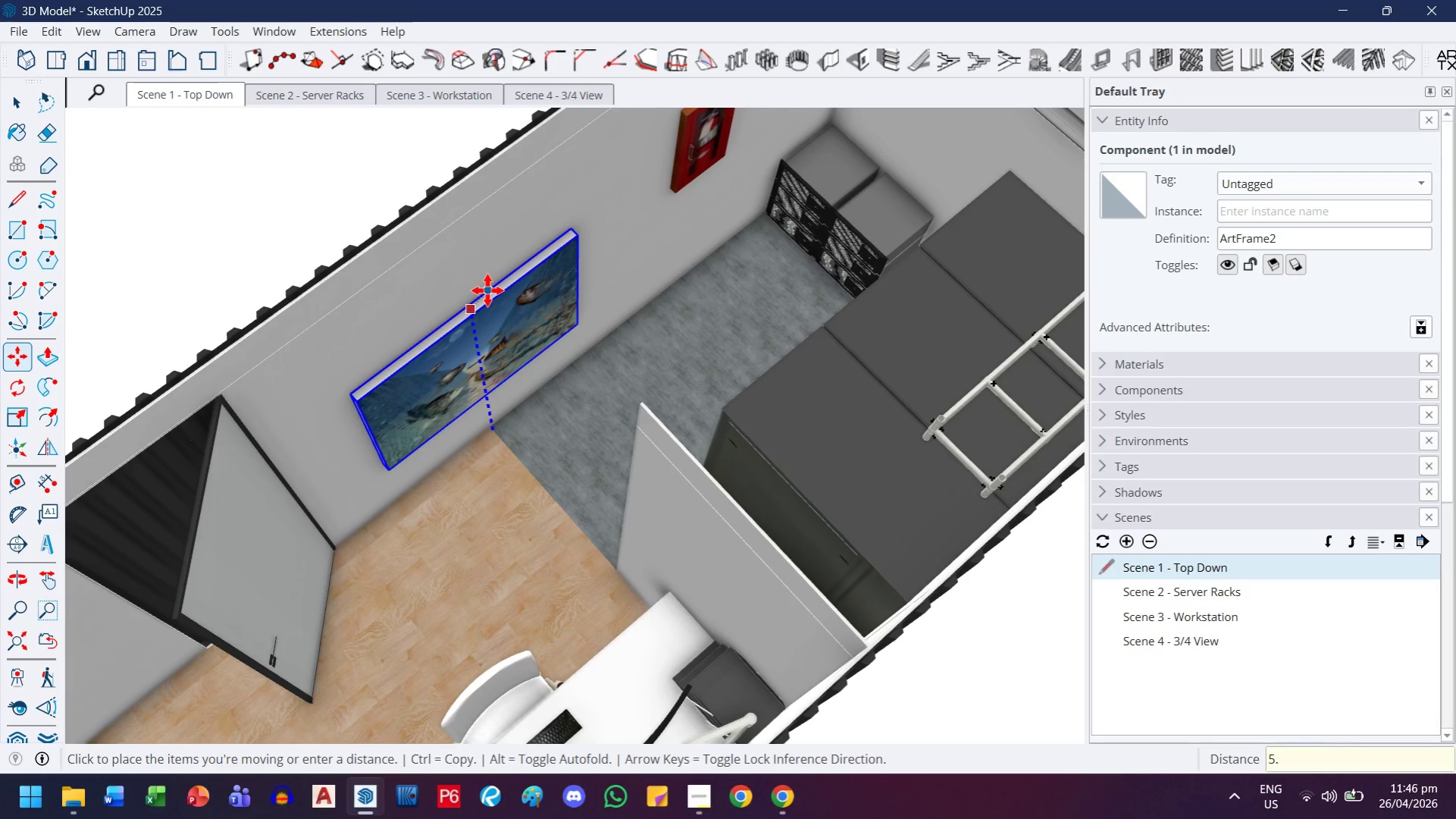 
key(5)
 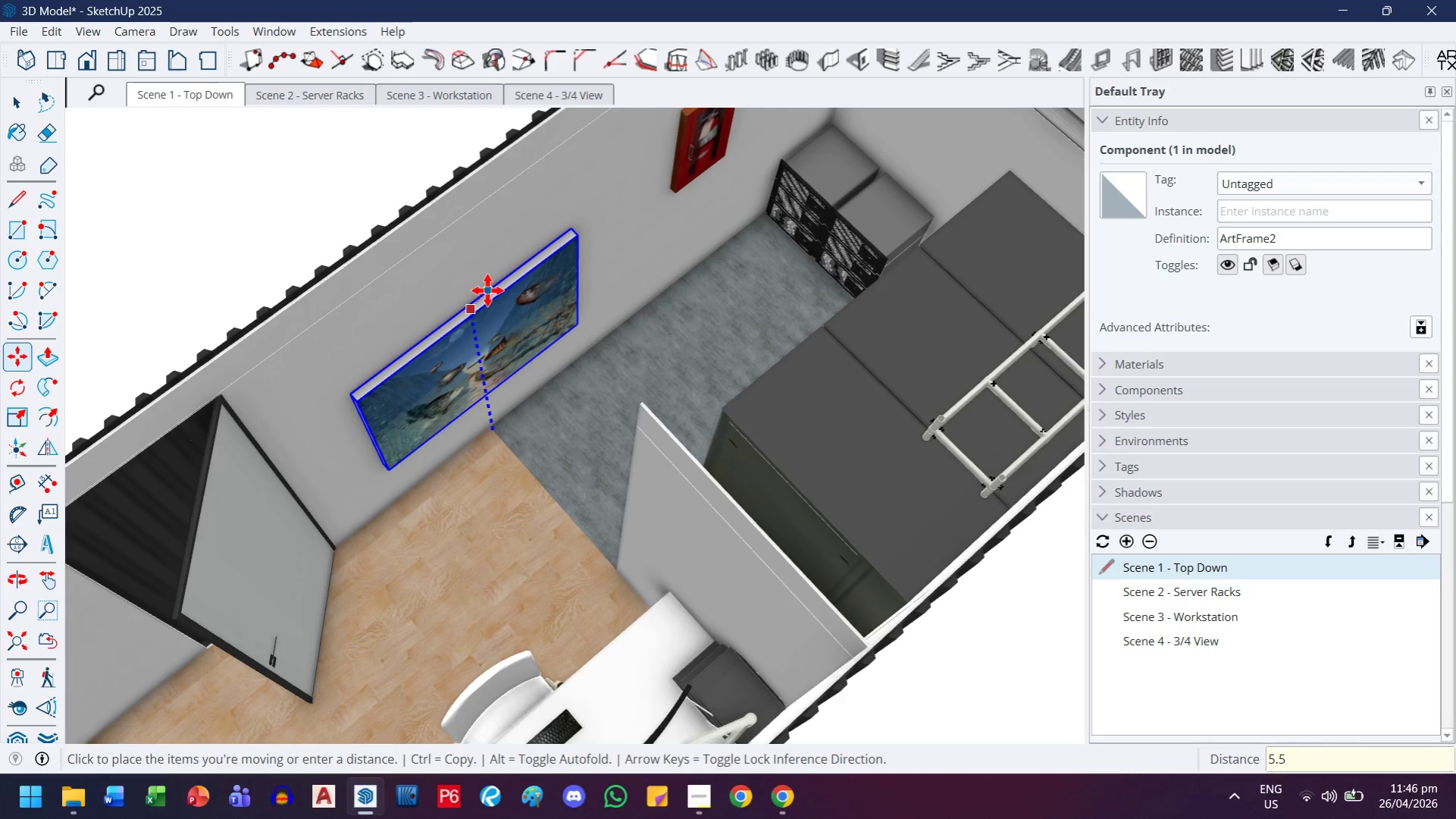 
key(Quote)
 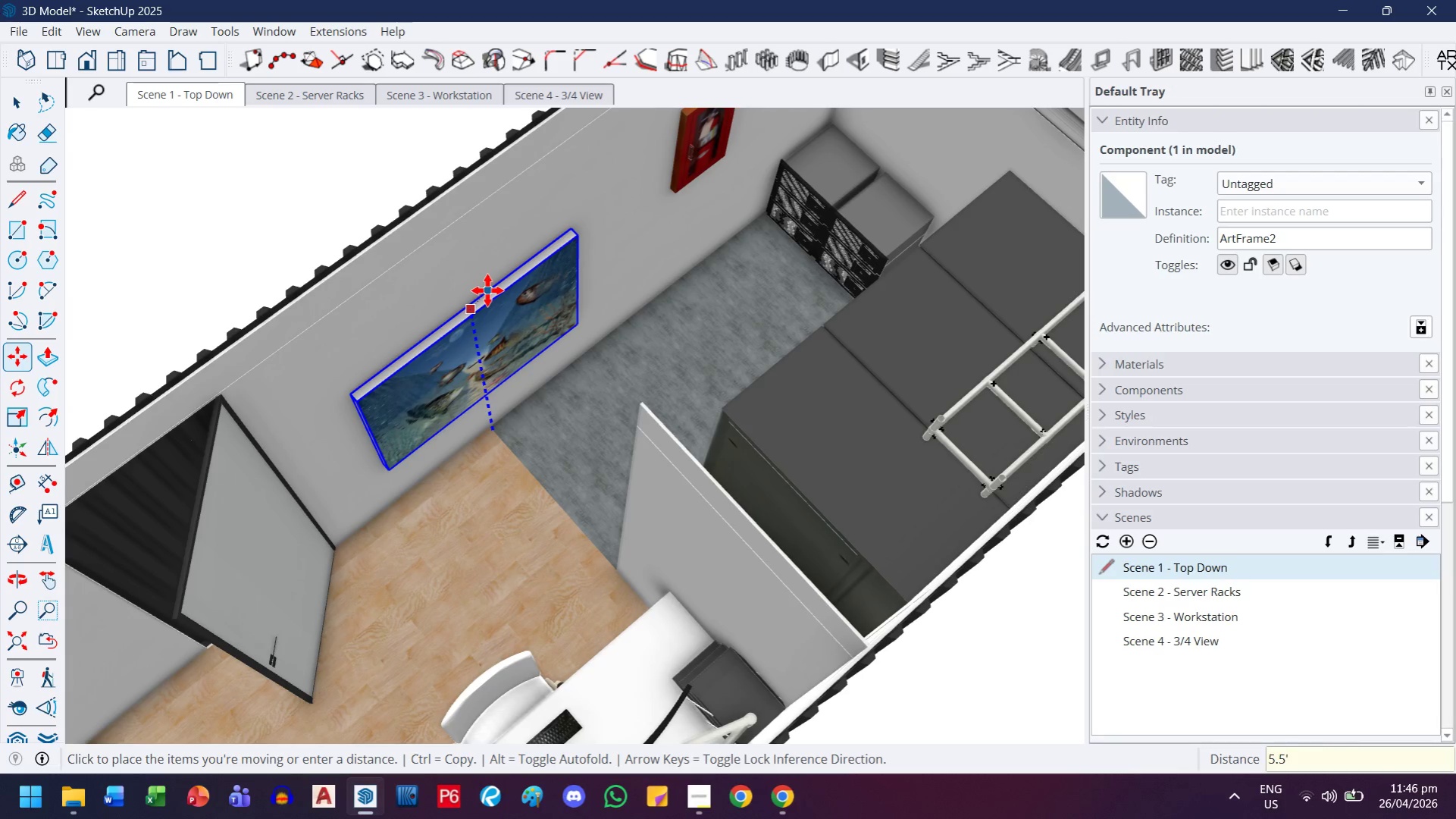 
key(Enter)
 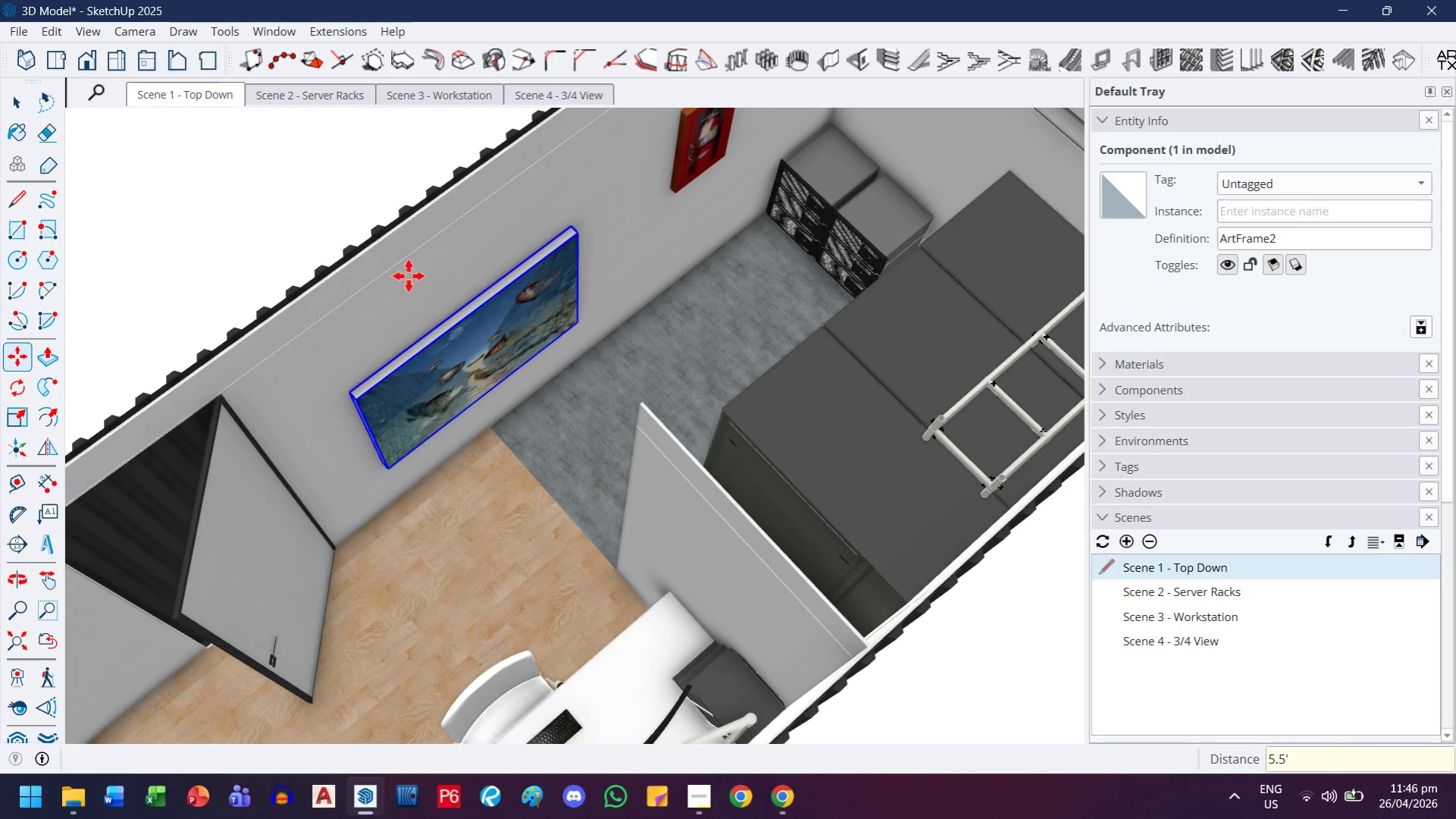 
scroll: coordinate [452, 353], scroll_direction: down, amount: 4.0
 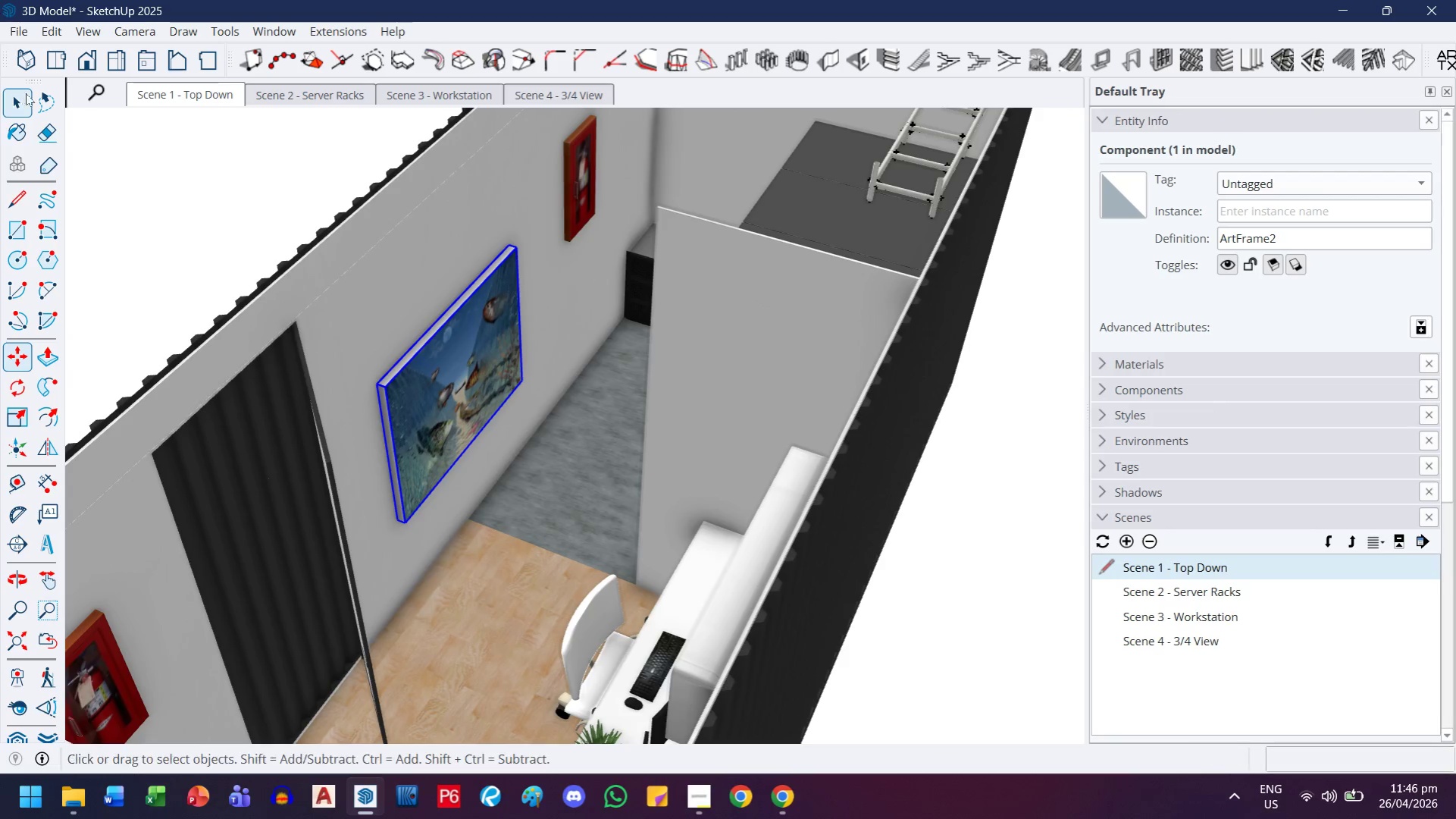 
double_click([168, 96])
 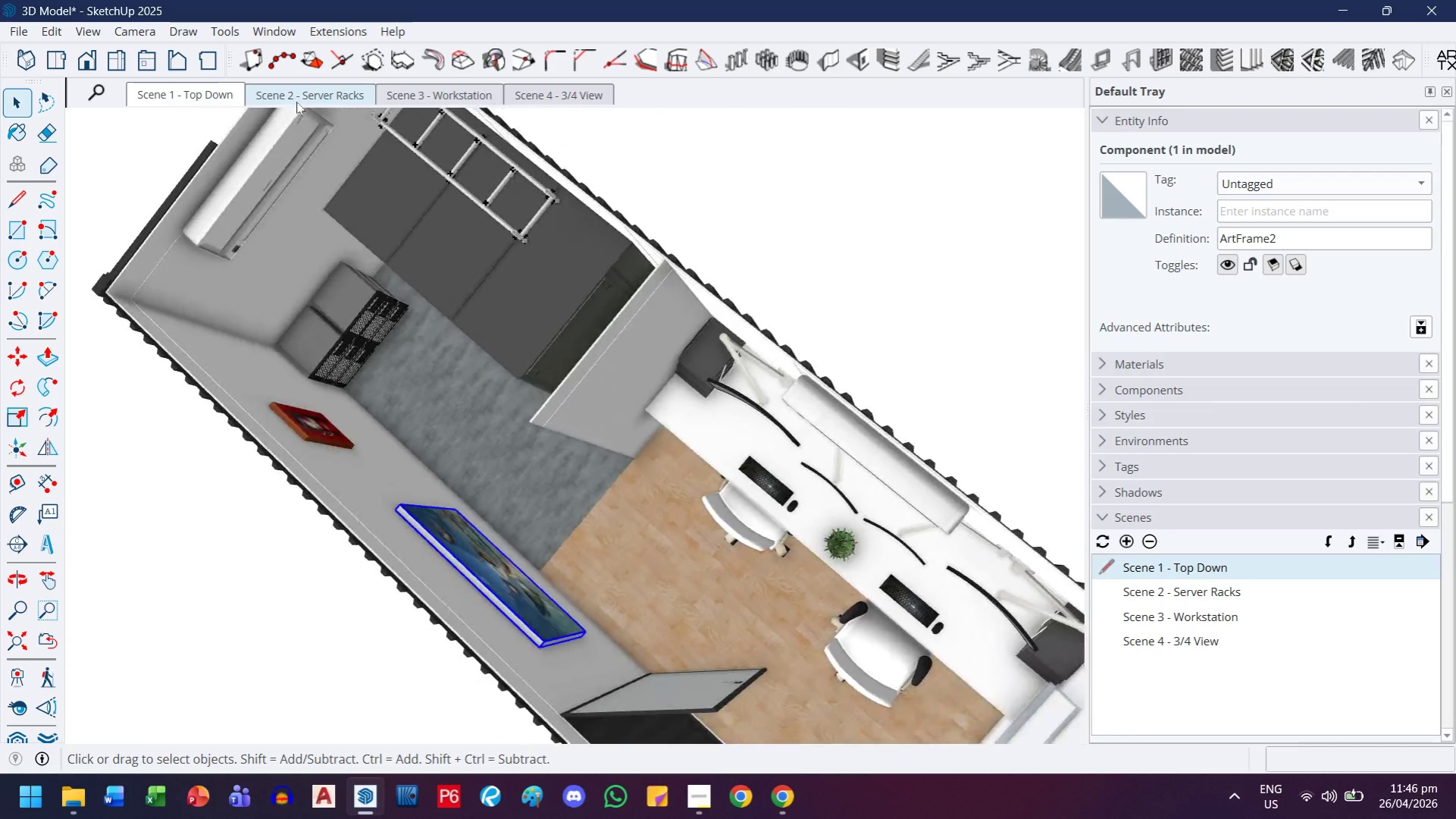 
double_click([296, 102])
 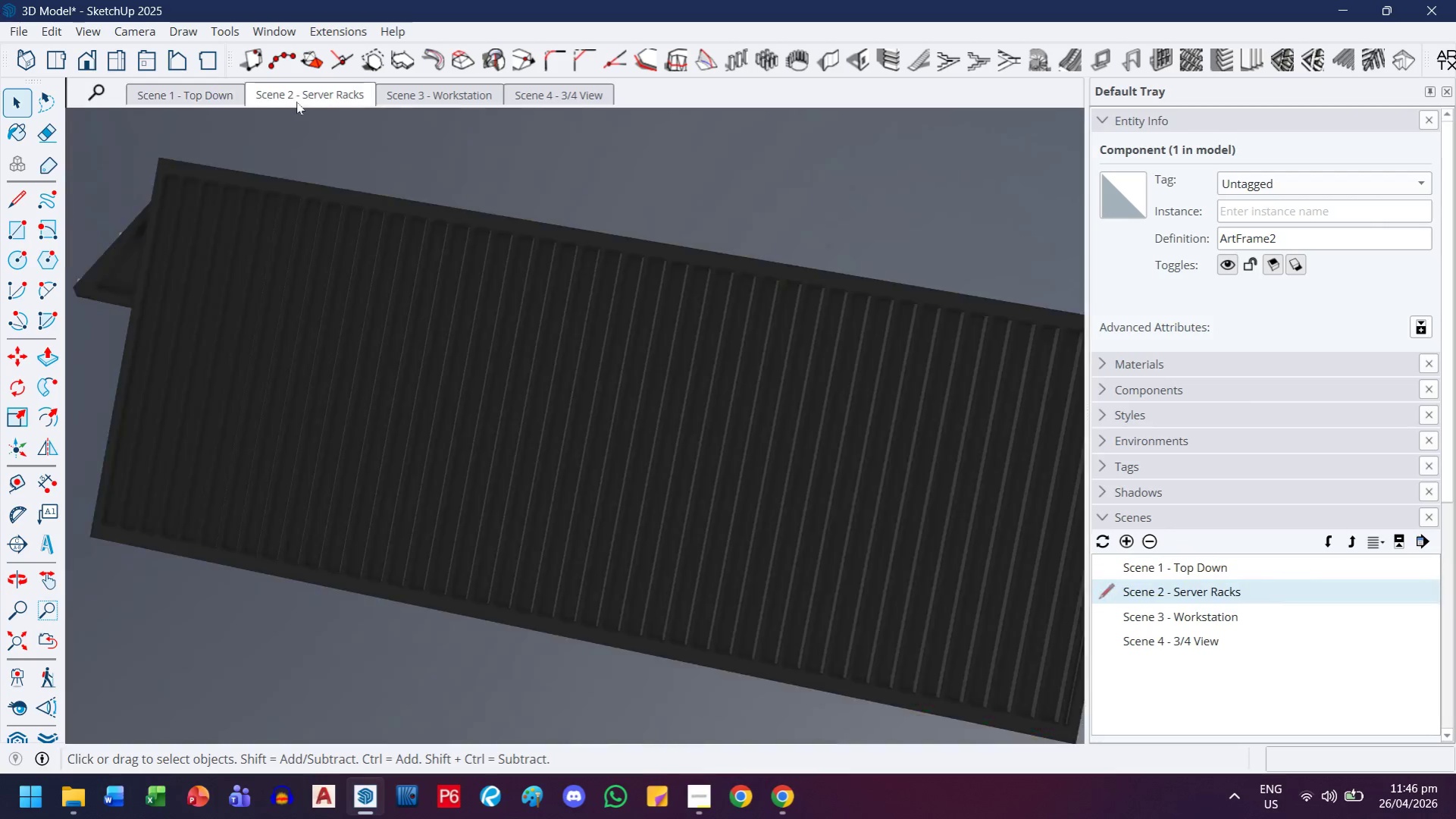 
mouse_move([332, 124])
 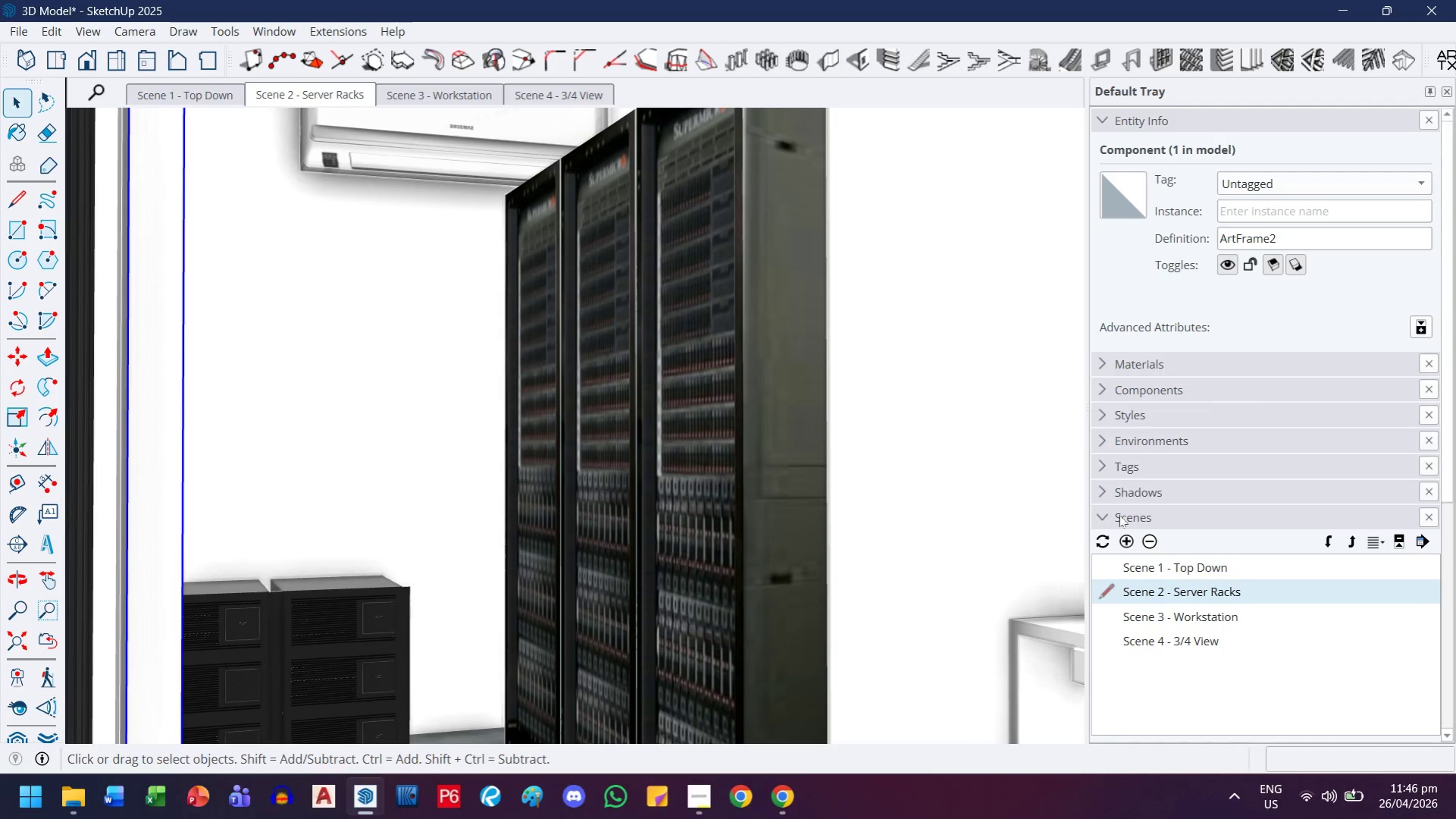 
left_click([1119, 515])
 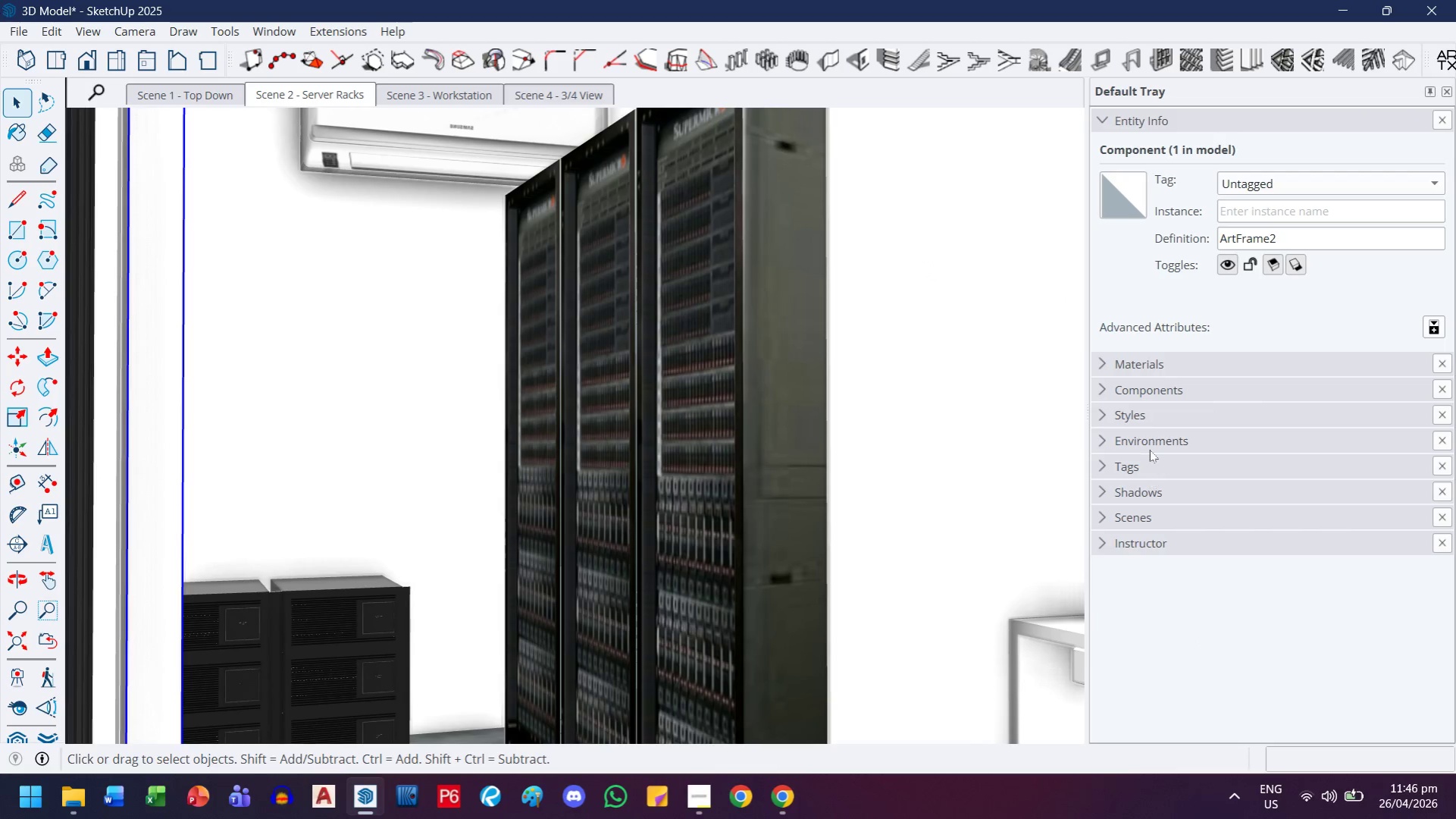 
left_click([1149, 441])
 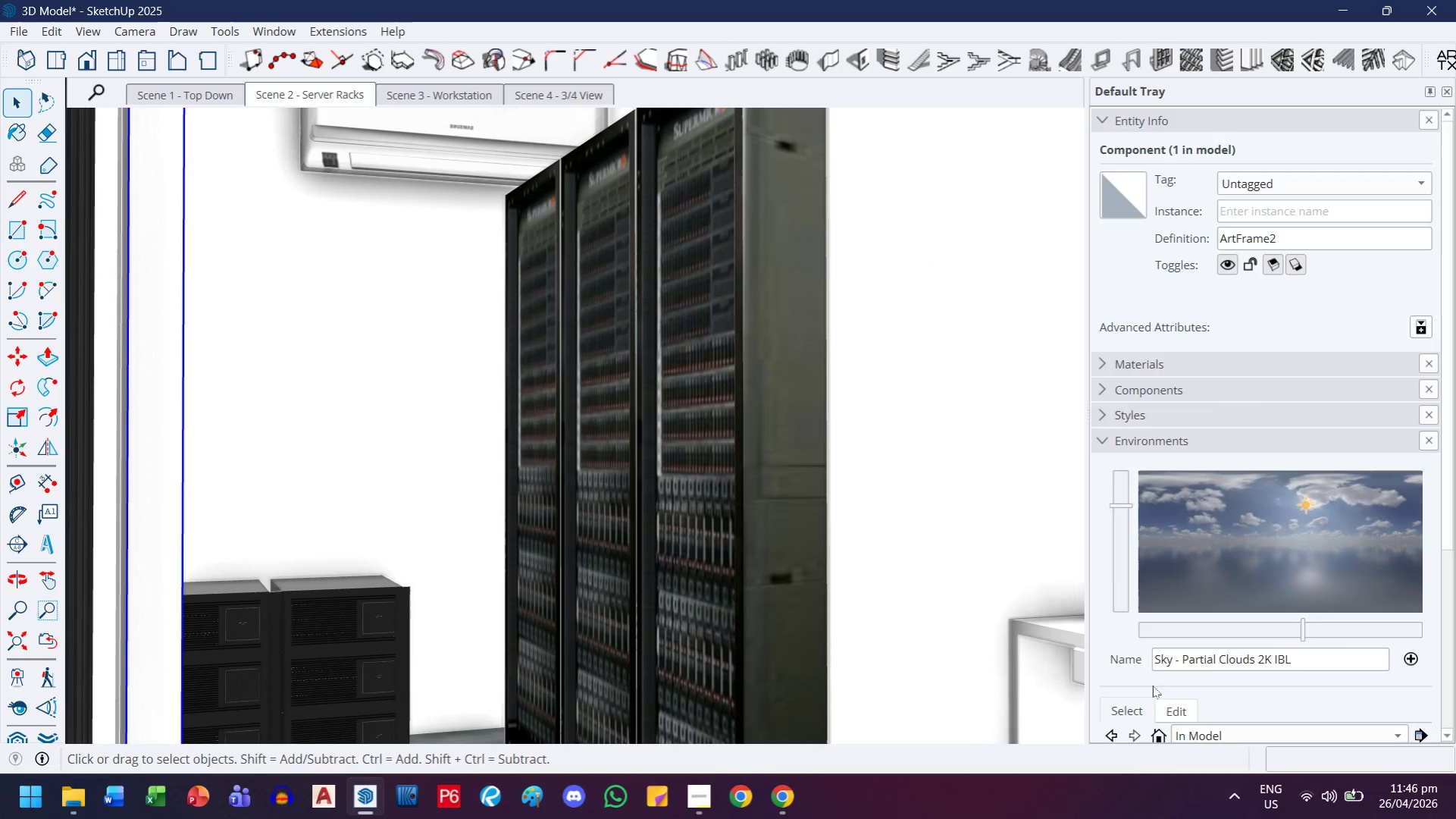 
scroll: coordinate [1163, 566], scroll_direction: down, amount: 2.0
 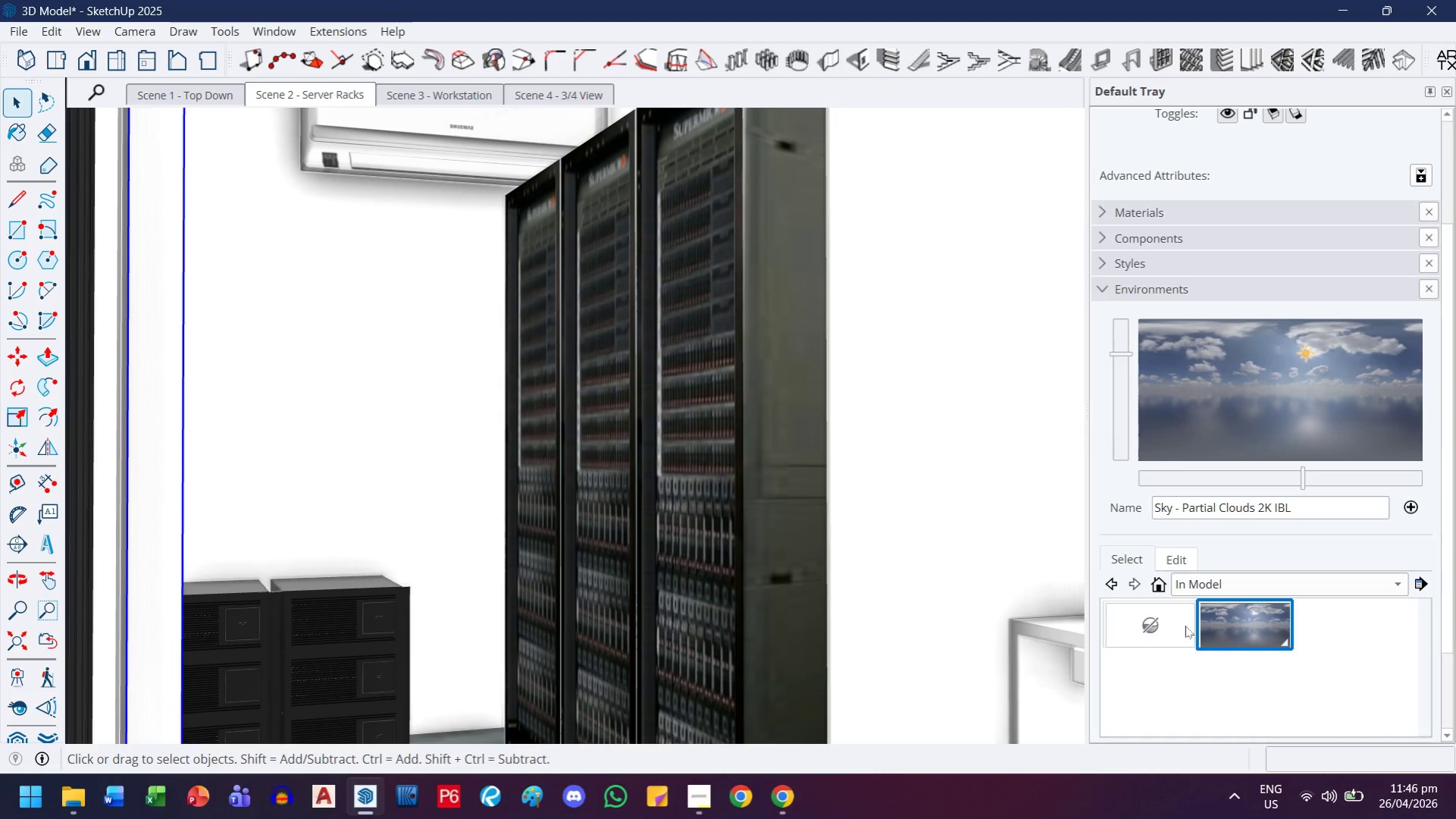 
left_click([1185, 625])
 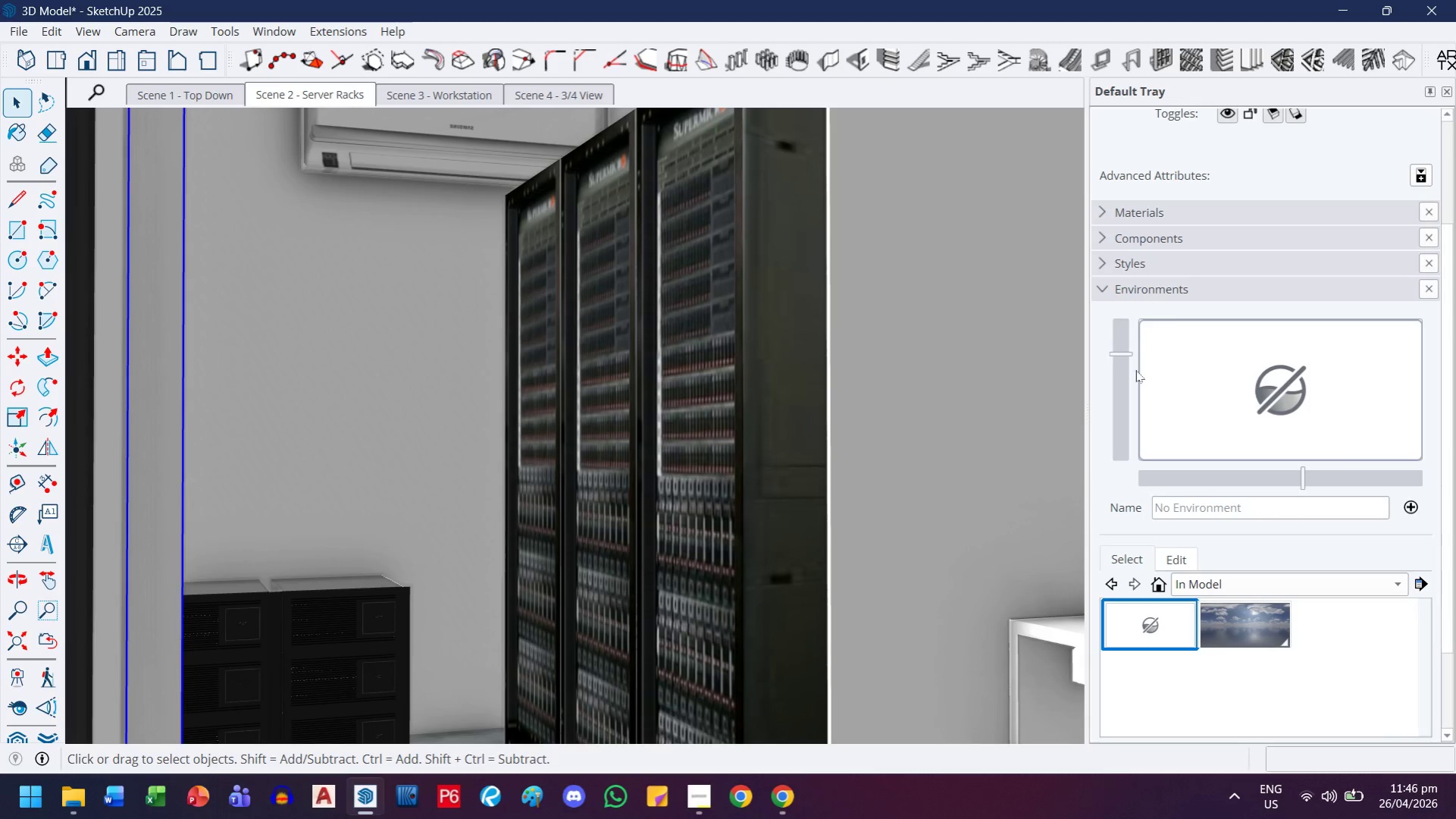 
left_click_drag(start_coordinate=[1267, 613], to_coordinate=[1263, 613])
 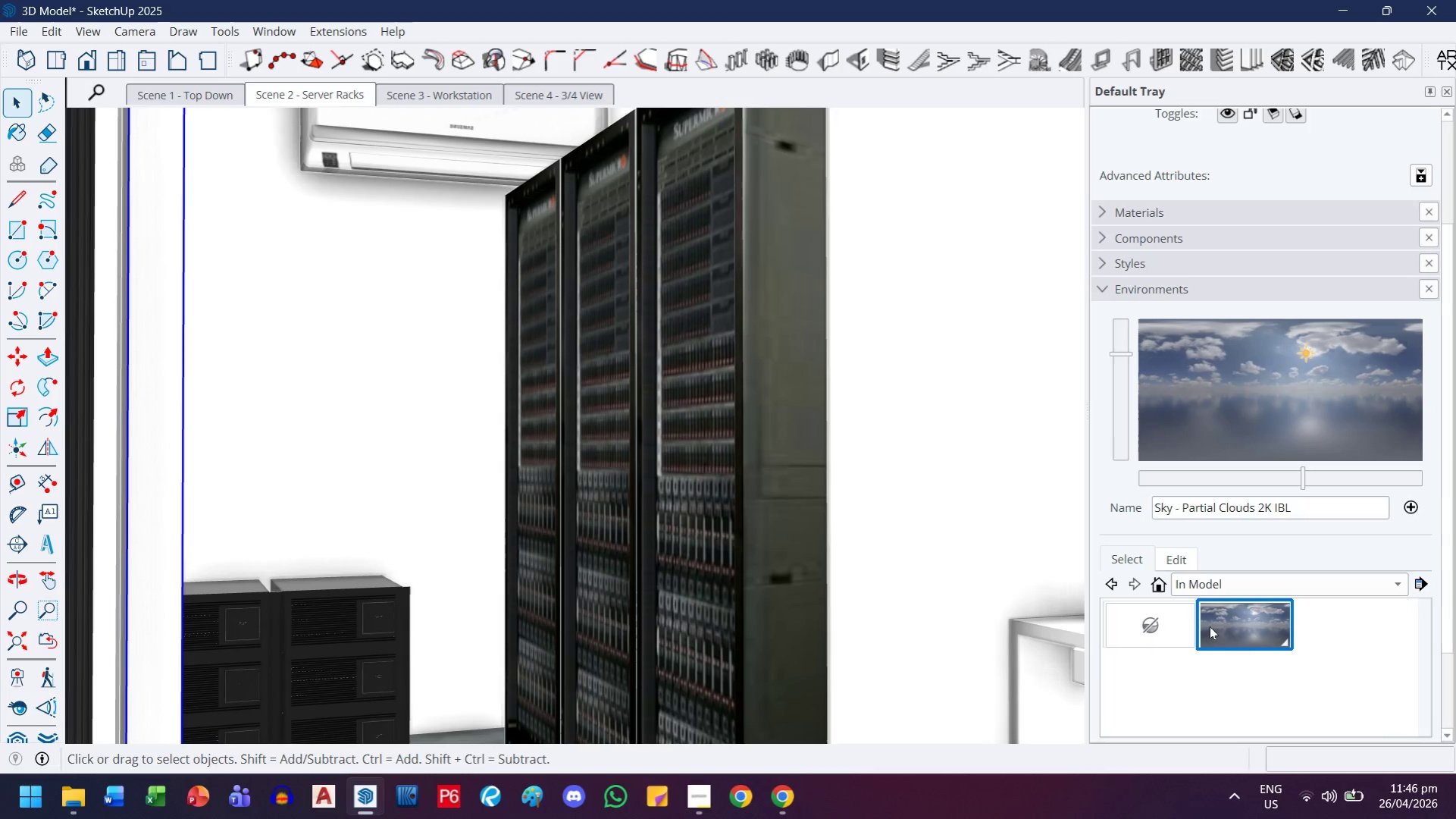 
left_click([1180, 627])
 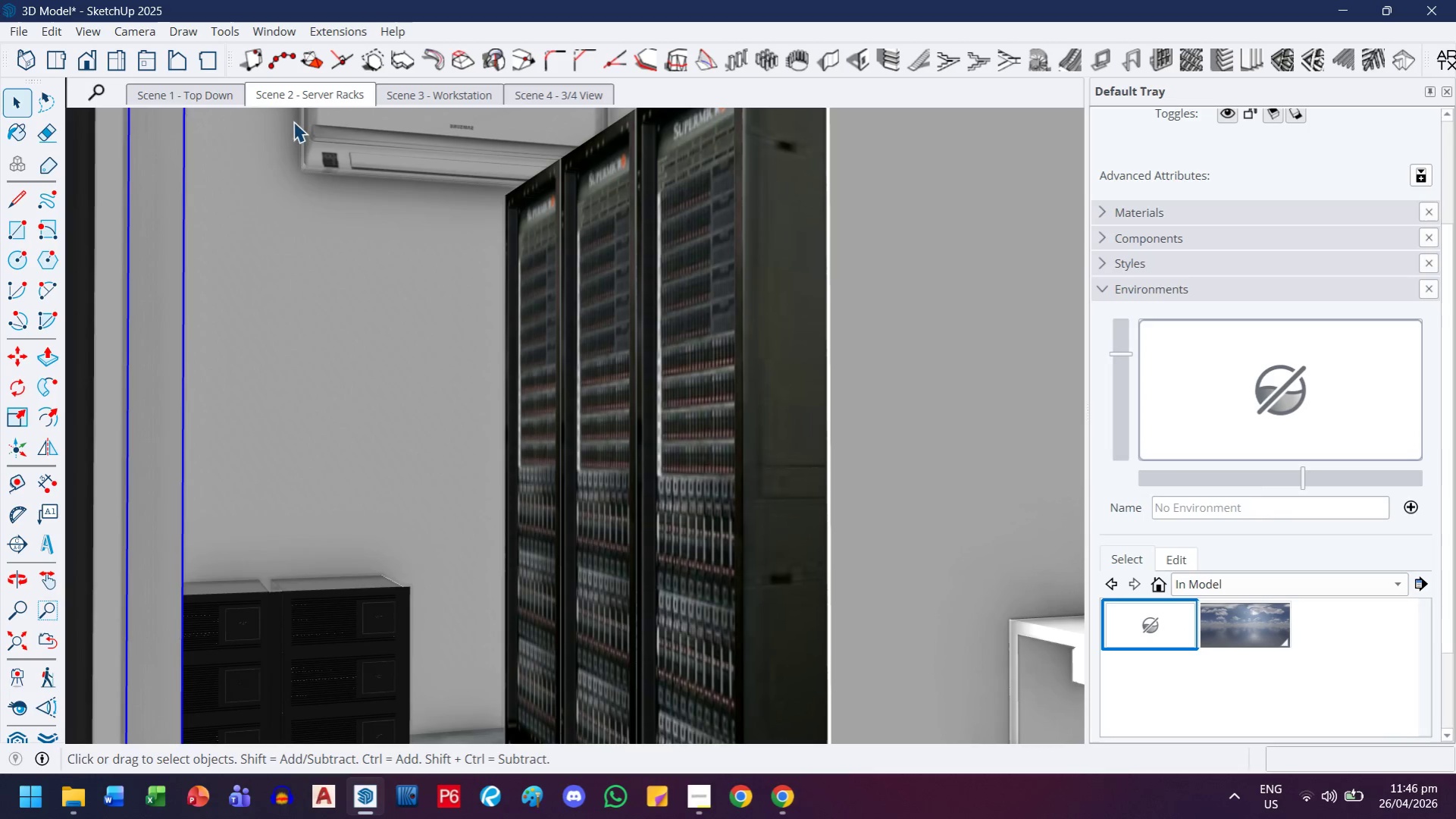 
right_click([308, 101])
 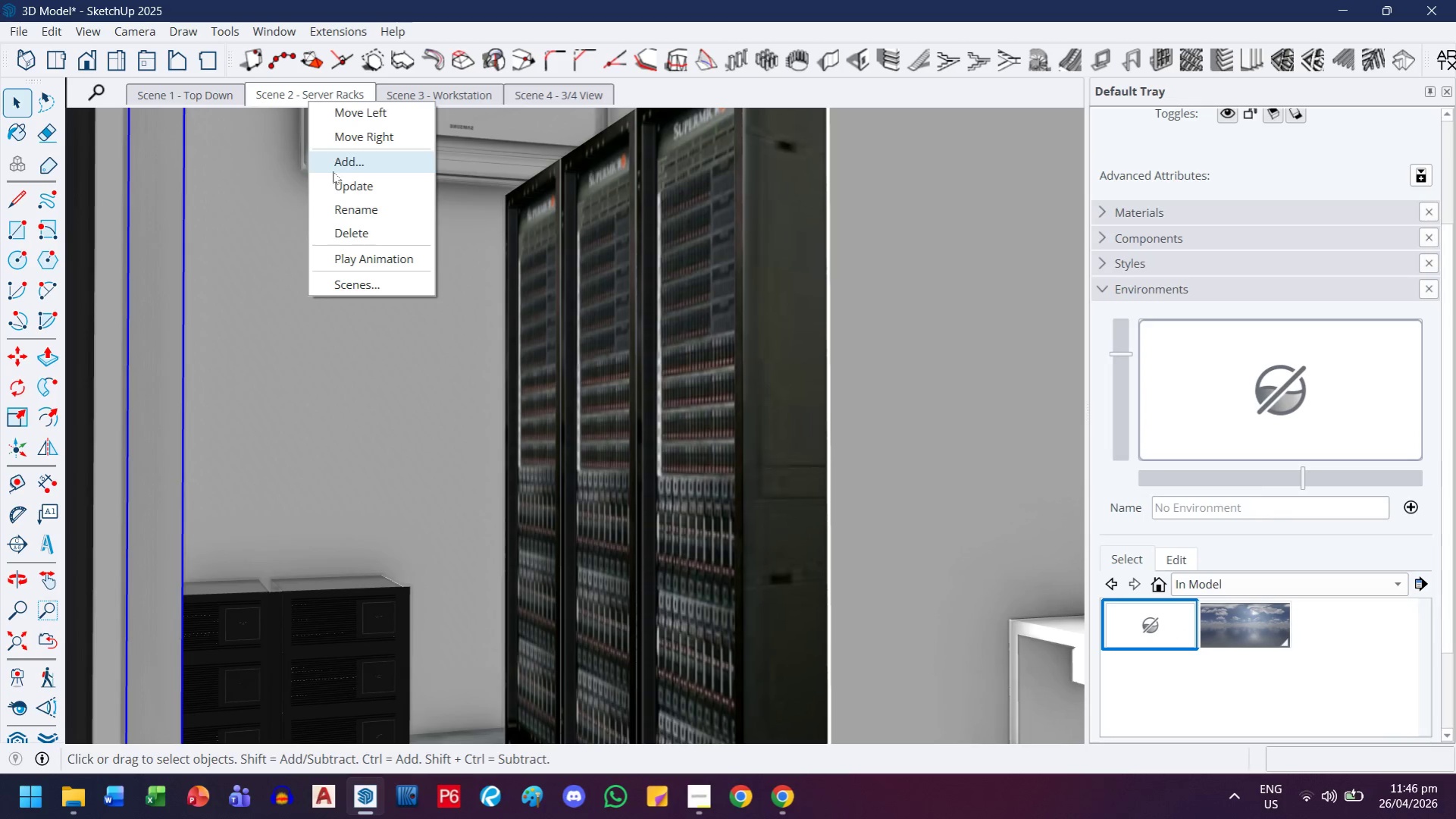 
left_click([333, 176])
 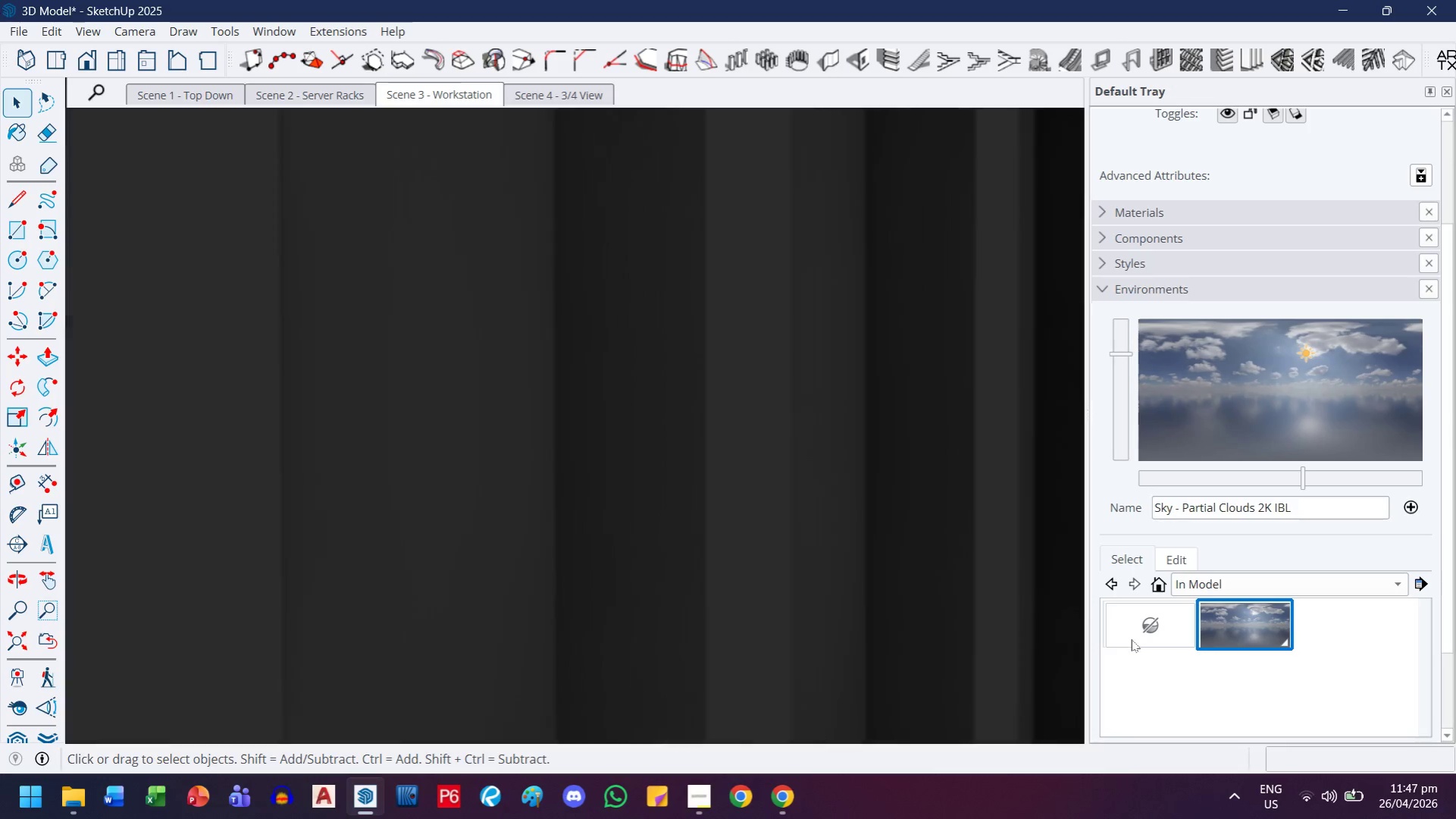 
left_click([1141, 628])
 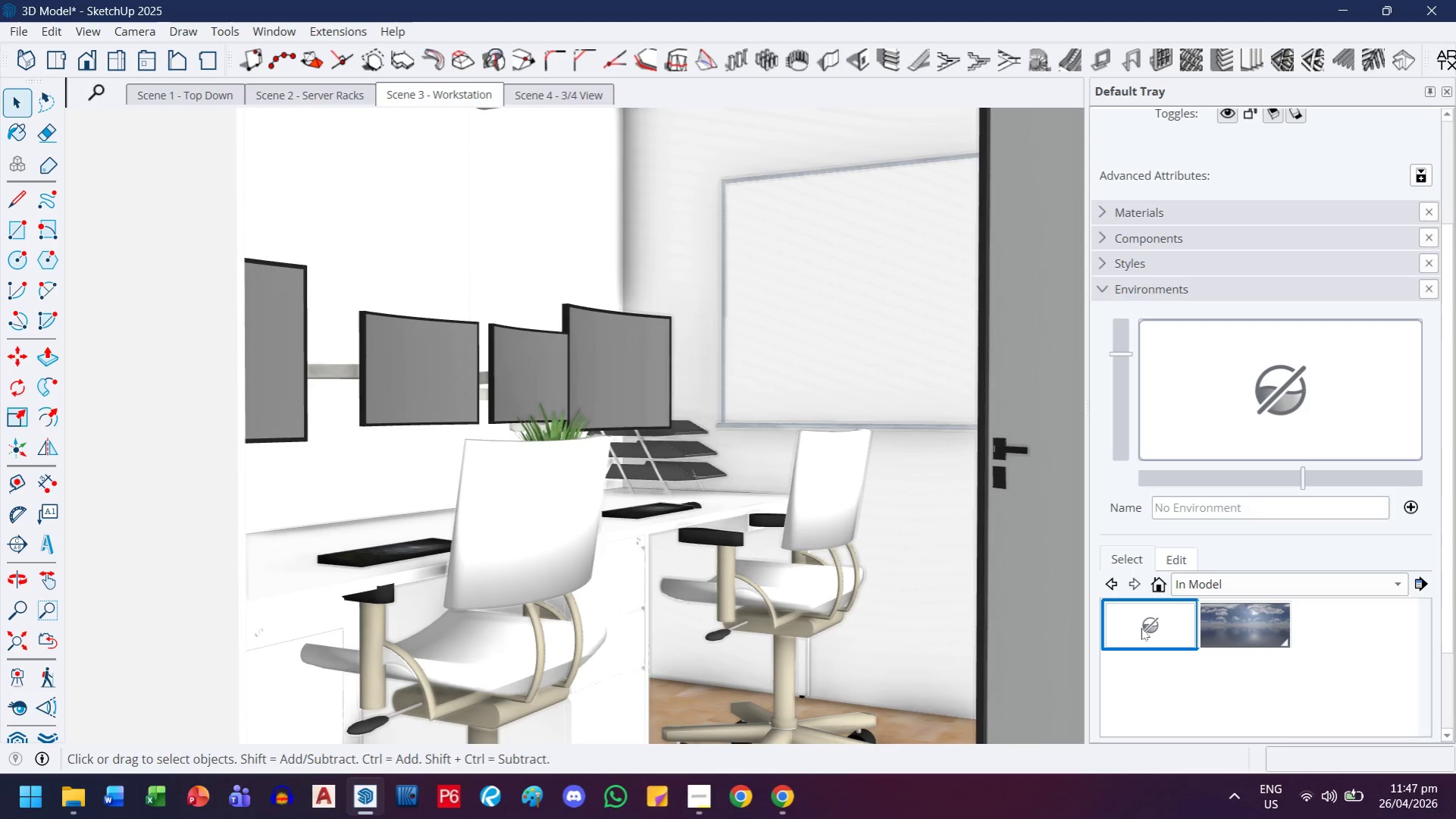 
mouse_move([1176, 611])
 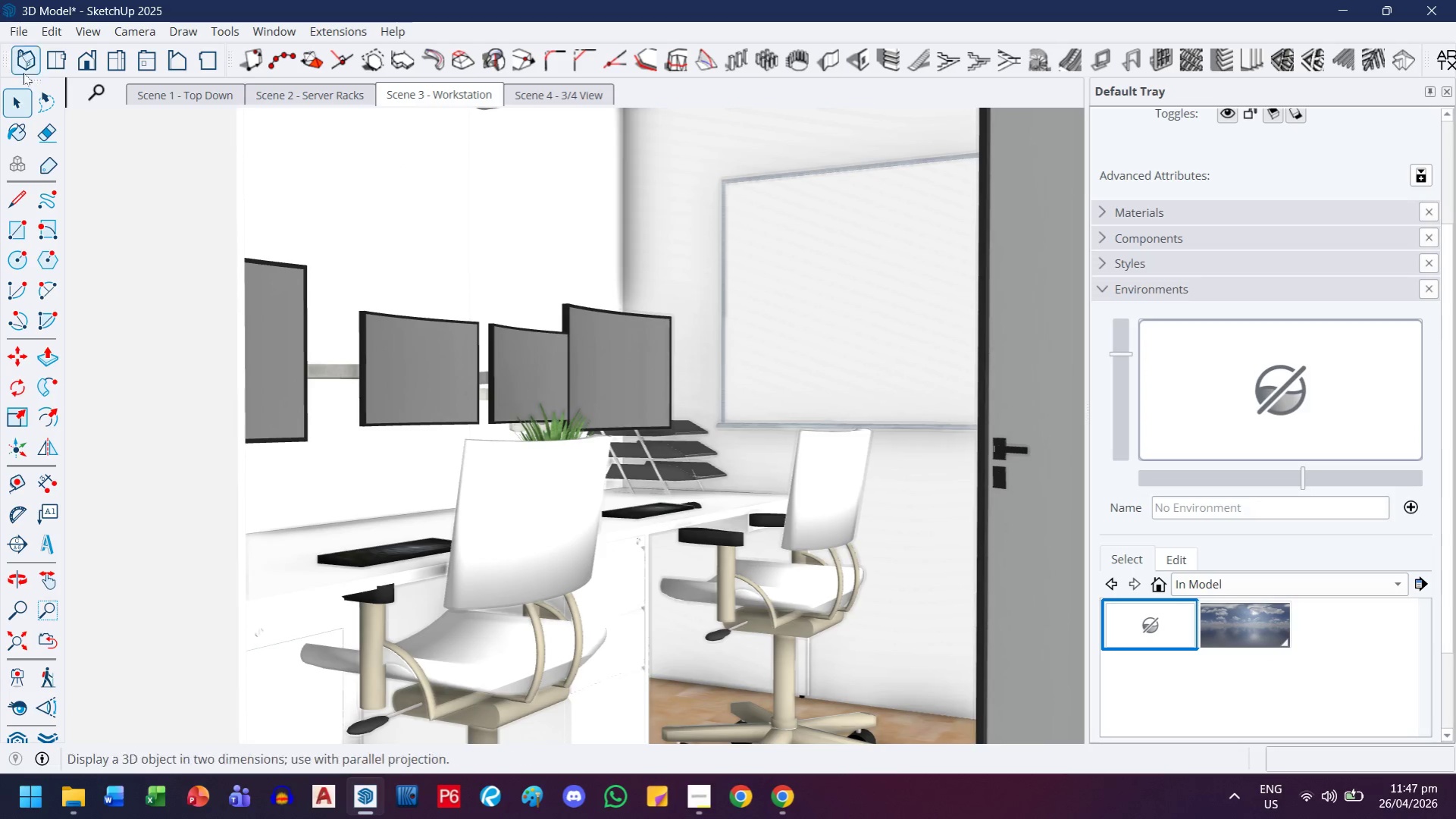 
left_click([102, 27])
 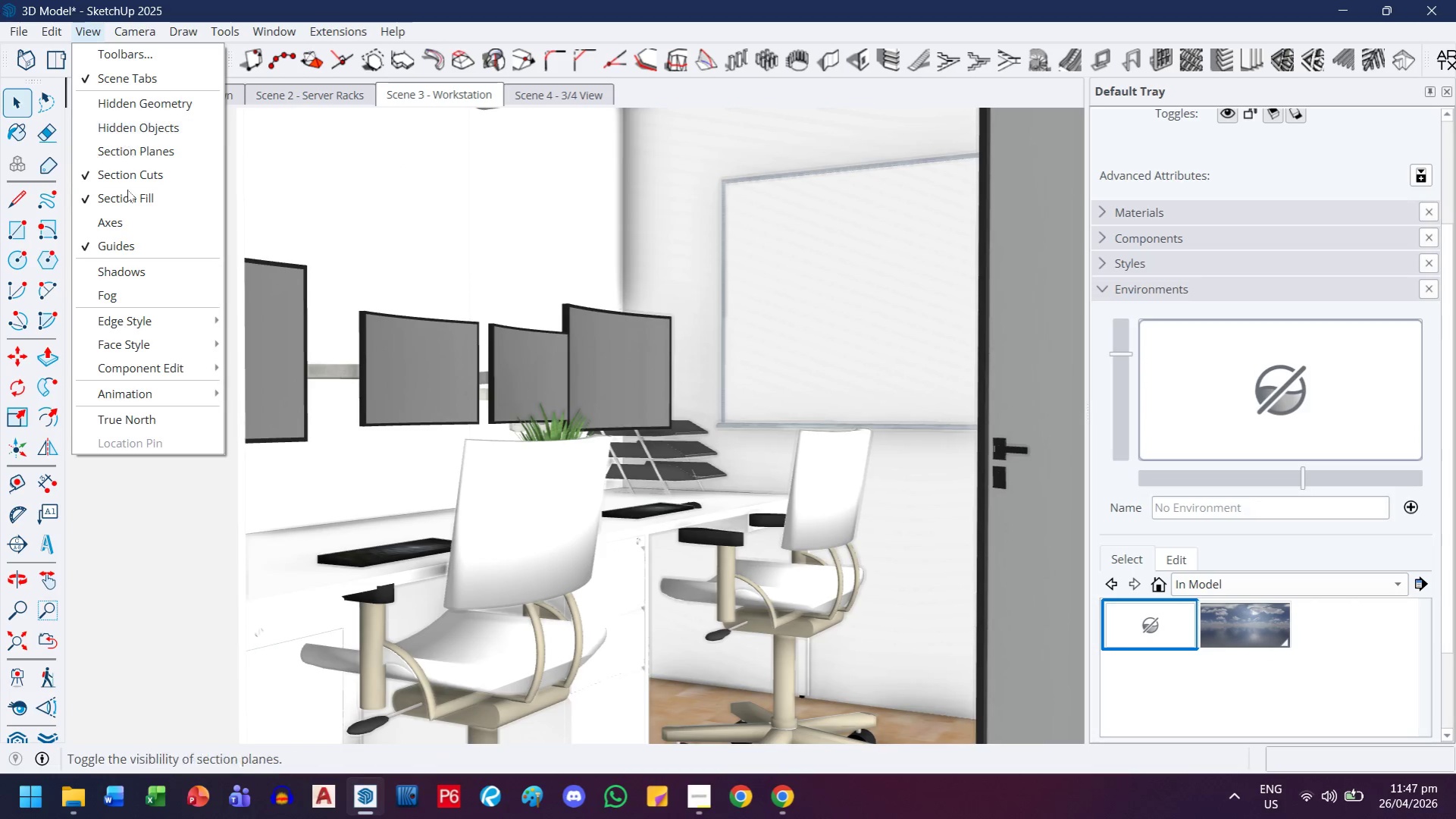 
left_click([129, 264])
 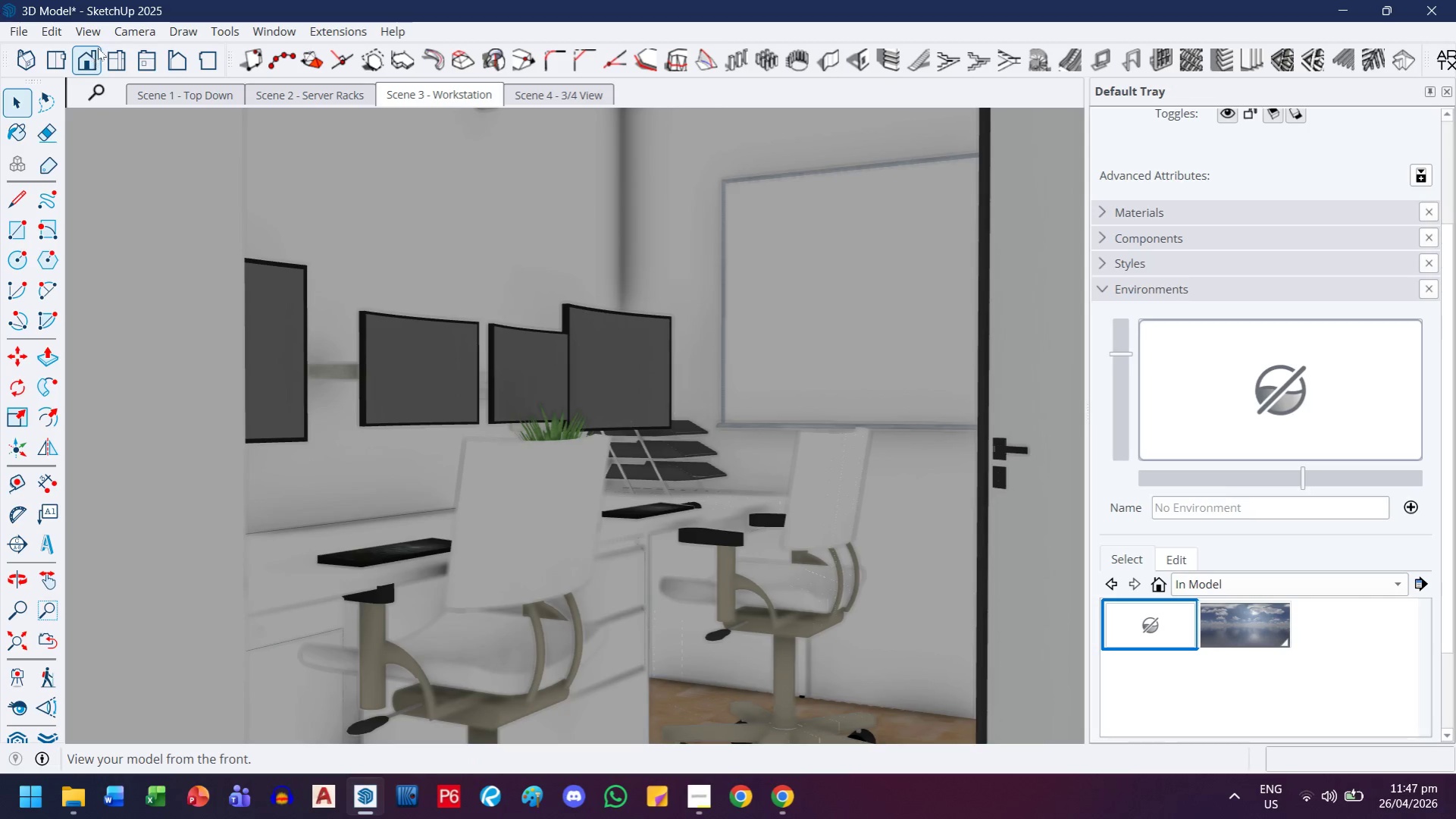 
left_click([88, 34])
 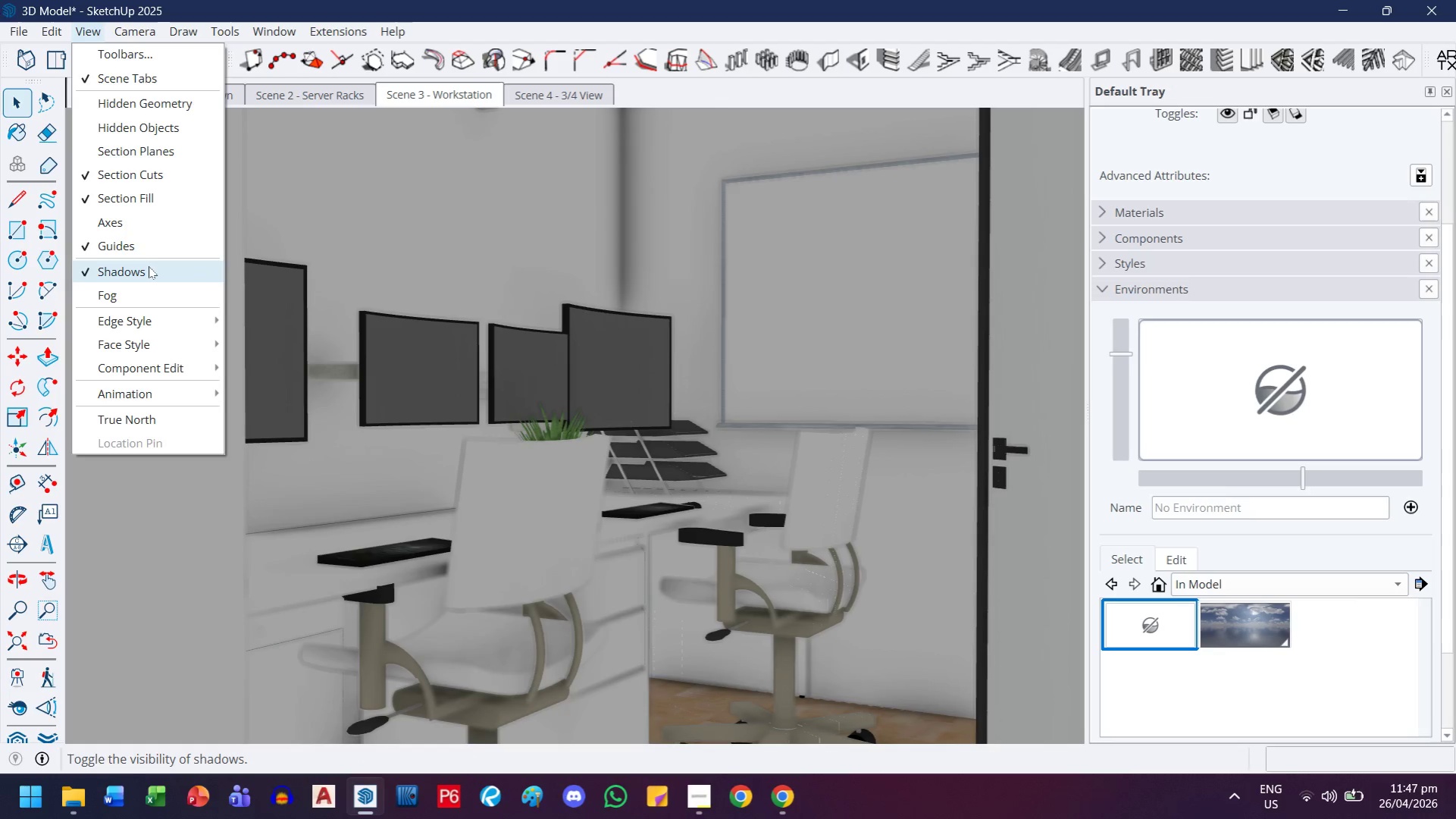 
left_click([147, 268])
 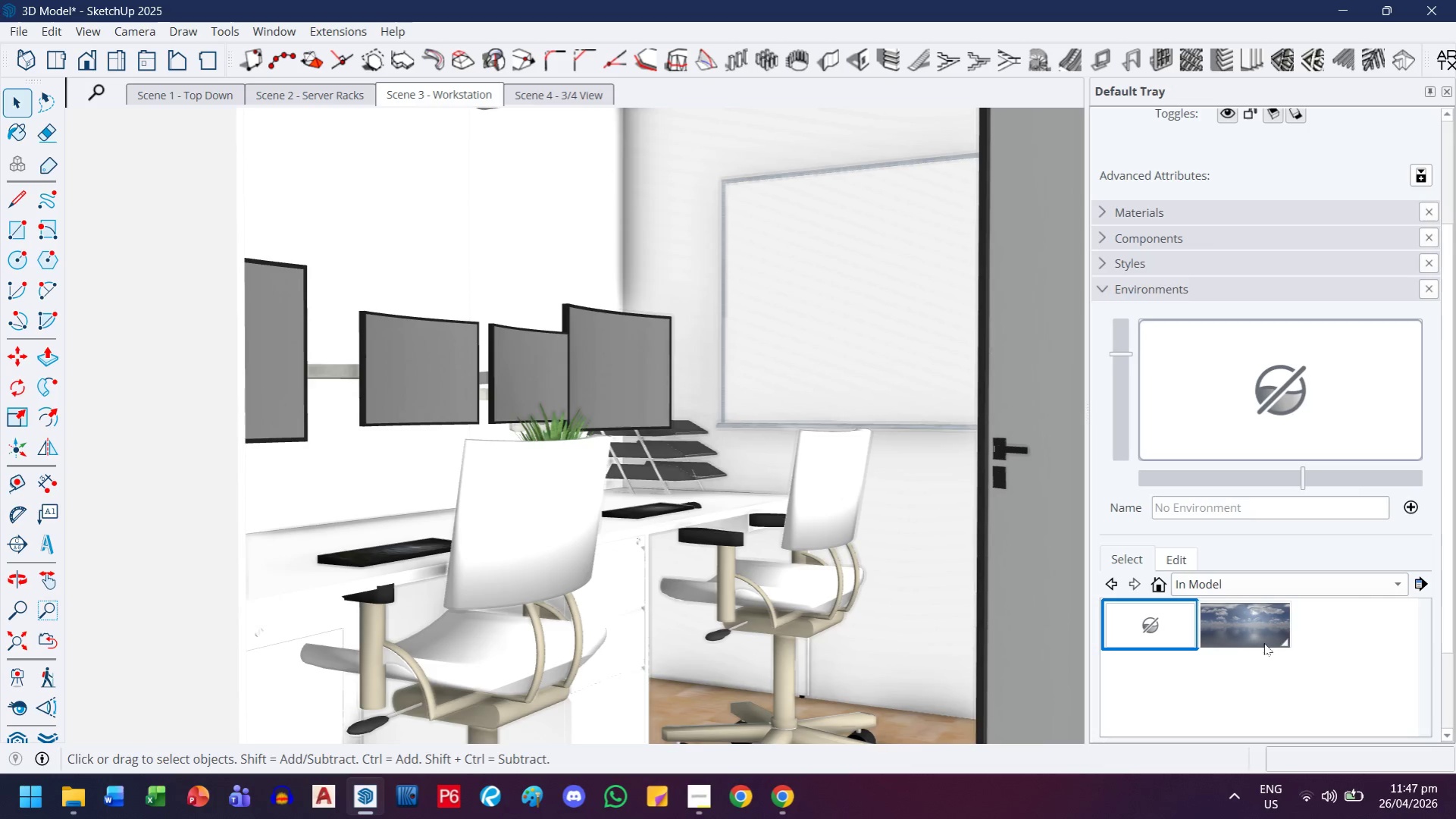 
left_click_drag(start_coordinate=[1232, 643], to_coordinate=[1227, 643])
 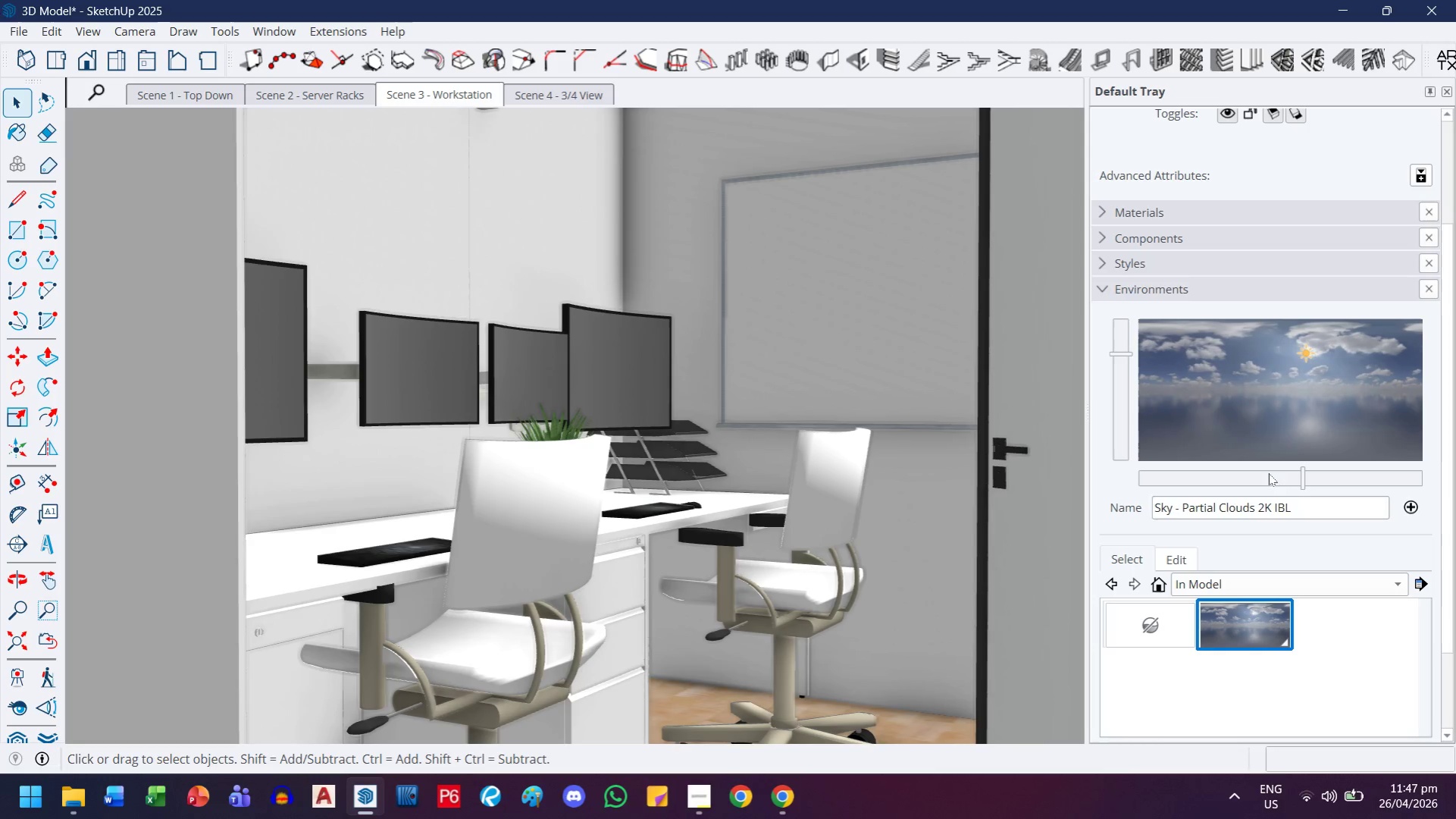 
left_click_drag(start_coordinate=[1291, 480], to_coordinate=[1307, 479])
 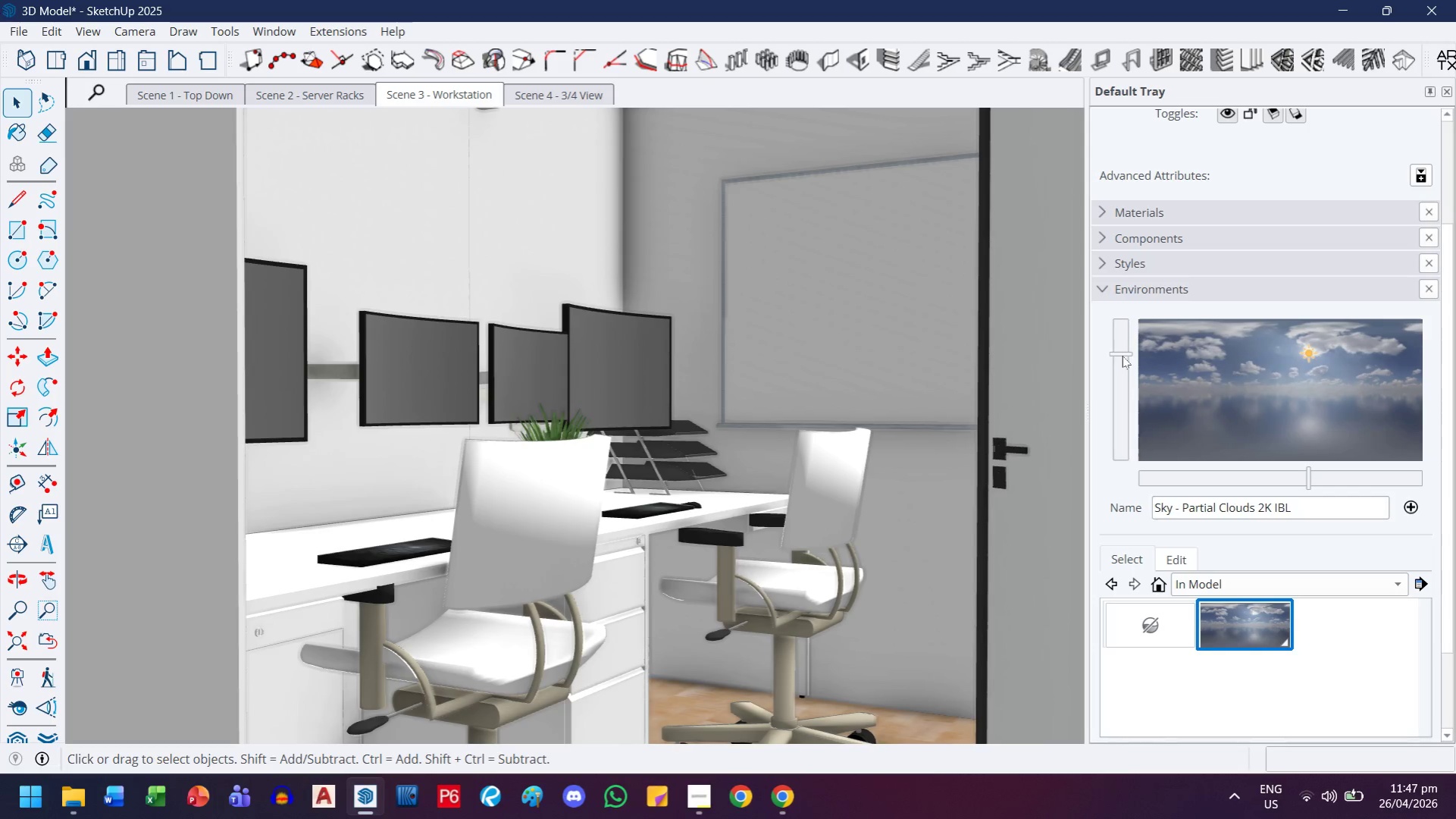 
left_click_drag(start_coordinate=[1122, 356], to_coordinate=[1123, 364])
 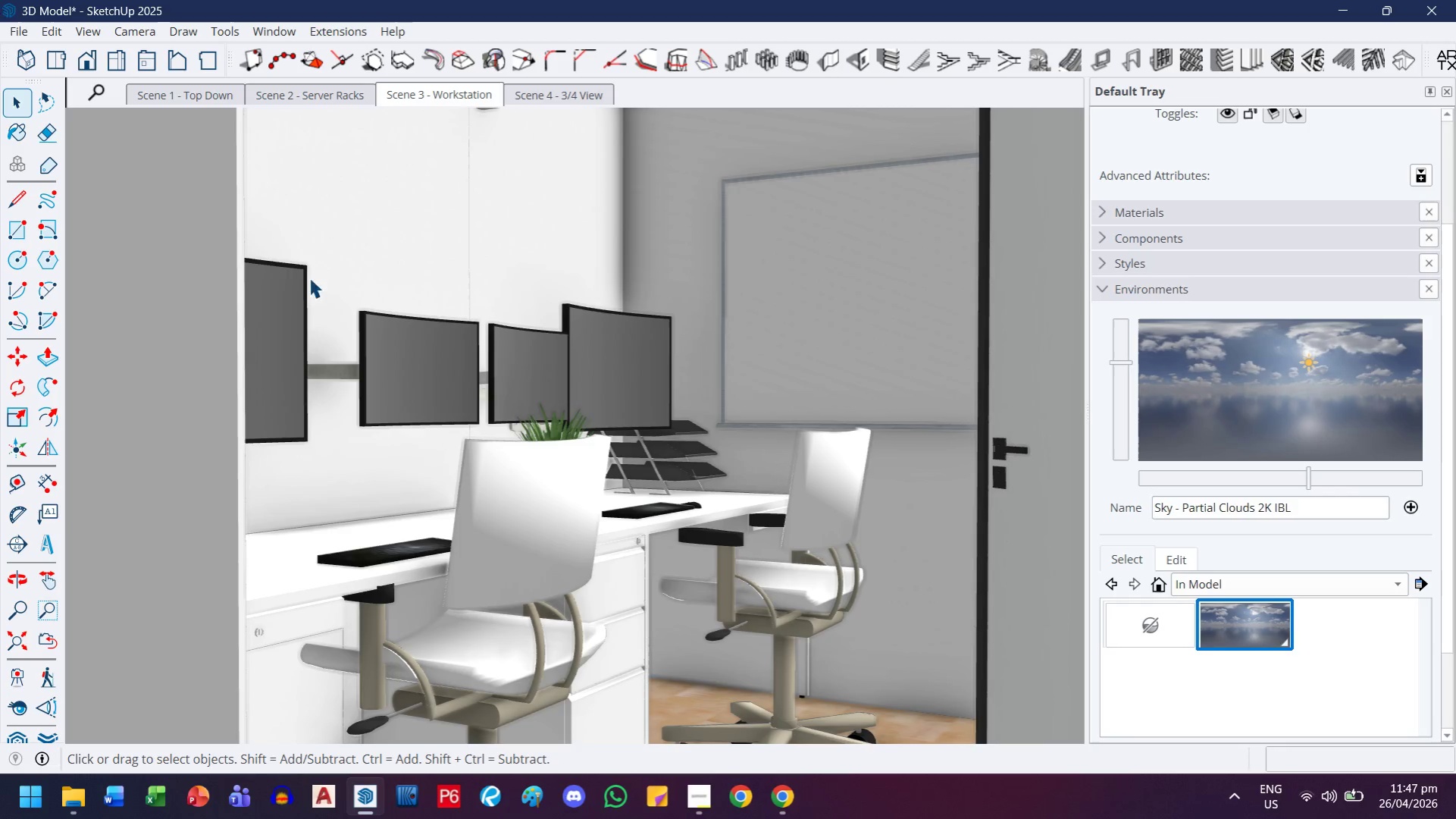 
key(Control+Z)
 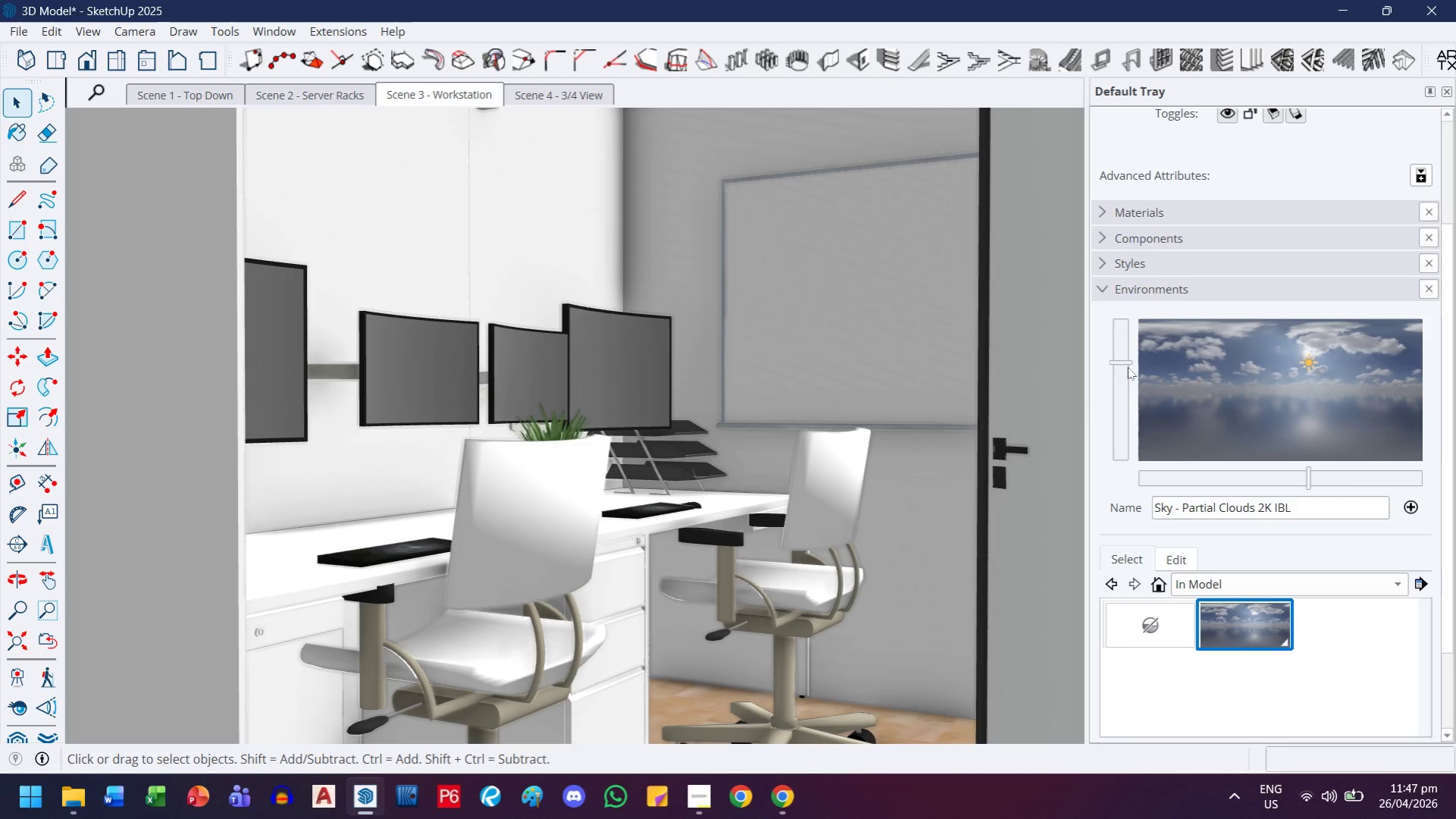 
left_click_drag(start_coordinate=[1125, 369], to_coordinate=[1120, 394])
 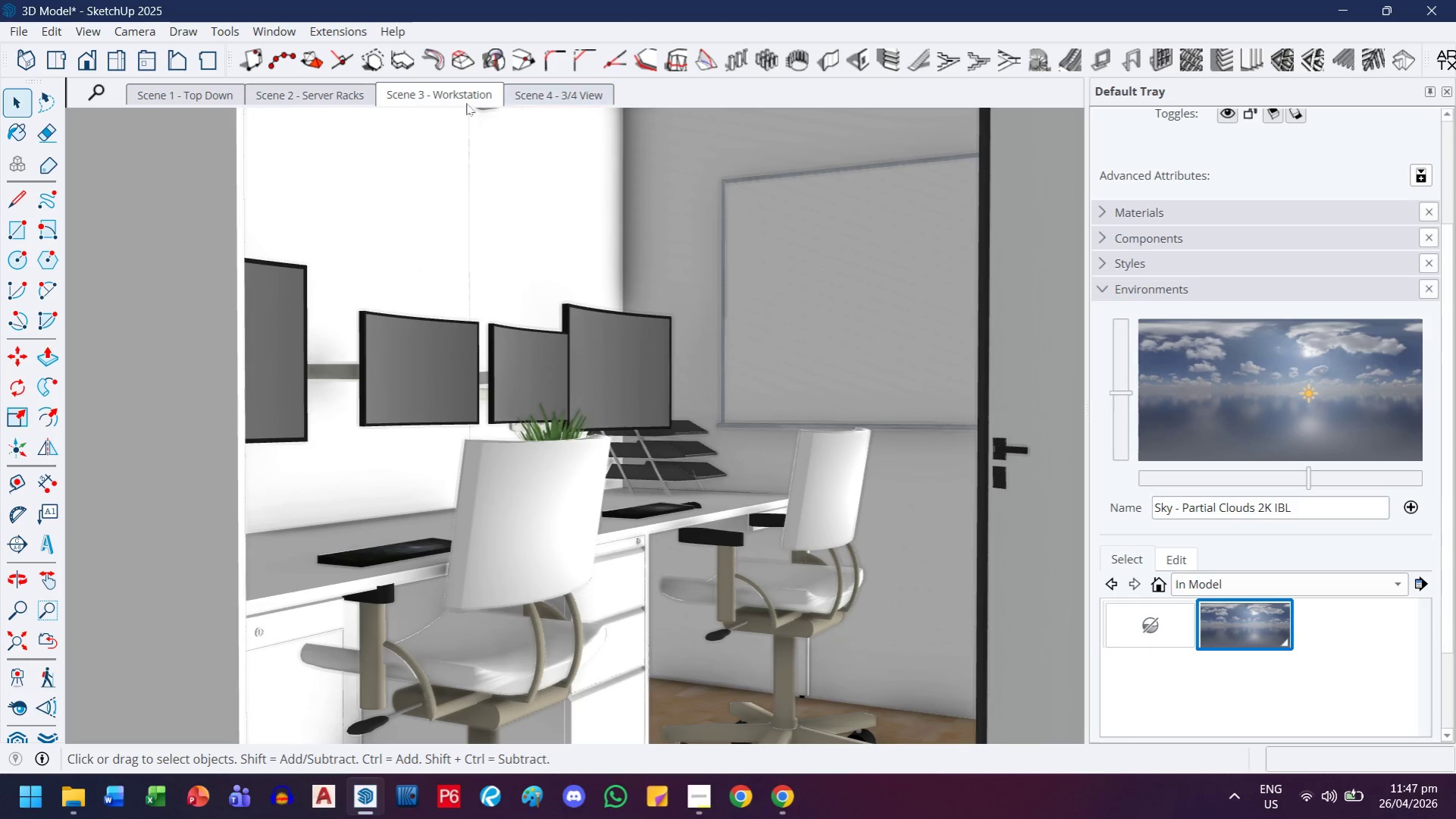 
double_click([460, 97])
 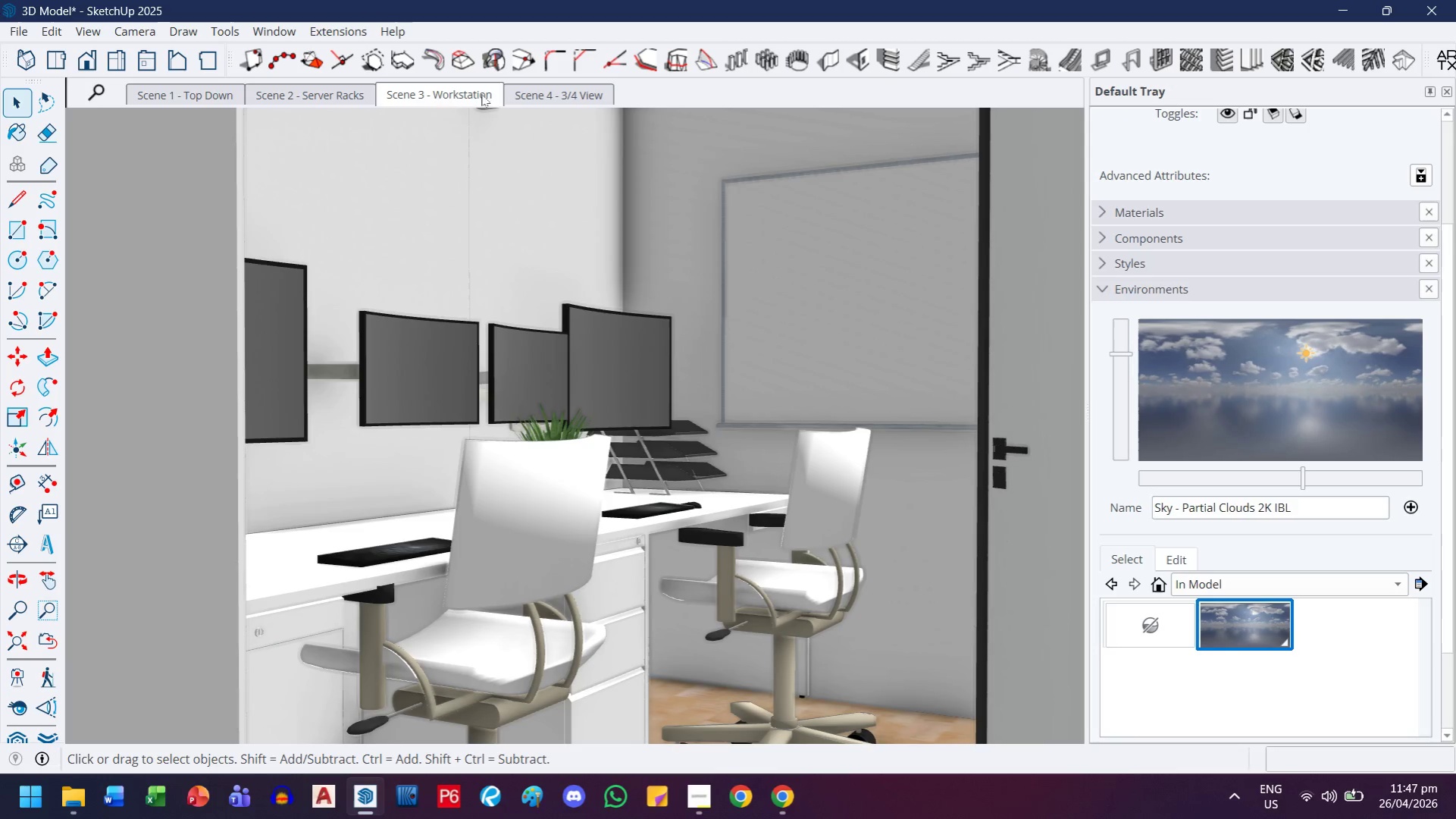 
double_click([268, 94])
 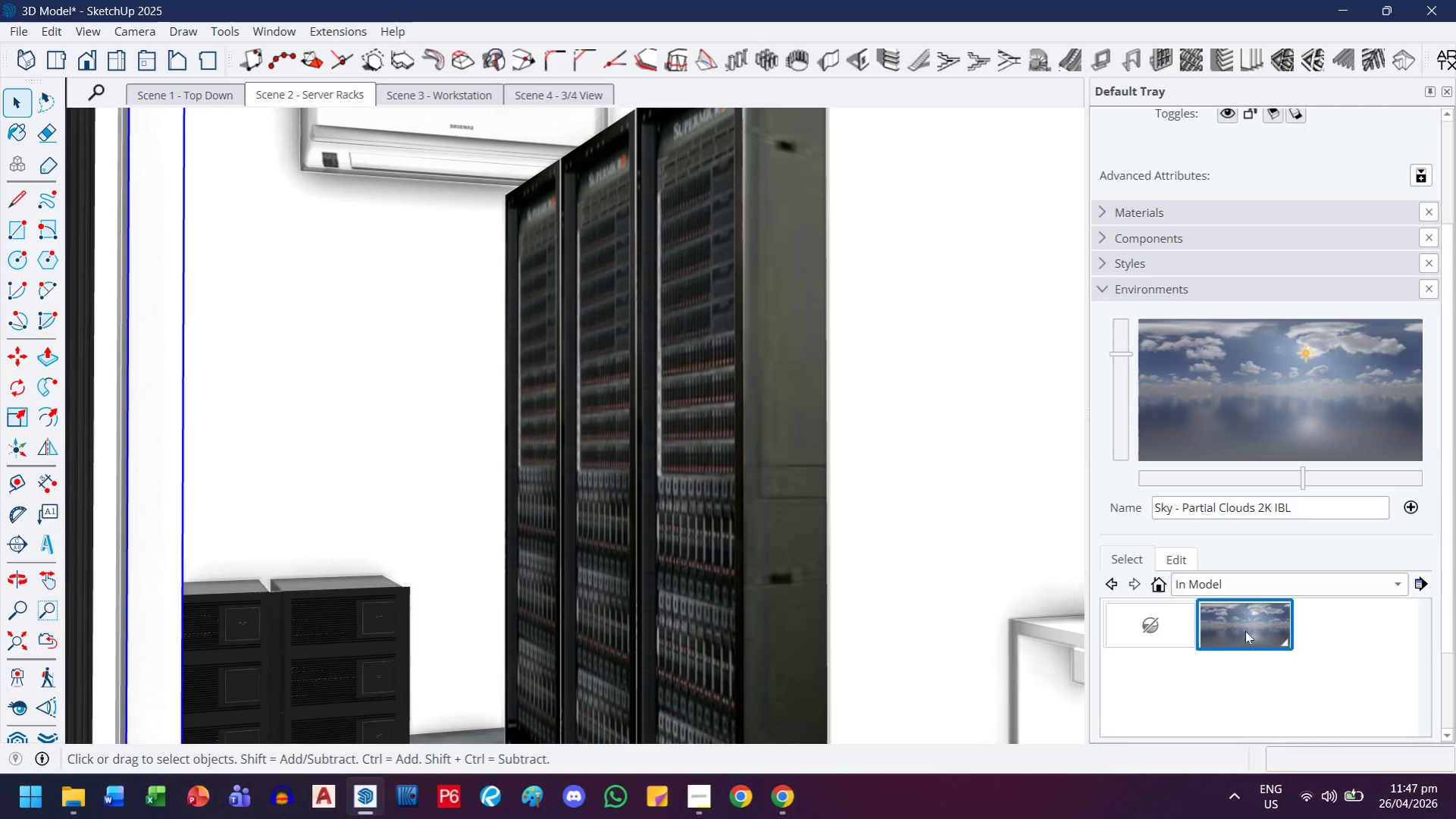 
wait(5.06)
 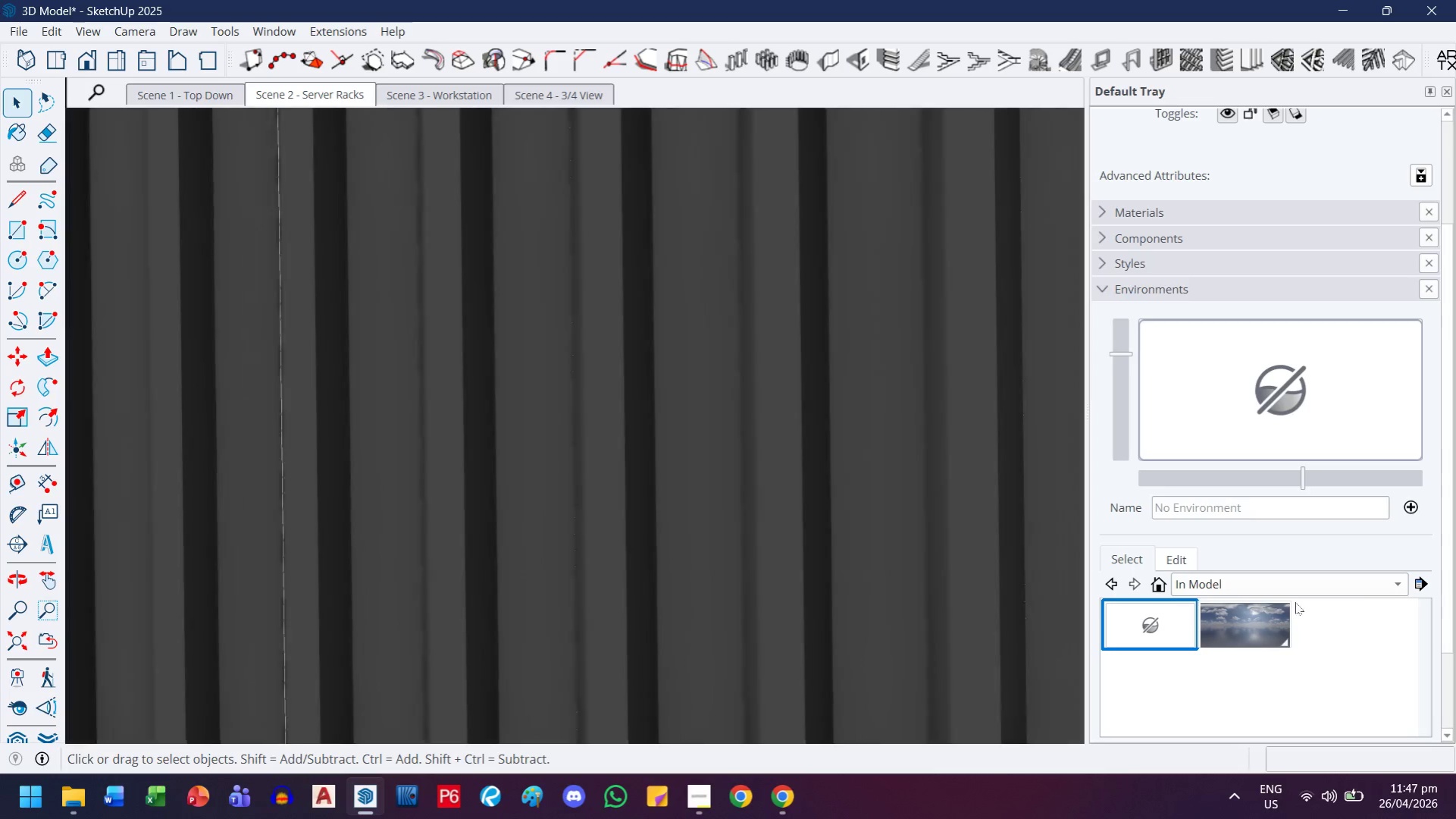 
left_click_drag(start_coordinate=[1122, 353], to_coordinate=[1123, 399])
 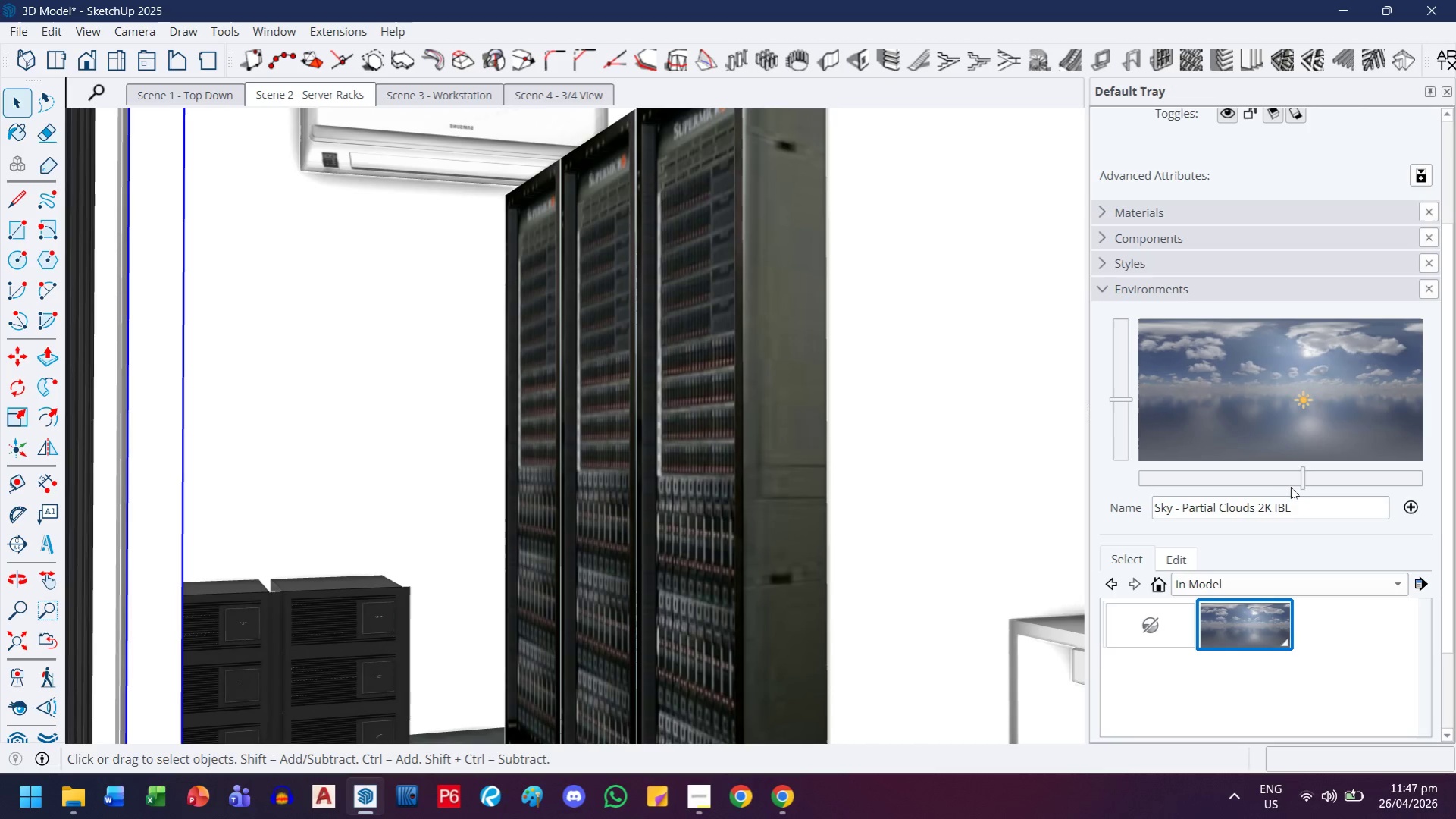 
left_click_drag(start_coordinate=[1293, 485], to_coordinate=[1220, 480])
 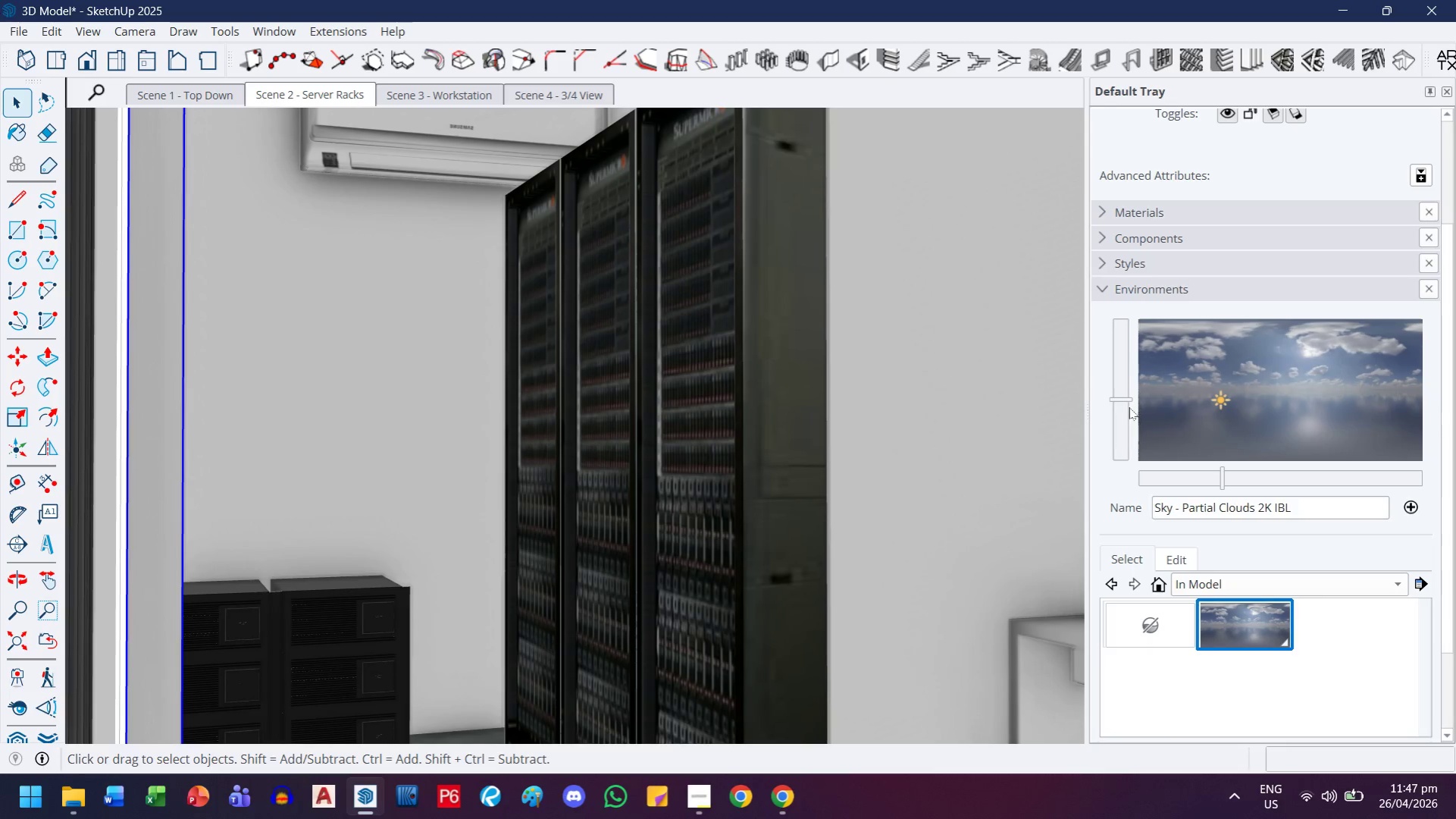 
left_click_drag(start_coordinate=[1127, 403], to_coordinate=[1126, 381])
 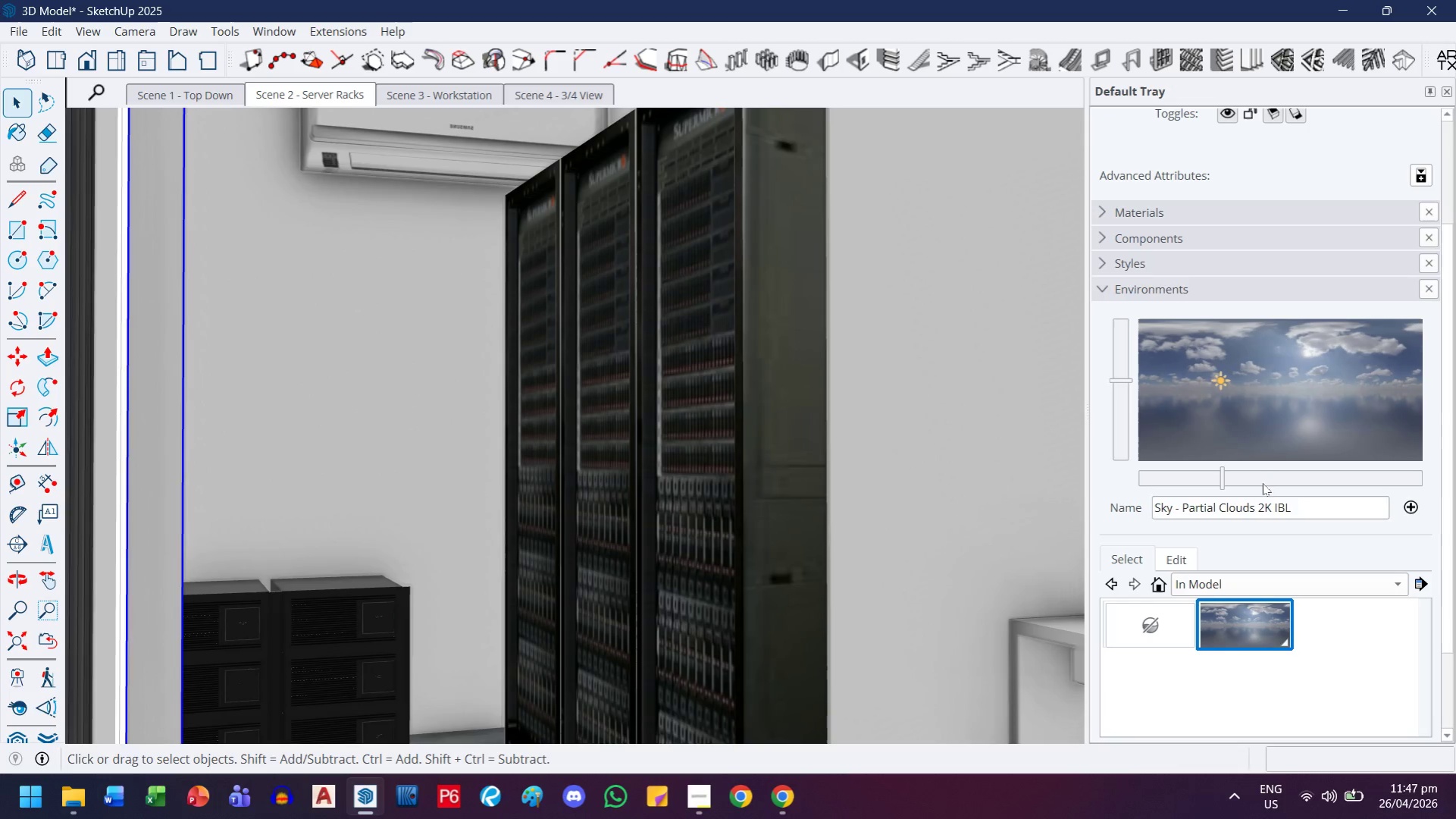 
left_click_drag(start_coordinate=[1260, 476], to_coordinate=[1229, 475])
 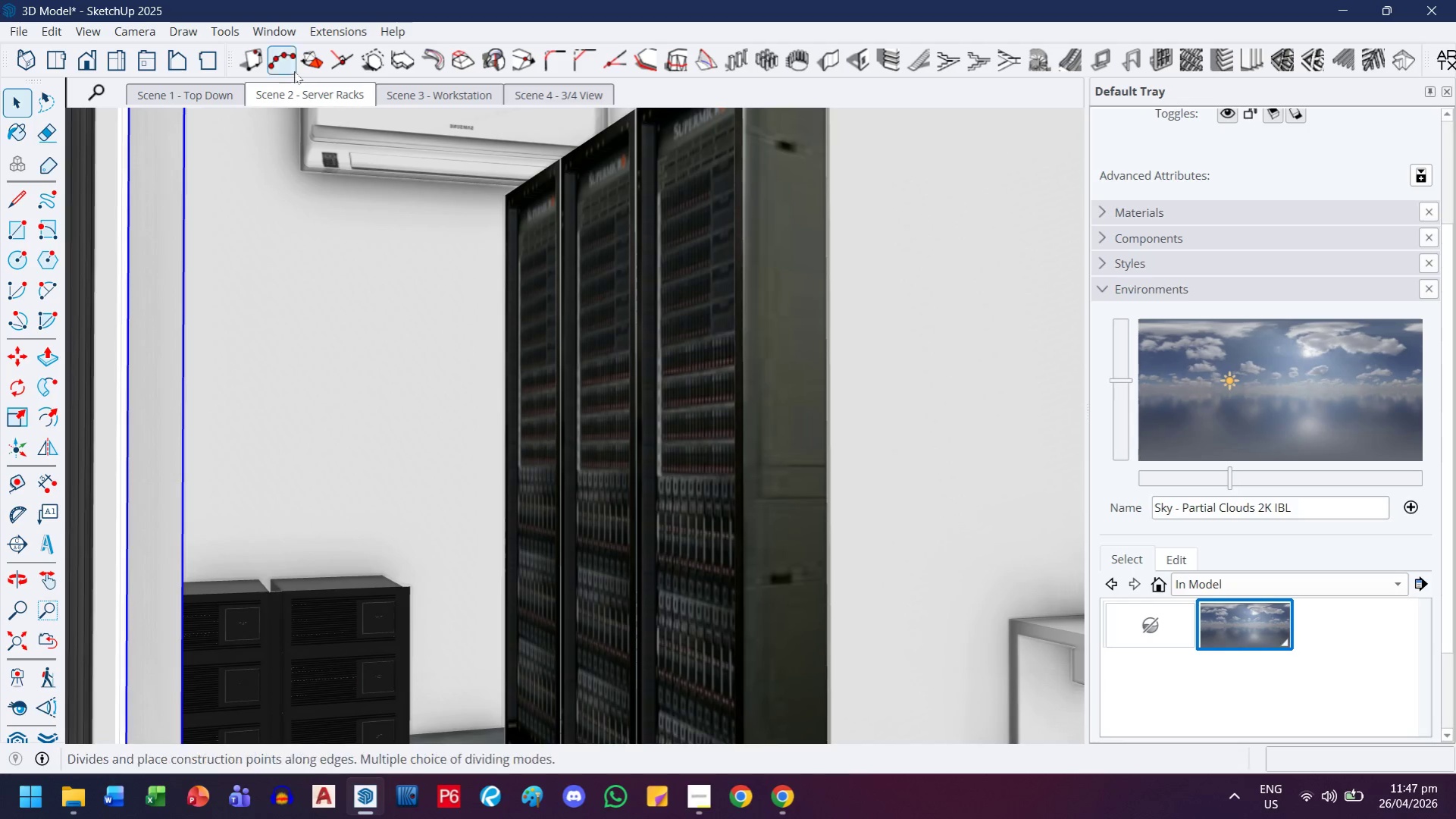 
right_click([306, 86])
 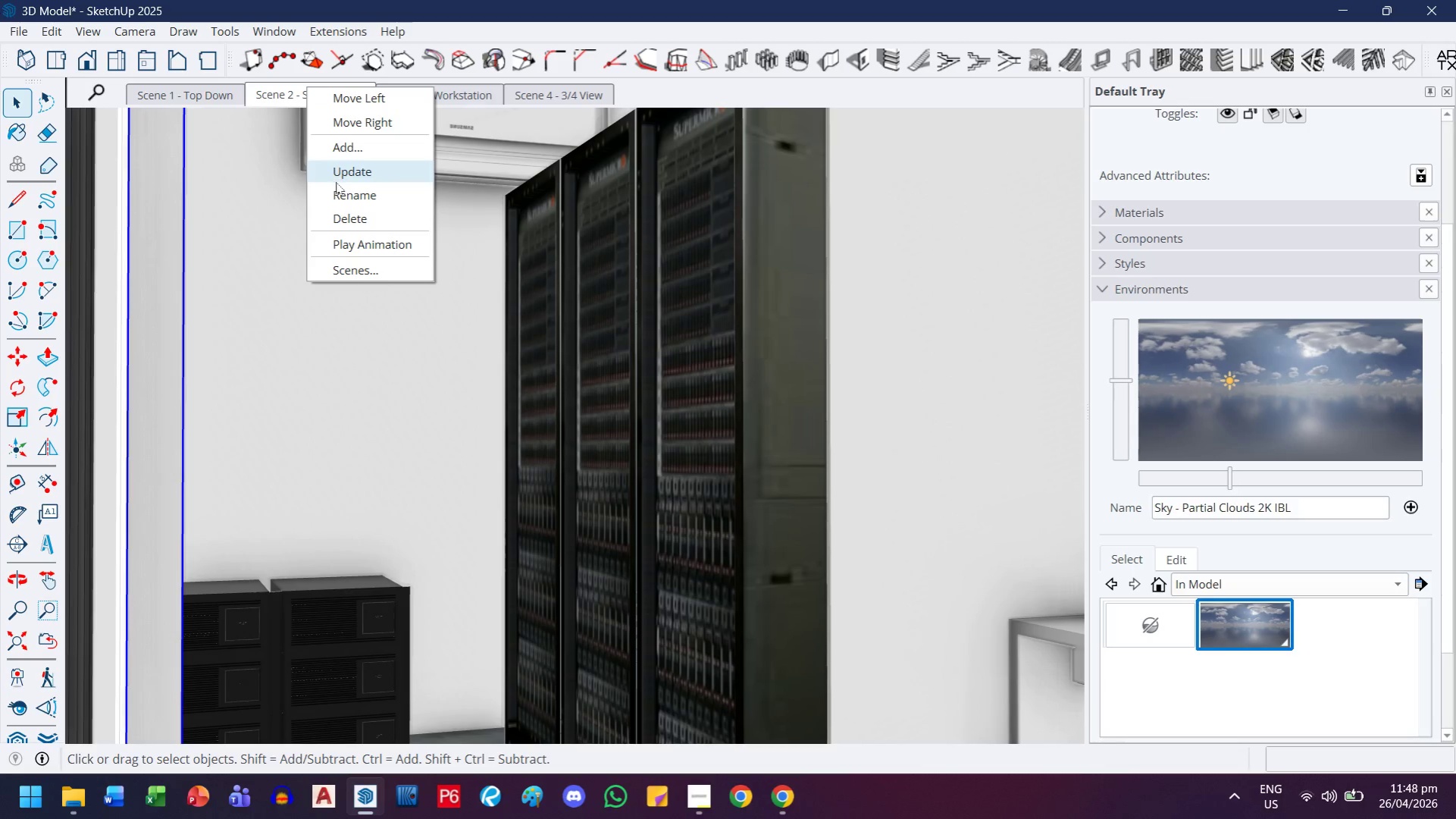 
left_click([336, 182])
 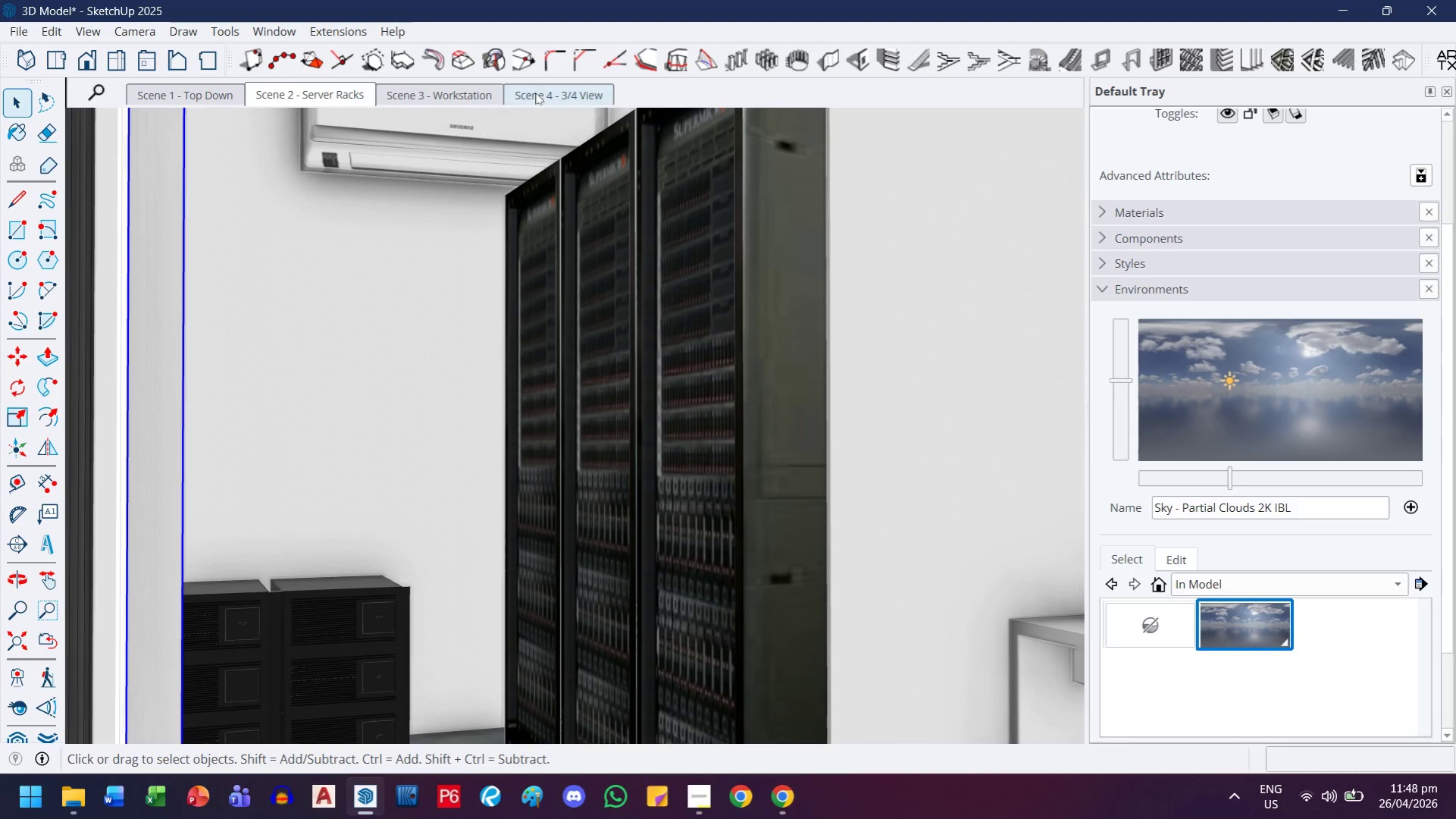 
left_click([536, 90])
 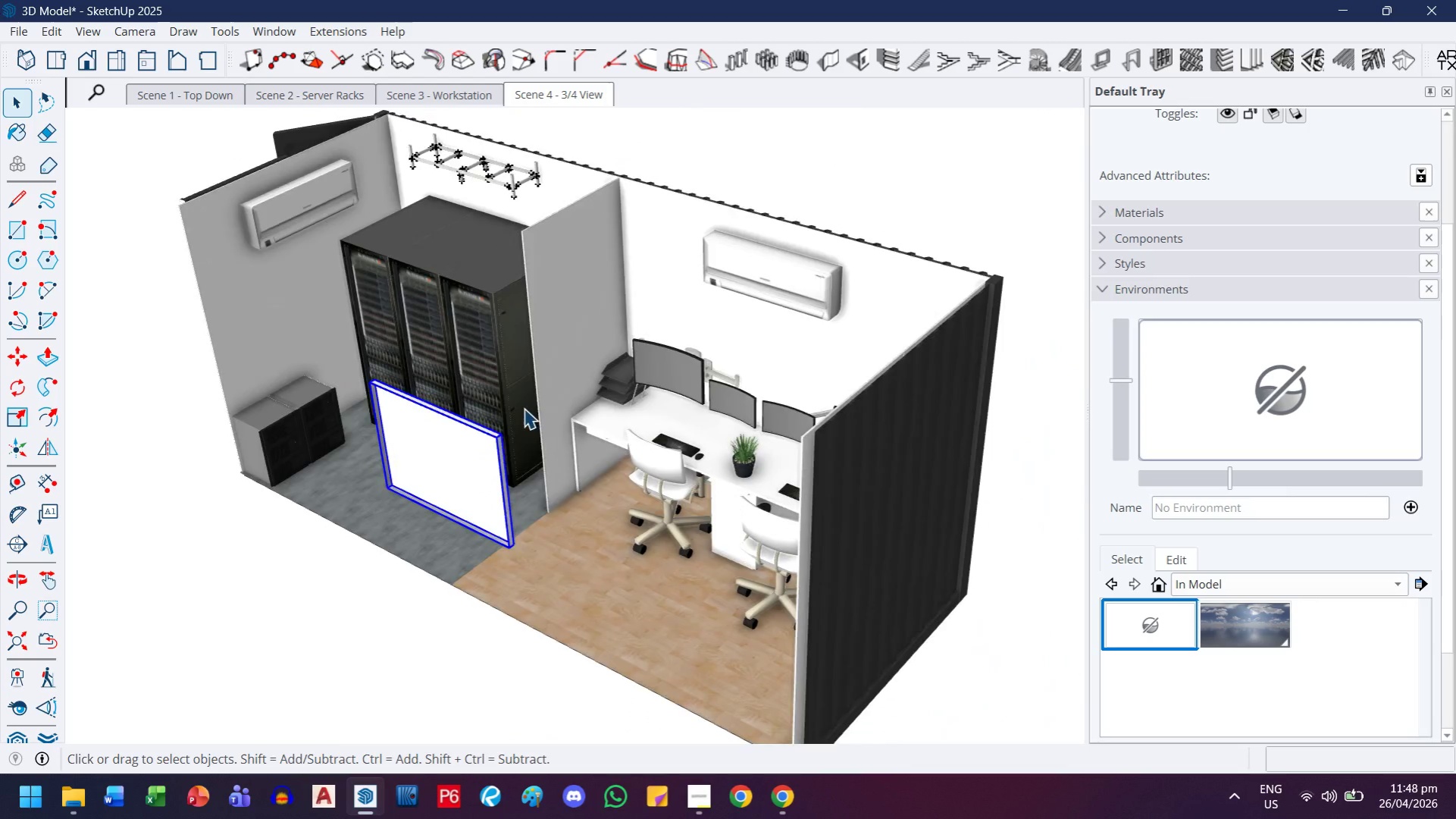 
right_click([458, 462])
 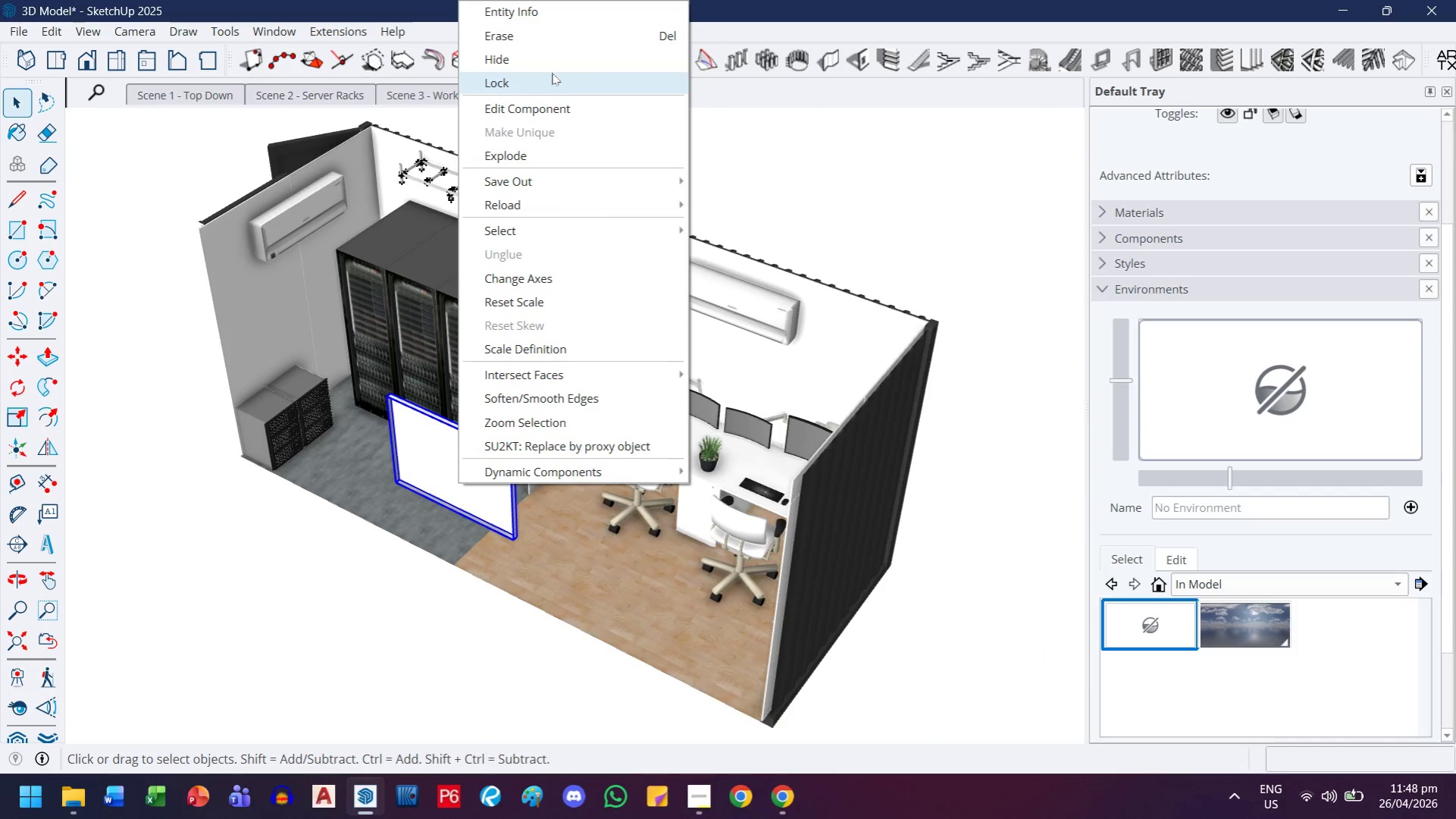 
left_click([1349, 149])
 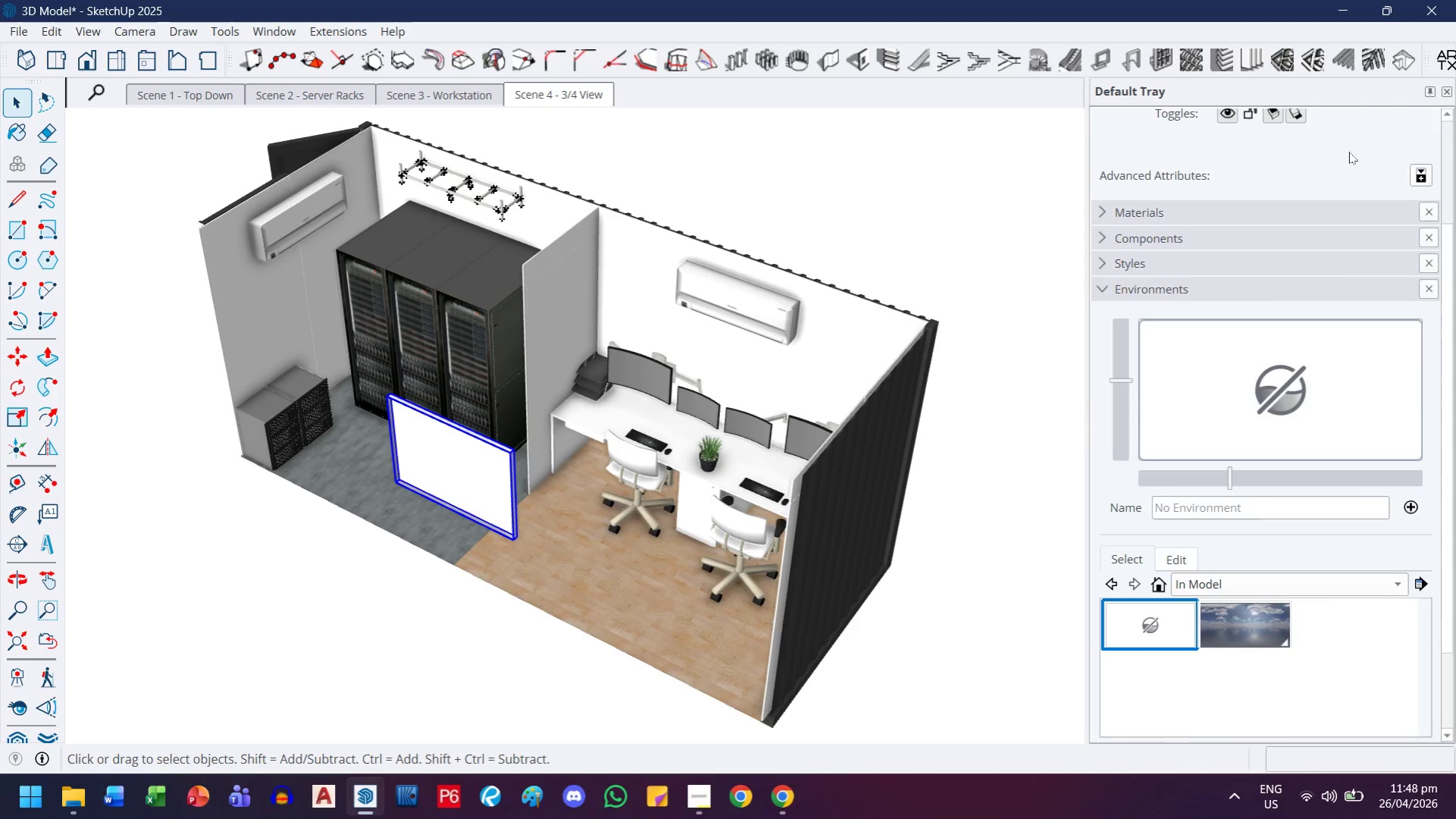 
scroll: coordinate [1323, 166], scroll_direction: up, amount: 10.0
 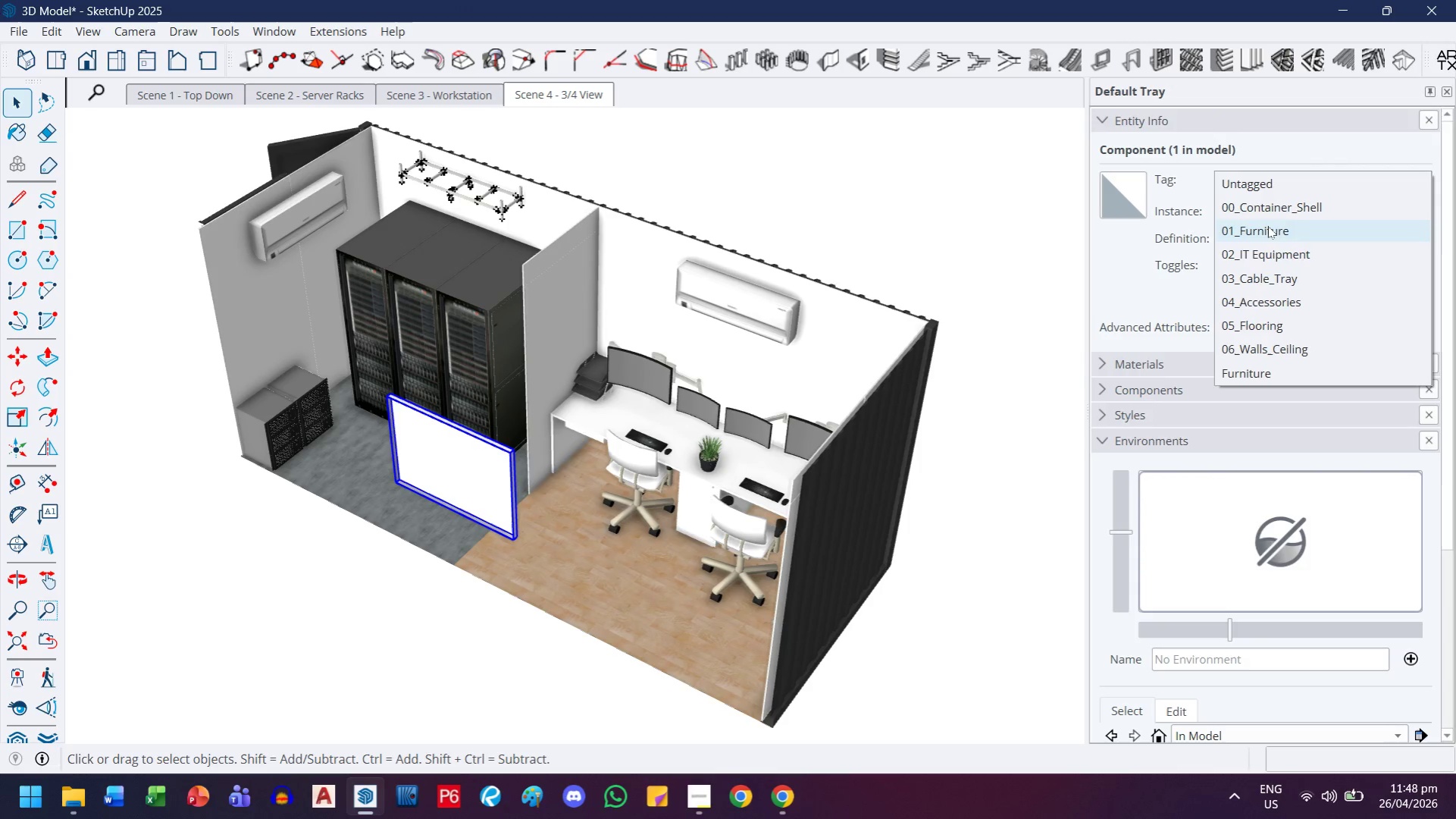 
wait(5.2)
 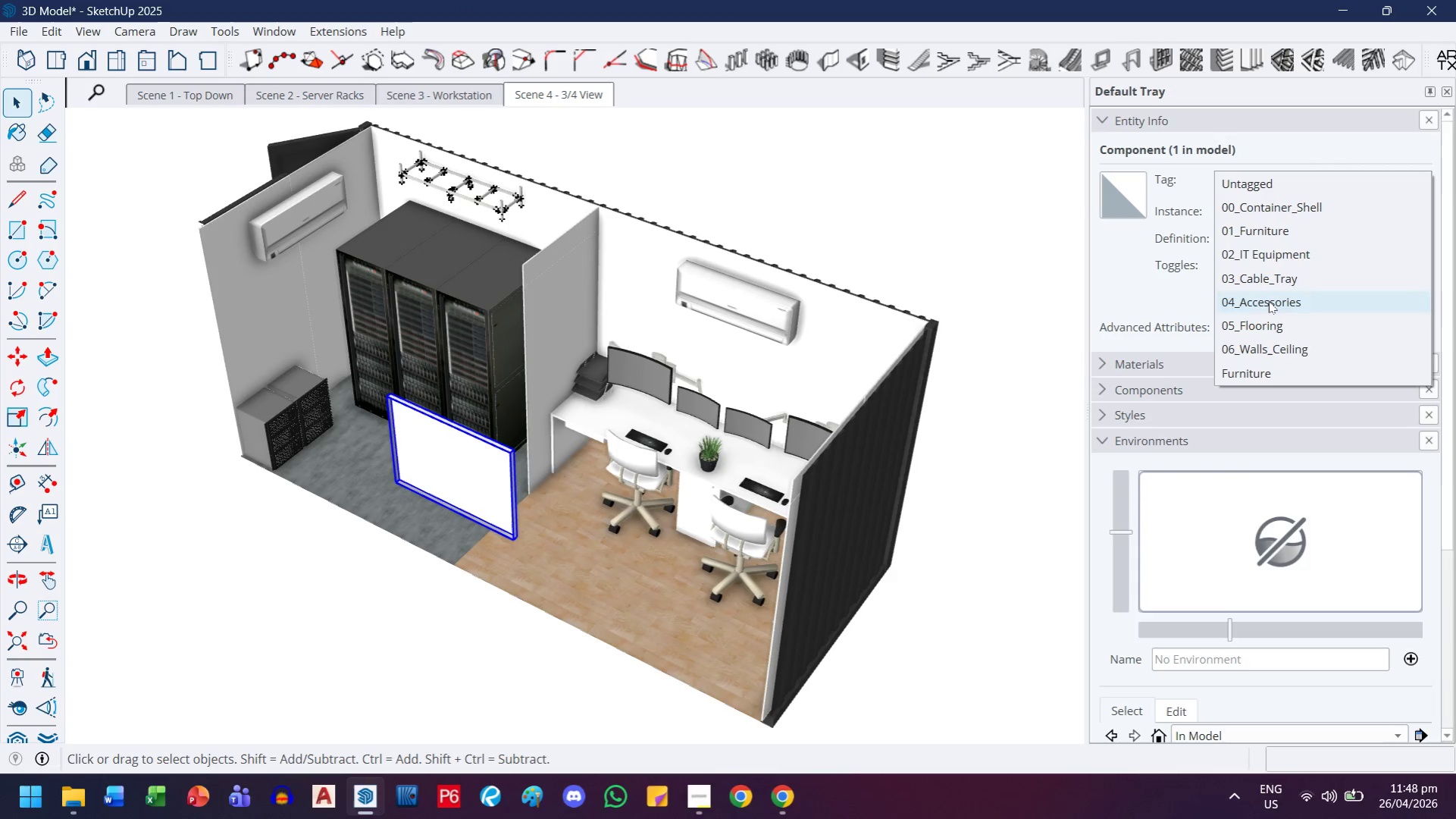 
left_click([1266, 305])
 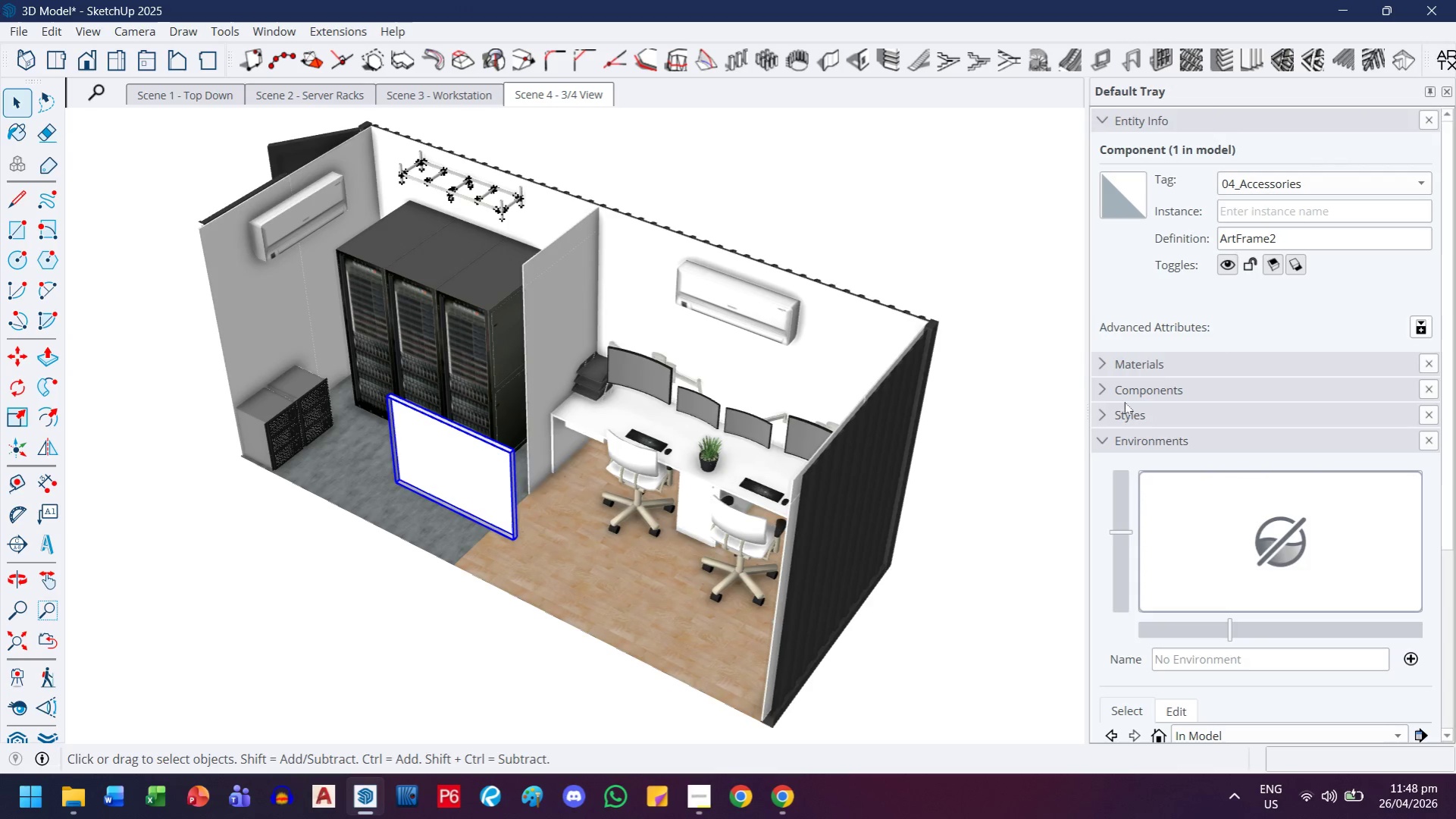 
left_click([1115, 442])
 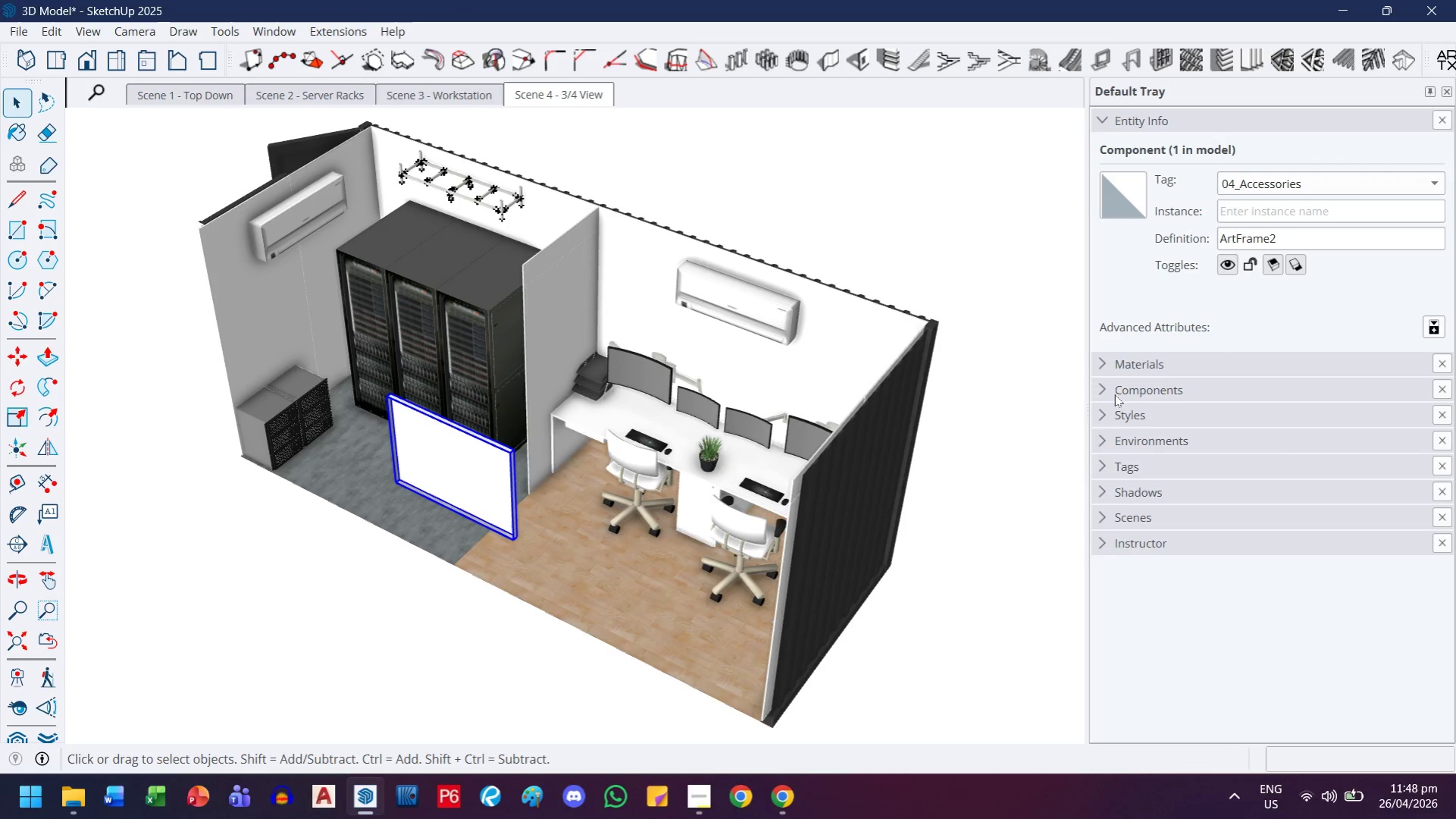 
left_click([1114, 373])
 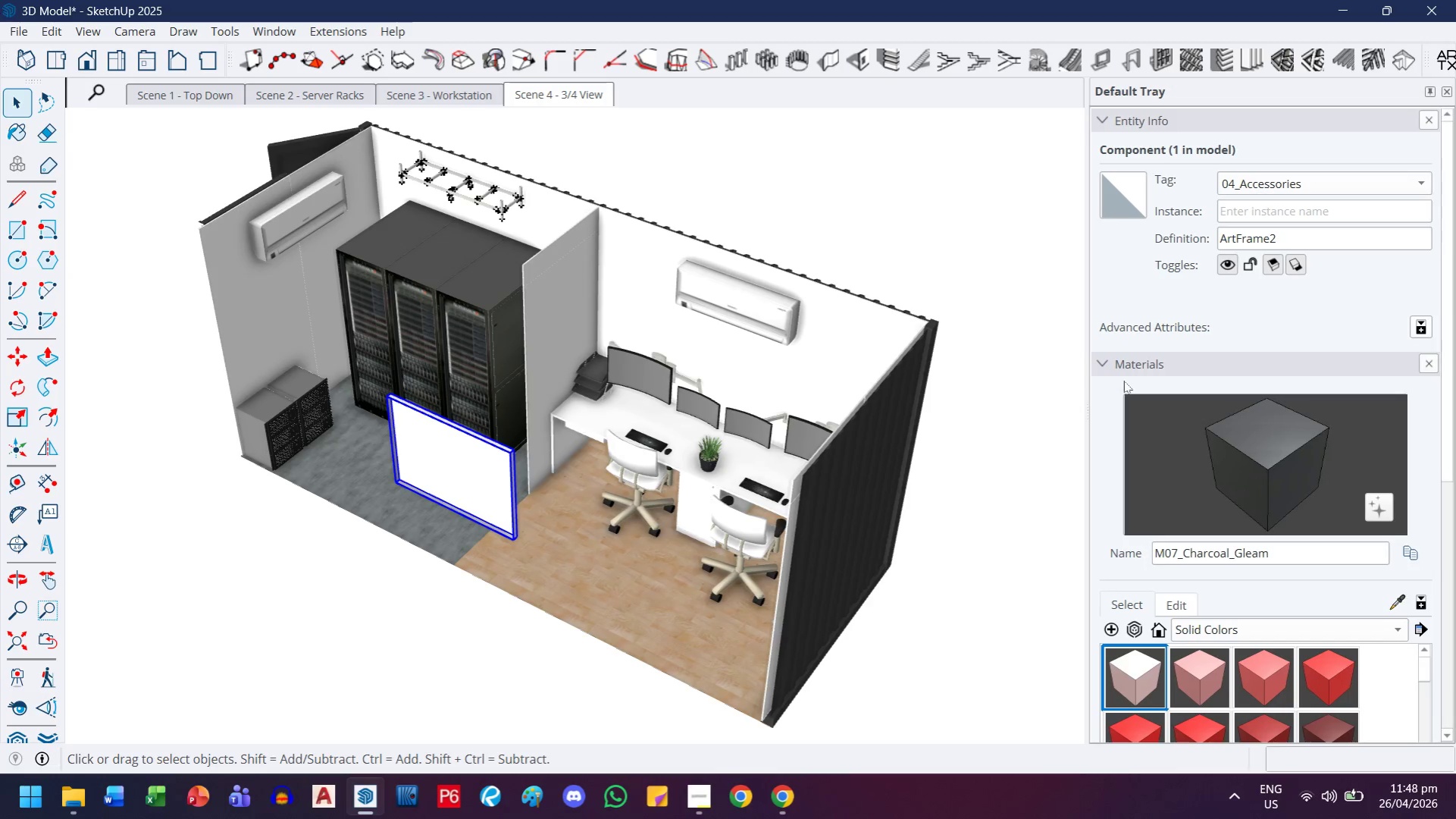 
scroll: coordinate [1158, 493], scroll_direction: down, amount: 2.0
 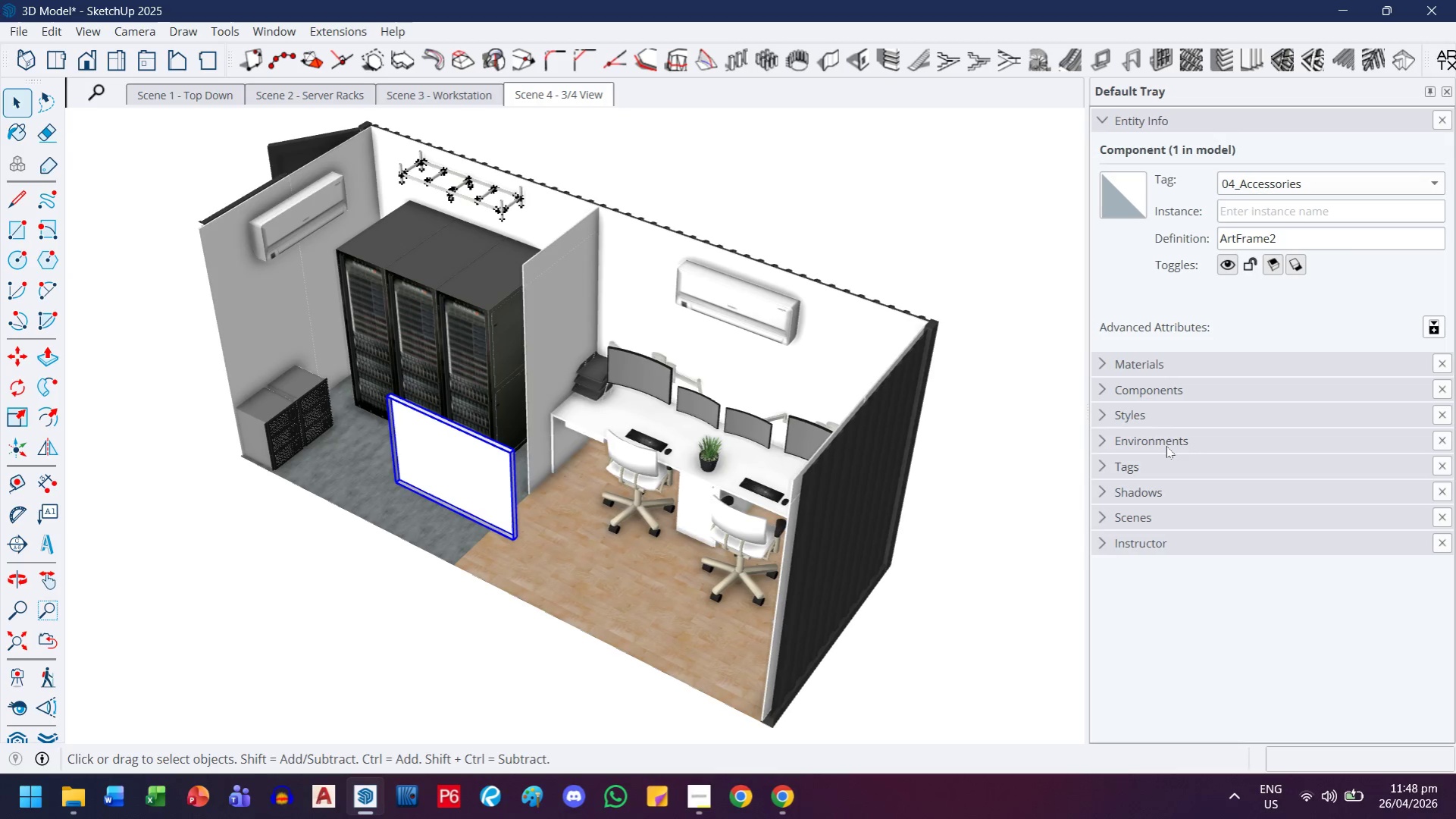 
left_click([1130, 472])
 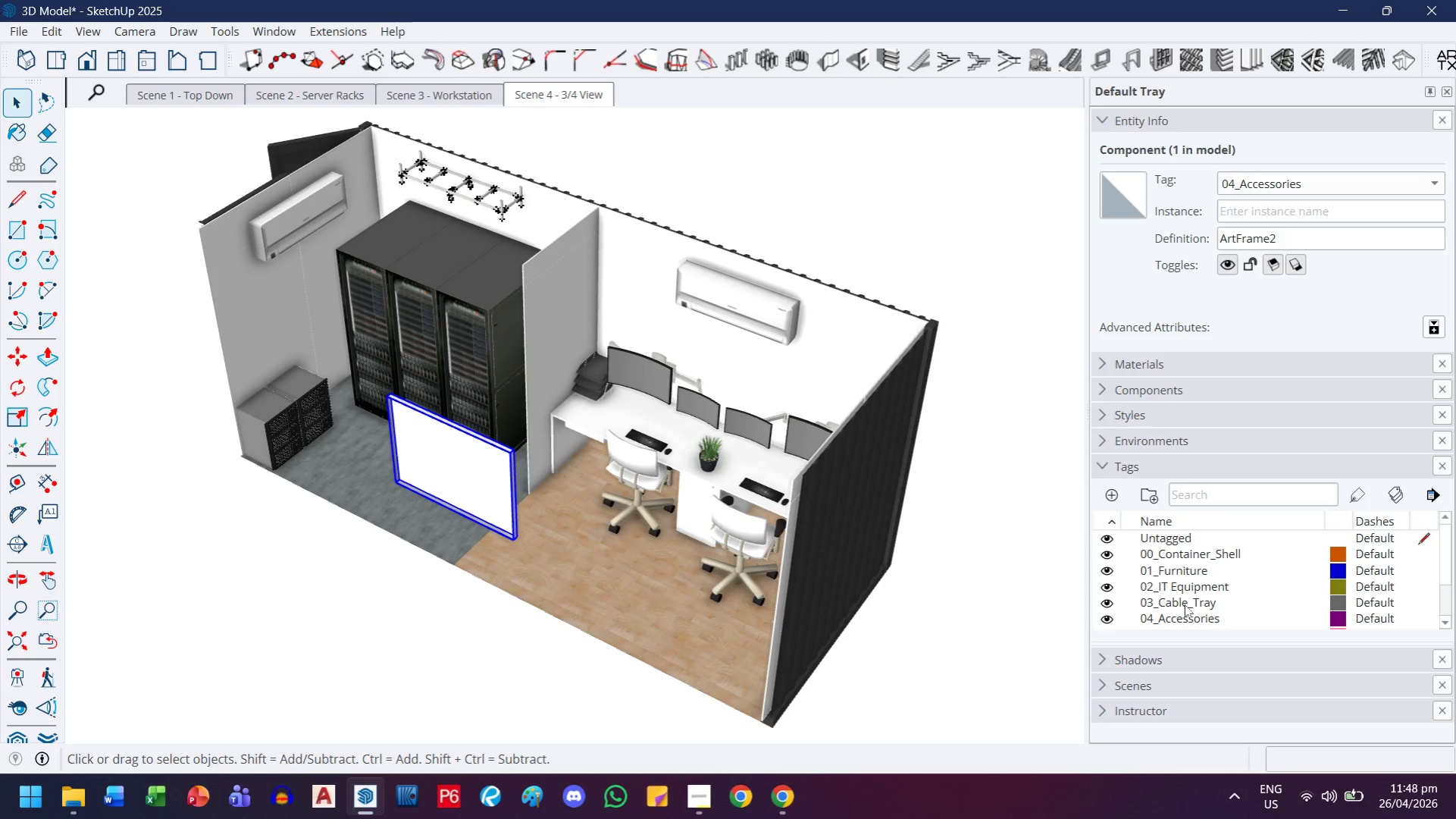 
scroll: coordinate [1184, 604], scroll_direction: down, amount: 2.0
 